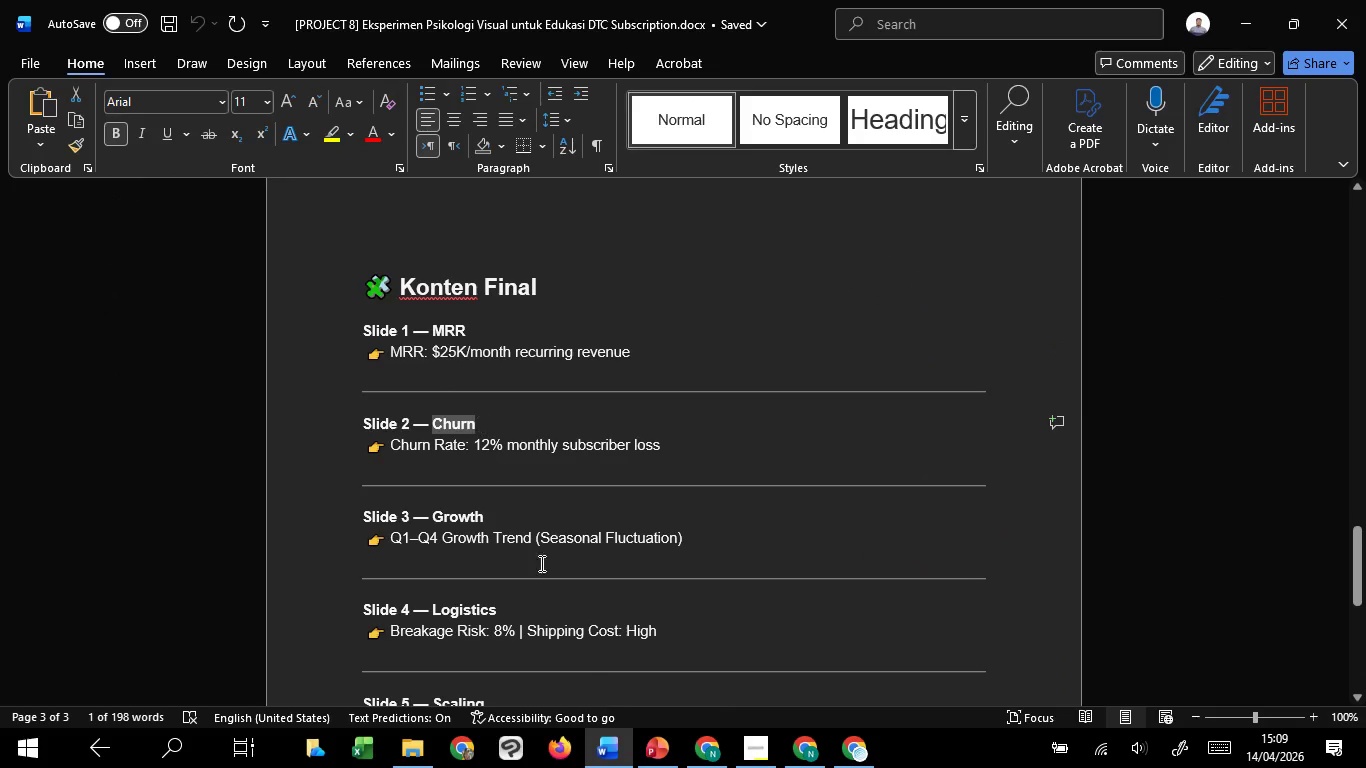 
key(Control+C)
 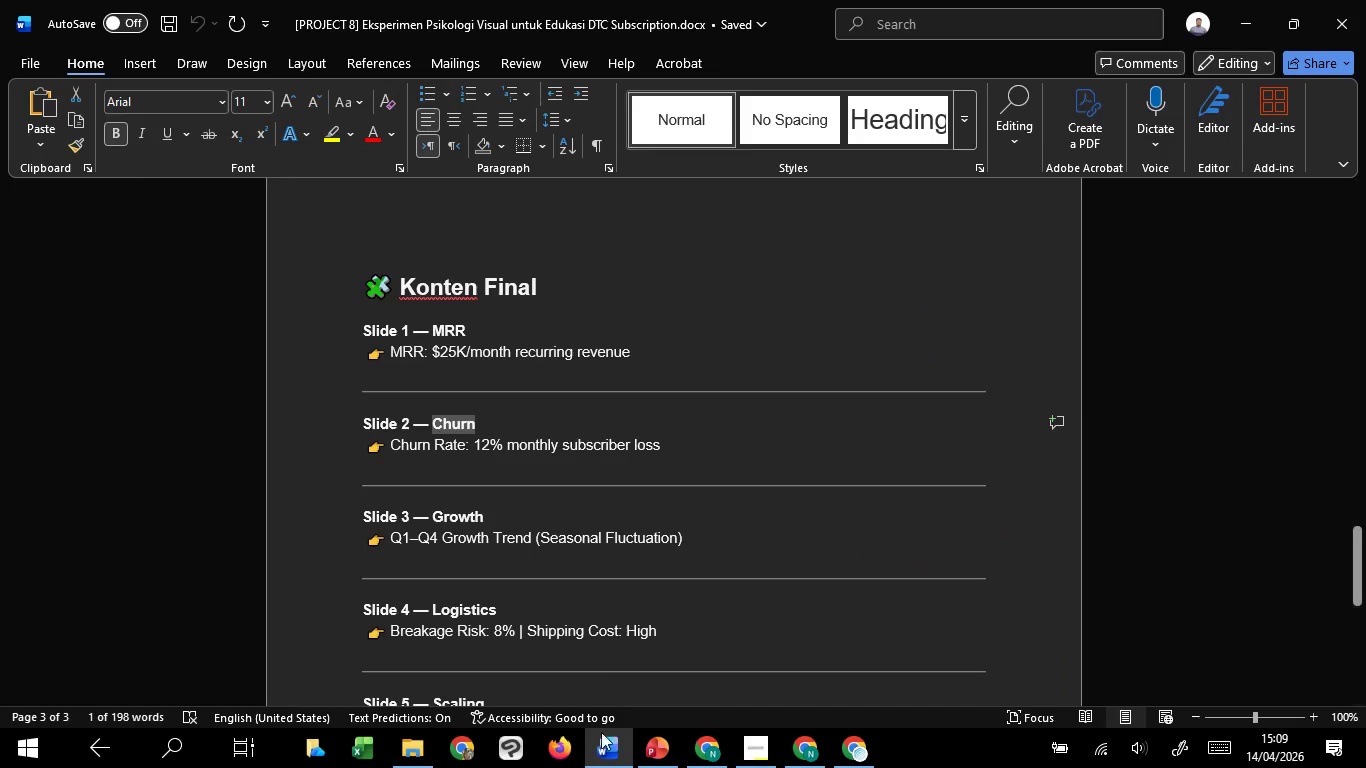 
key(Control+C)
 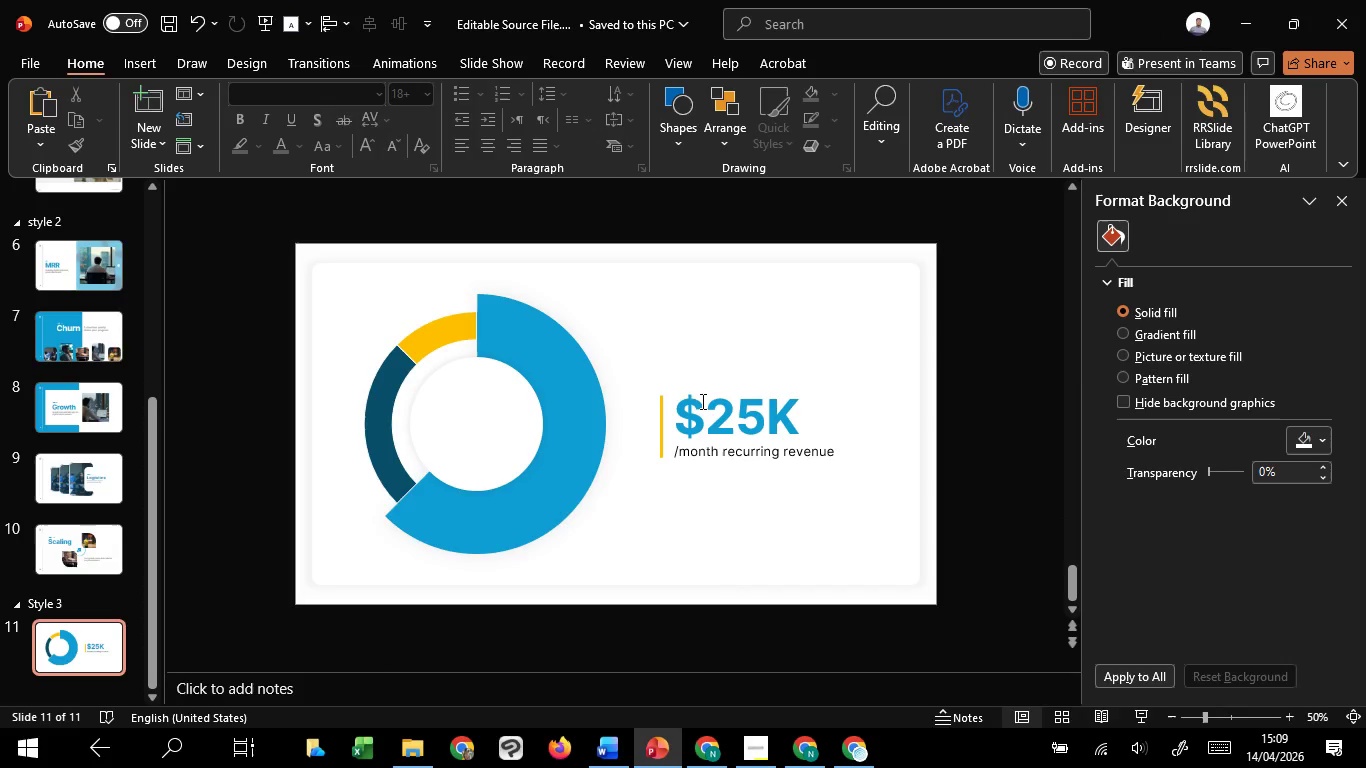 
left_click([673, 142])
 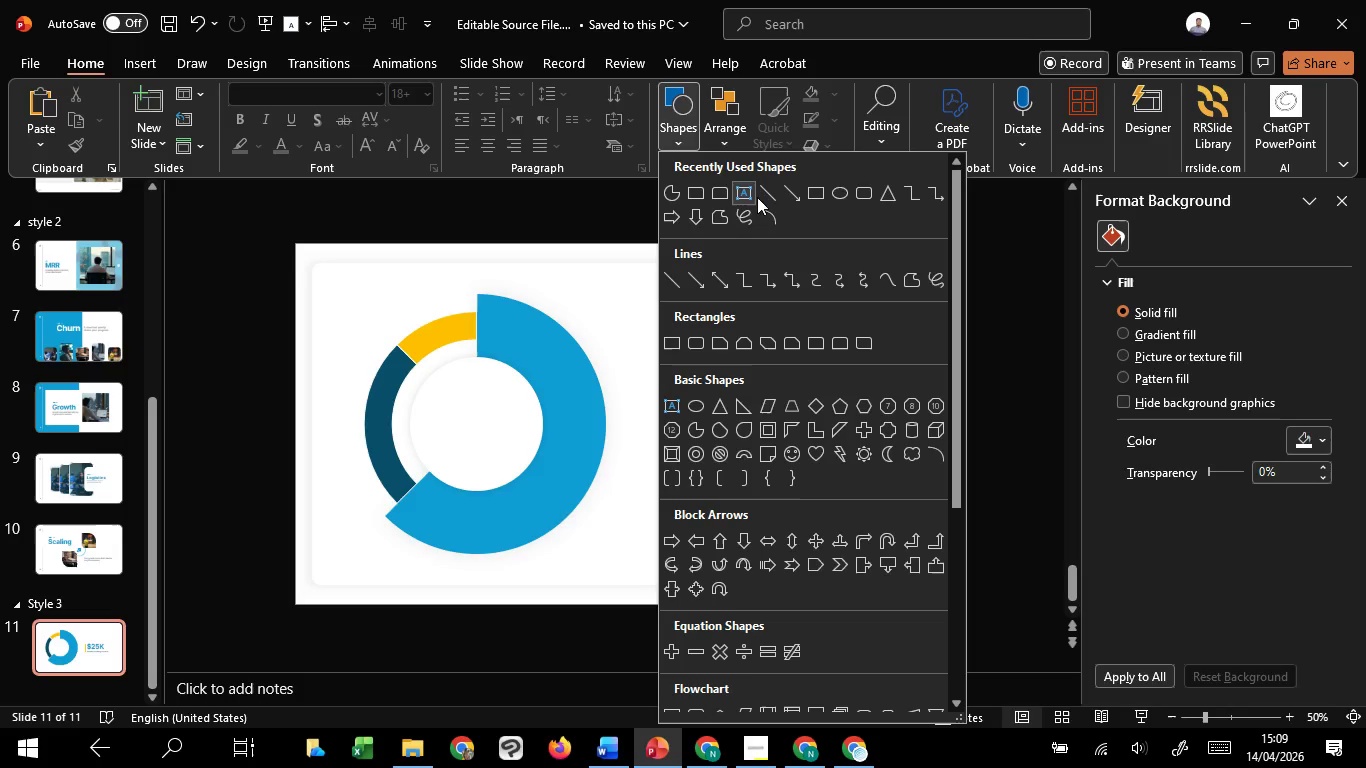 
left_click([767, 194])
 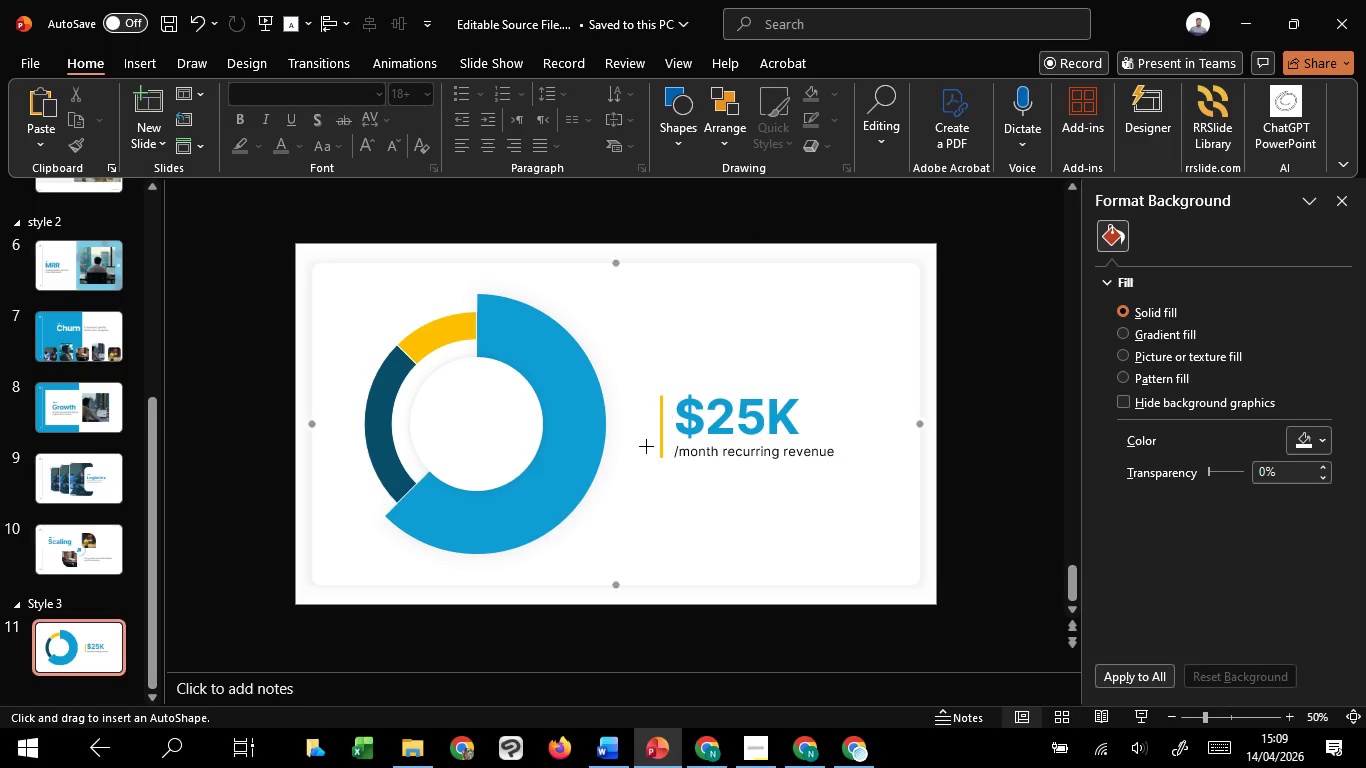 
hold_key(key=ControlLeft, duration=1.42)
scroll: coordinate [653, 430], scroll_direction: up, amount: 5.0
 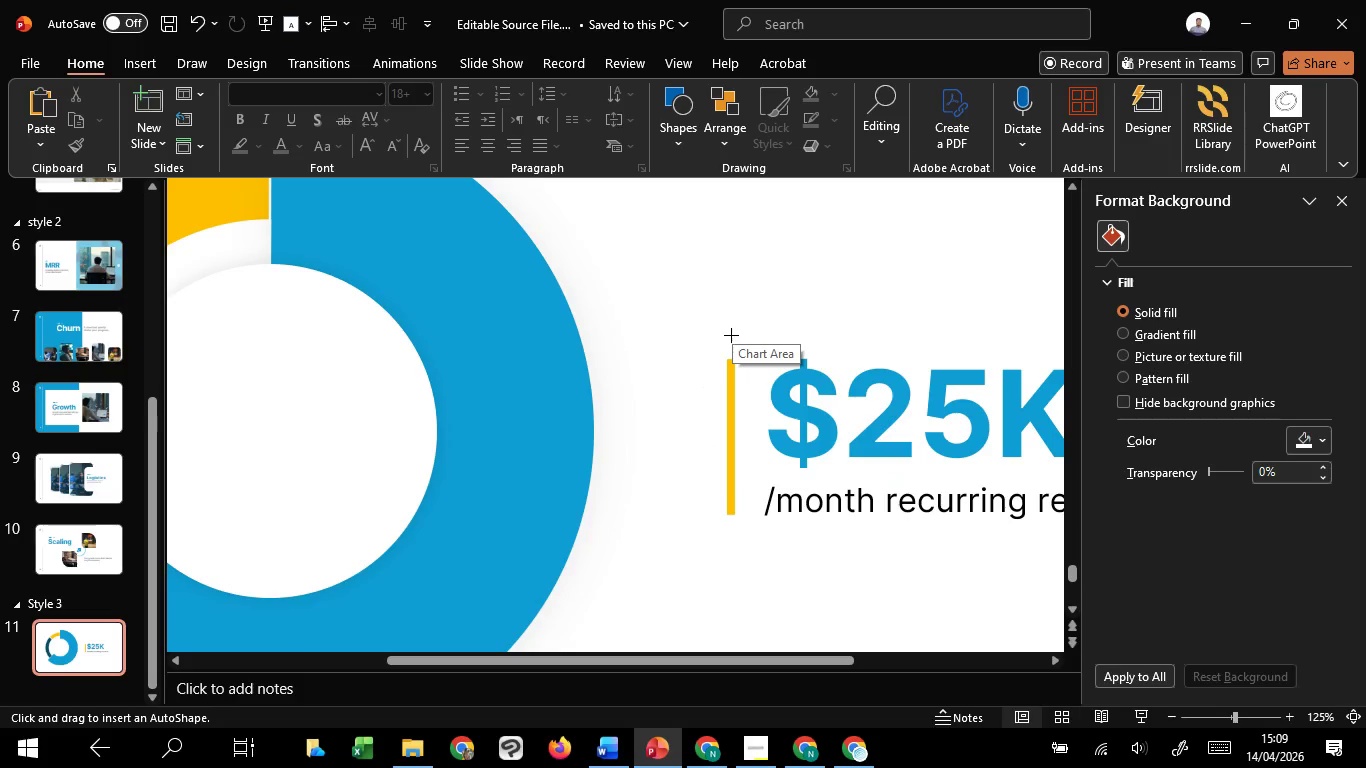 
hold_key(key=ShiftLeft, duration=1.08)
left_click_drag(start_coordinate=[729, 335], to_coordinate=[804, 335])
 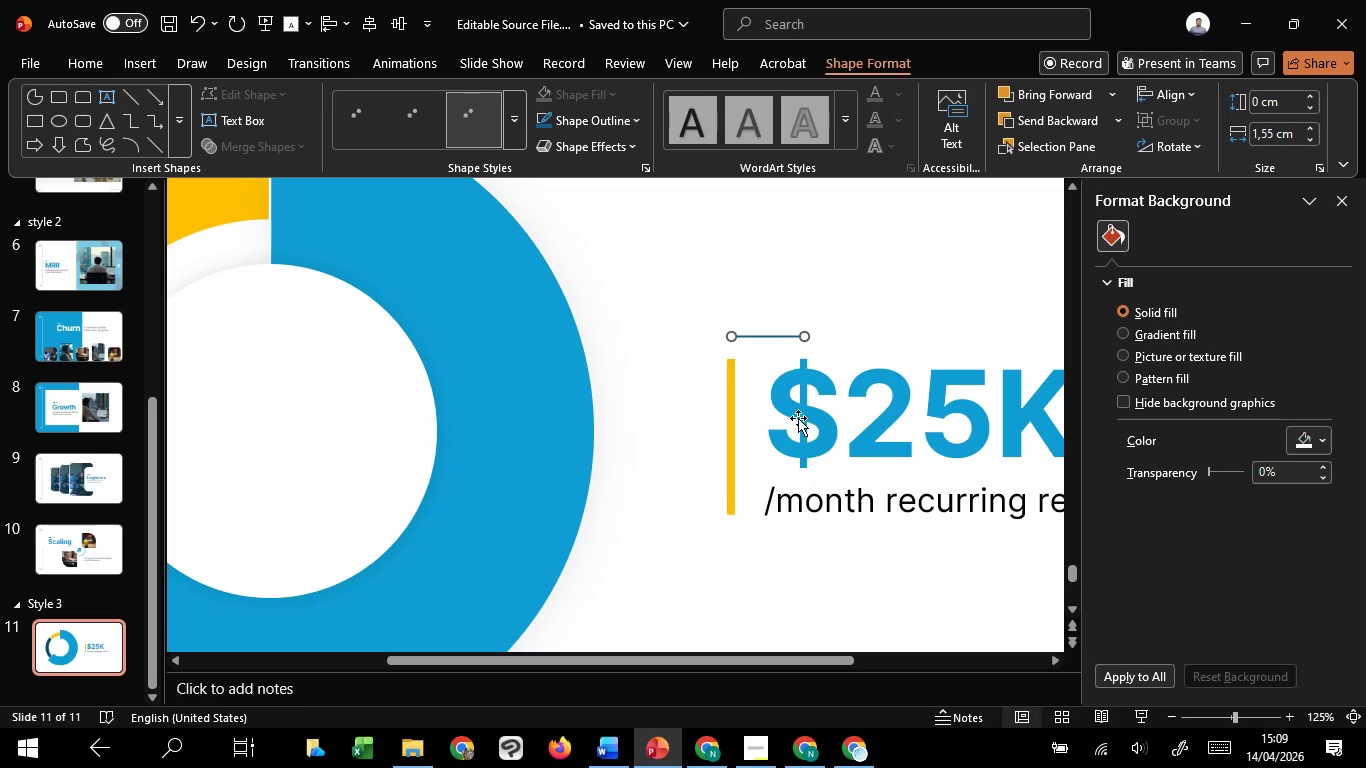 
left_click([817, 505])
 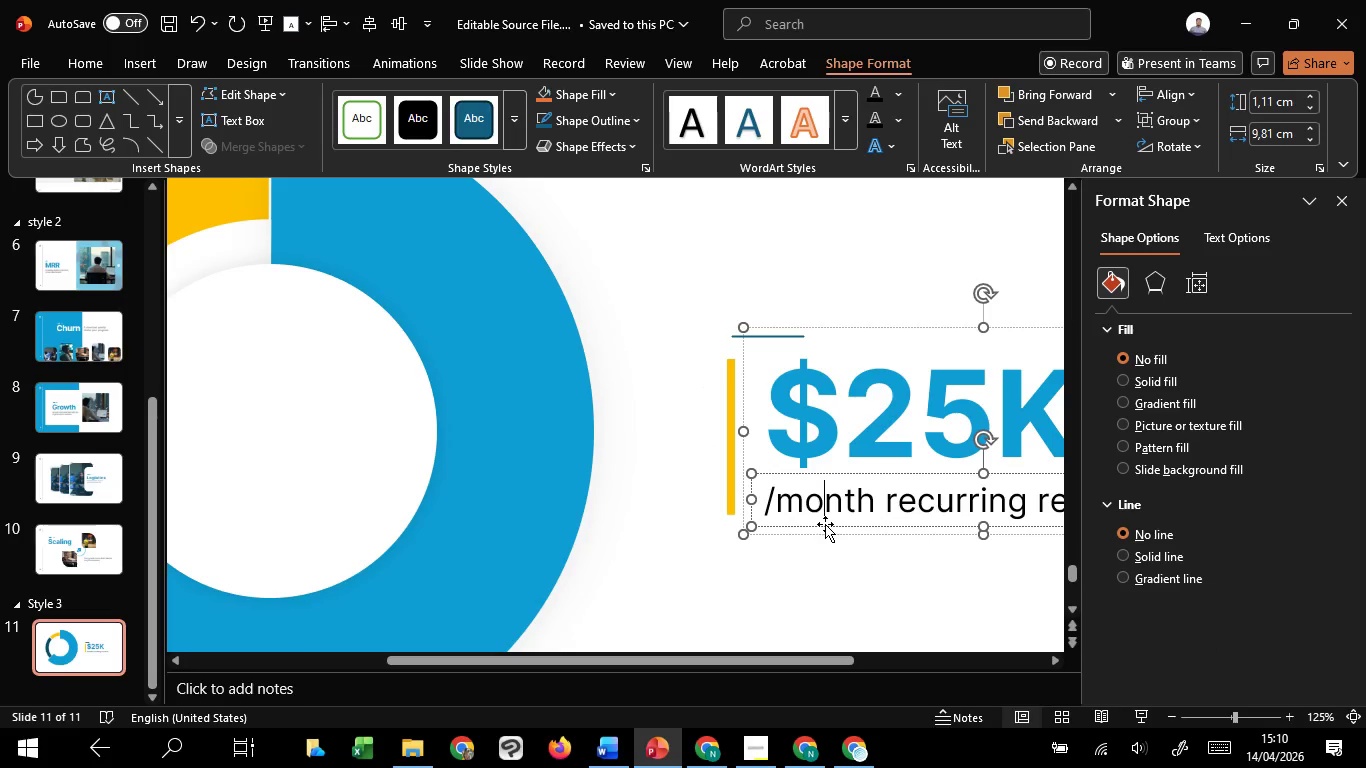 
left_click([825, 524])
 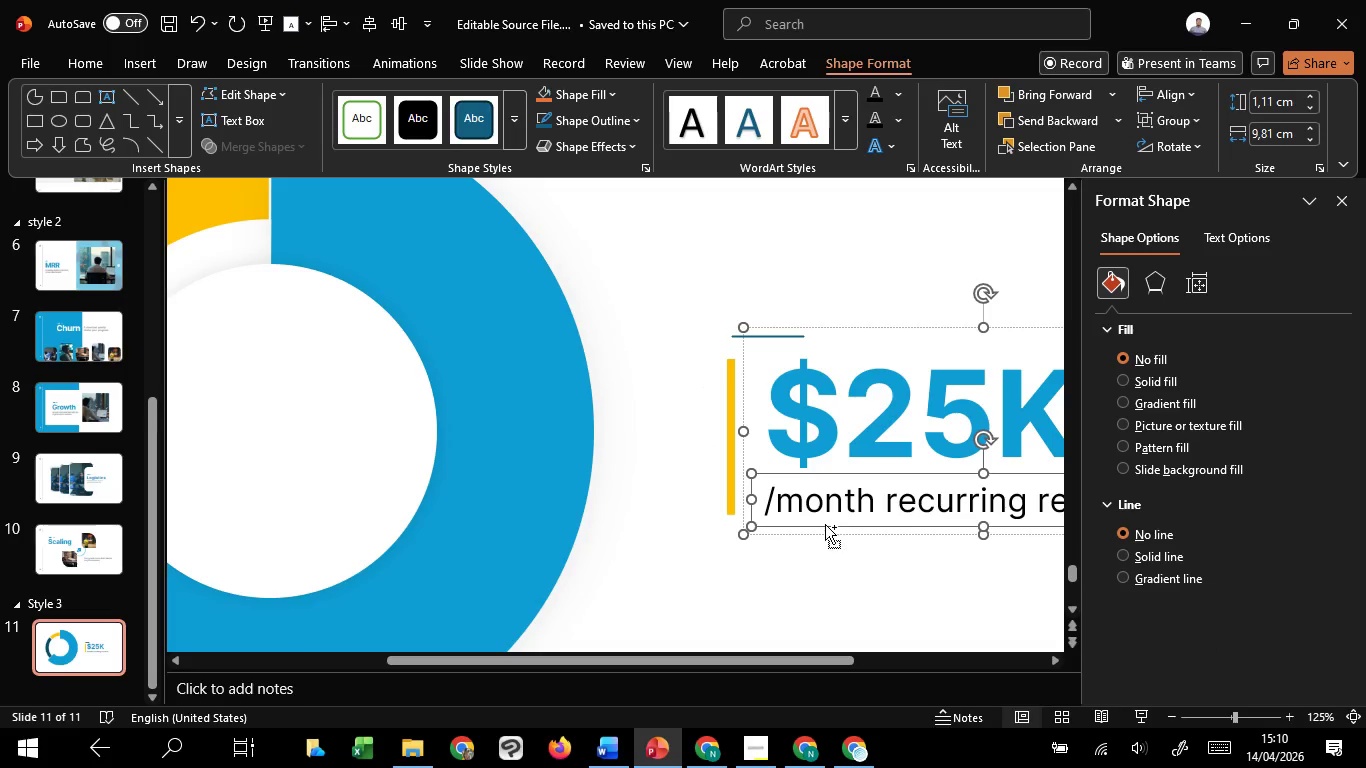 
key(Control+C)
 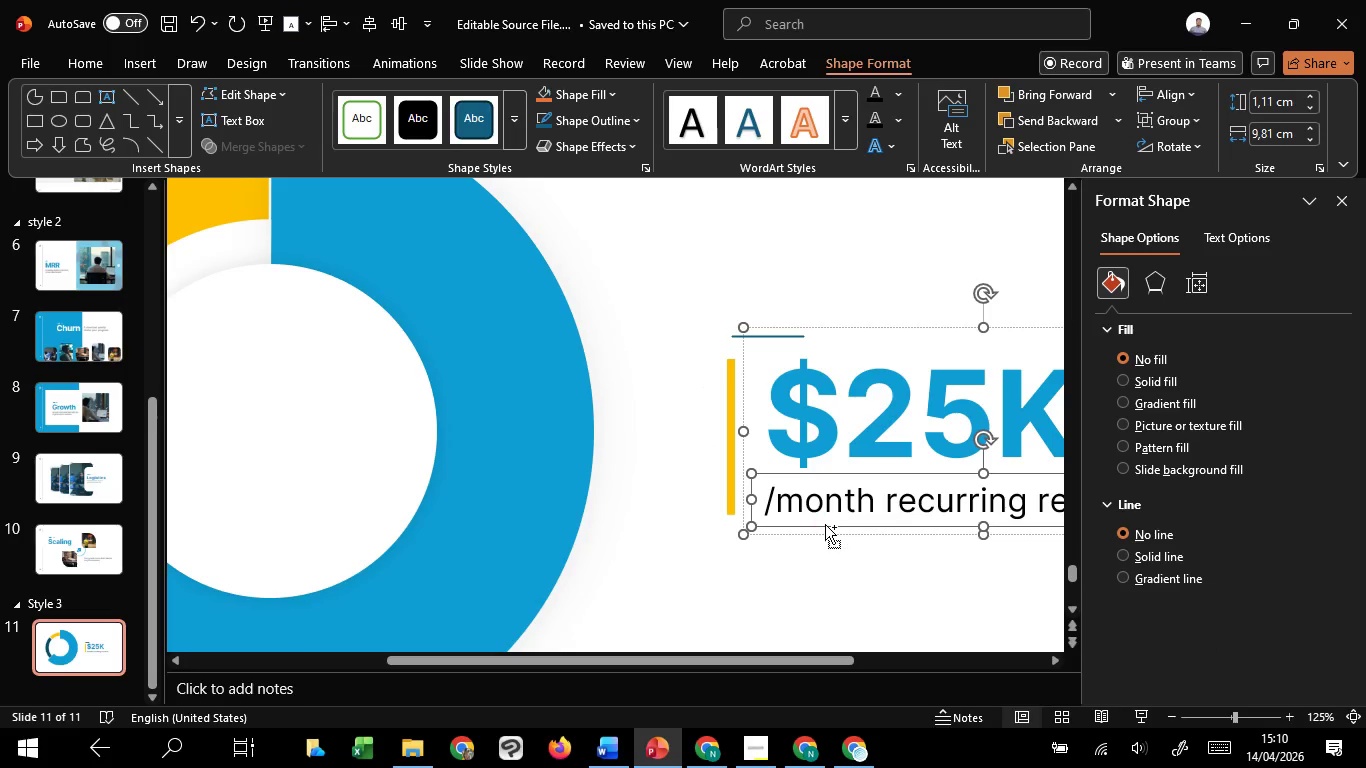 
key(Control+C)
 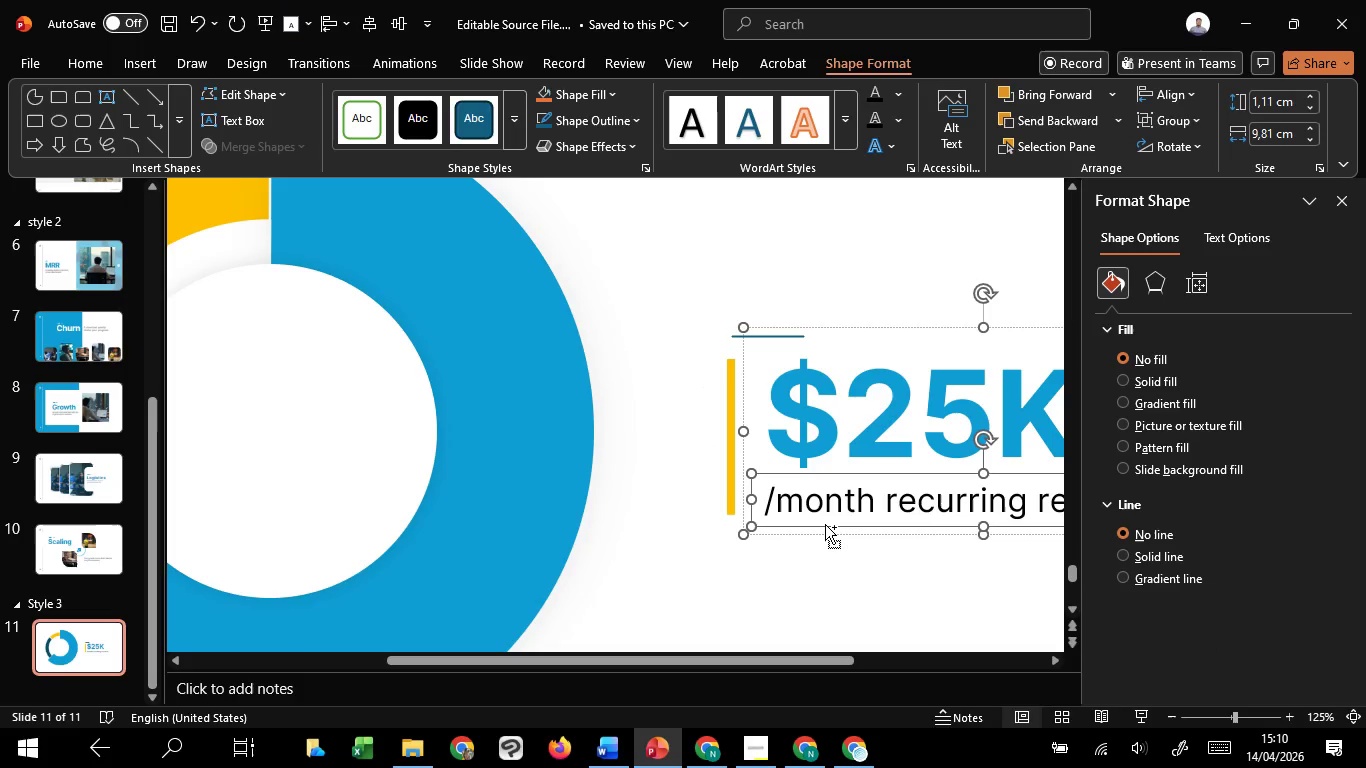 
hold_key(key=ControlLeft, duration=2.95)
hold_key(key=ShiftLeft, duration=1.51)
left_click_drag(start_coordinate=[825, 524], to_coordinate=[830, 358])
 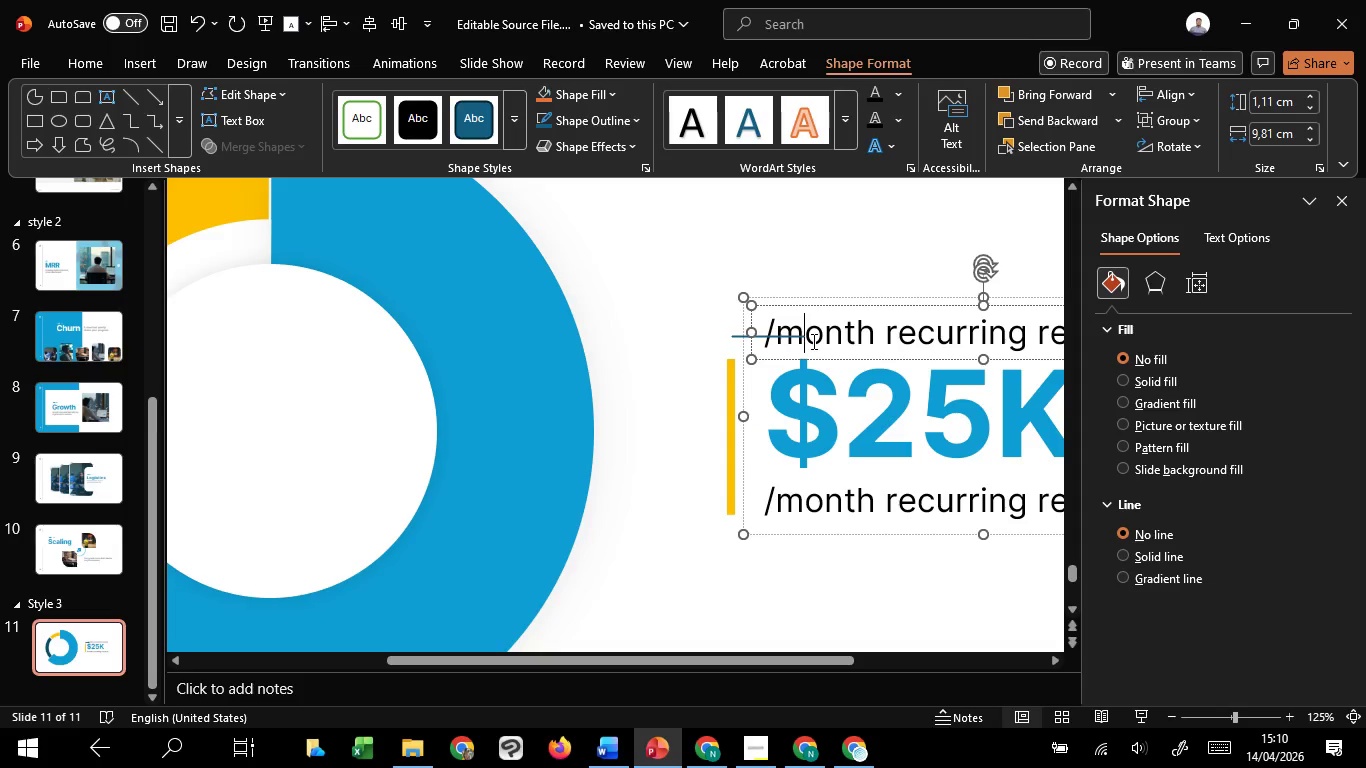 
hold_key(key=ShiftLeft, duration=1.22)
 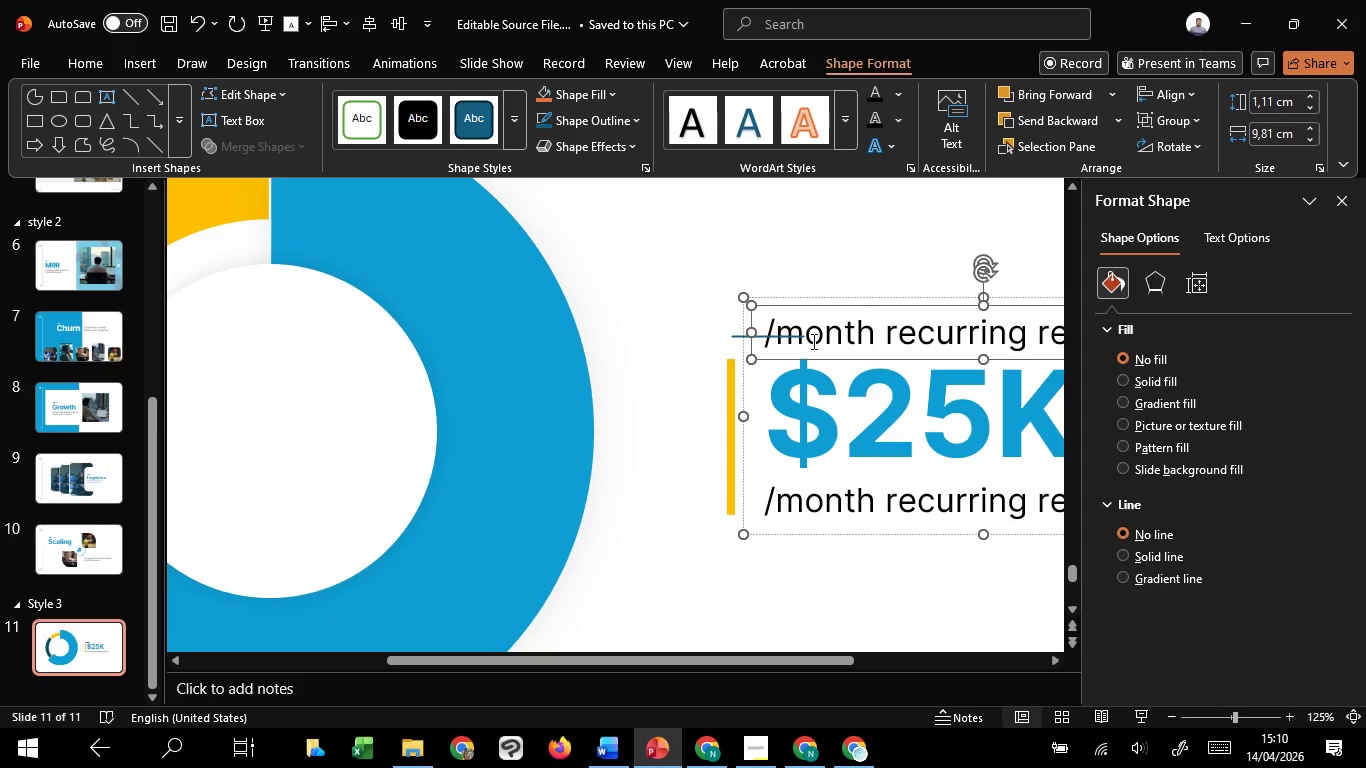 
left_click([812, 341])
 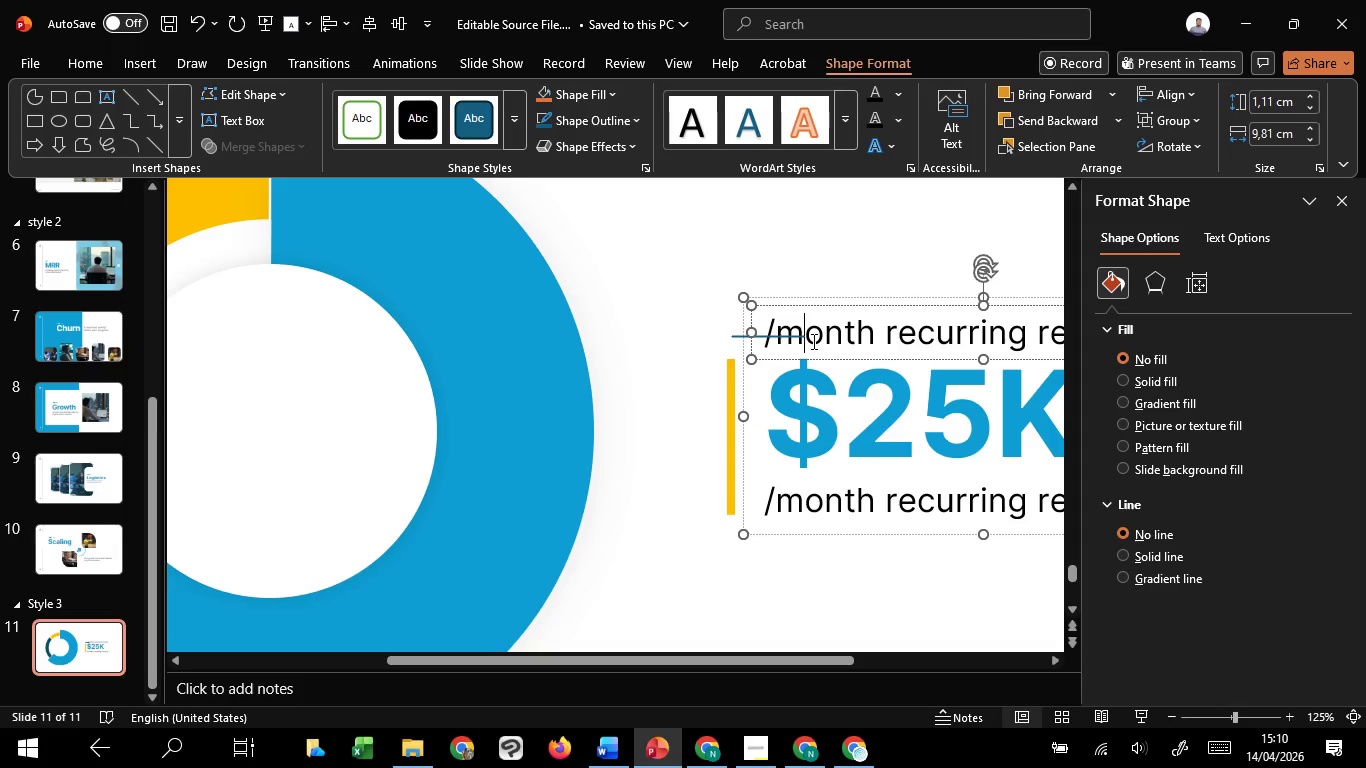 
key(Control+A)
 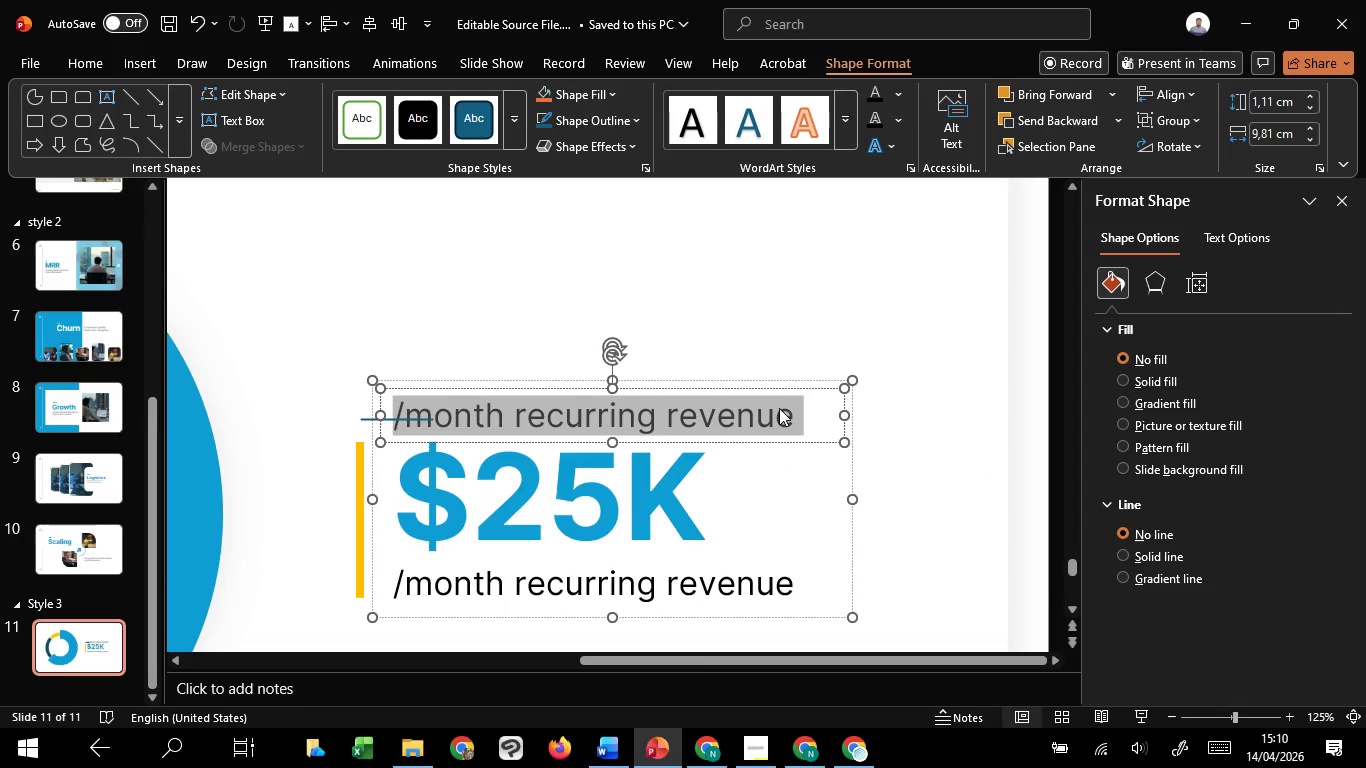 
right_click([779, 408])
 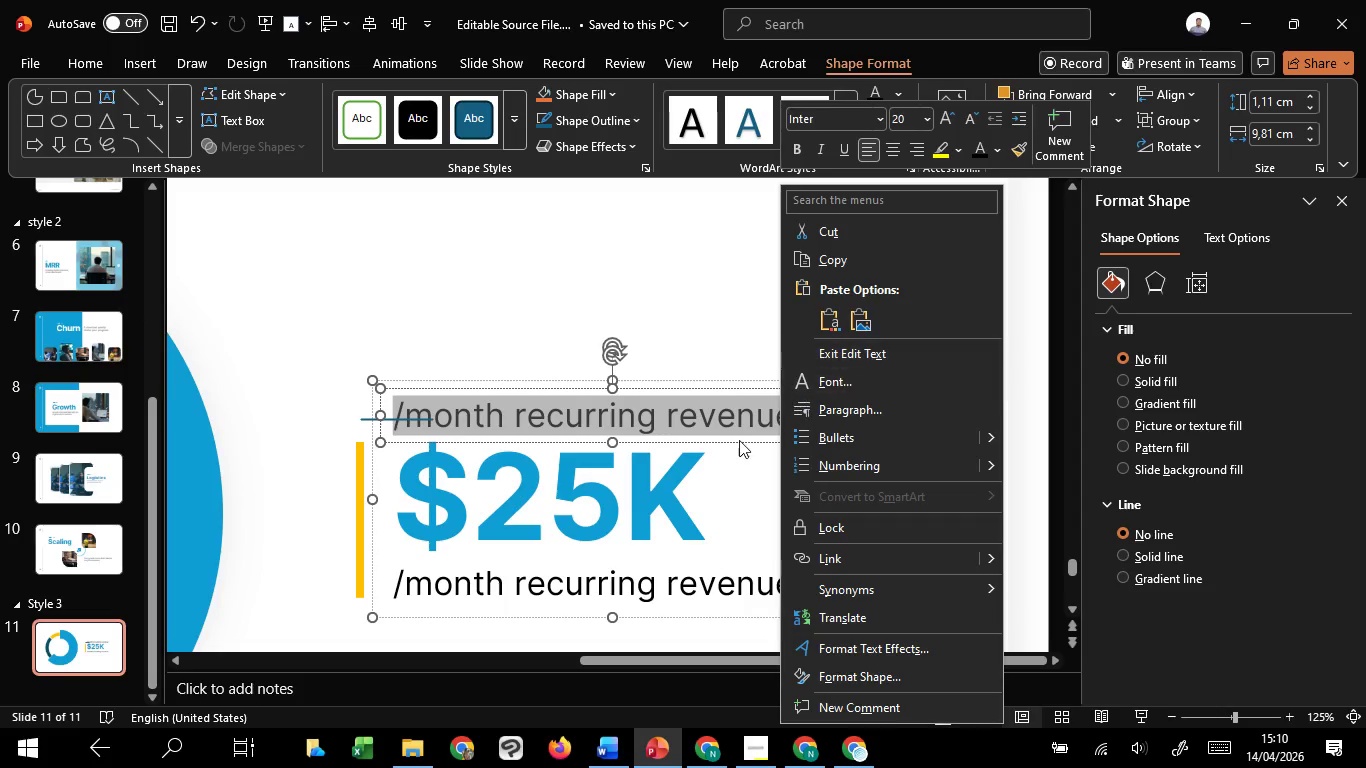 
left_click([718, 415])
 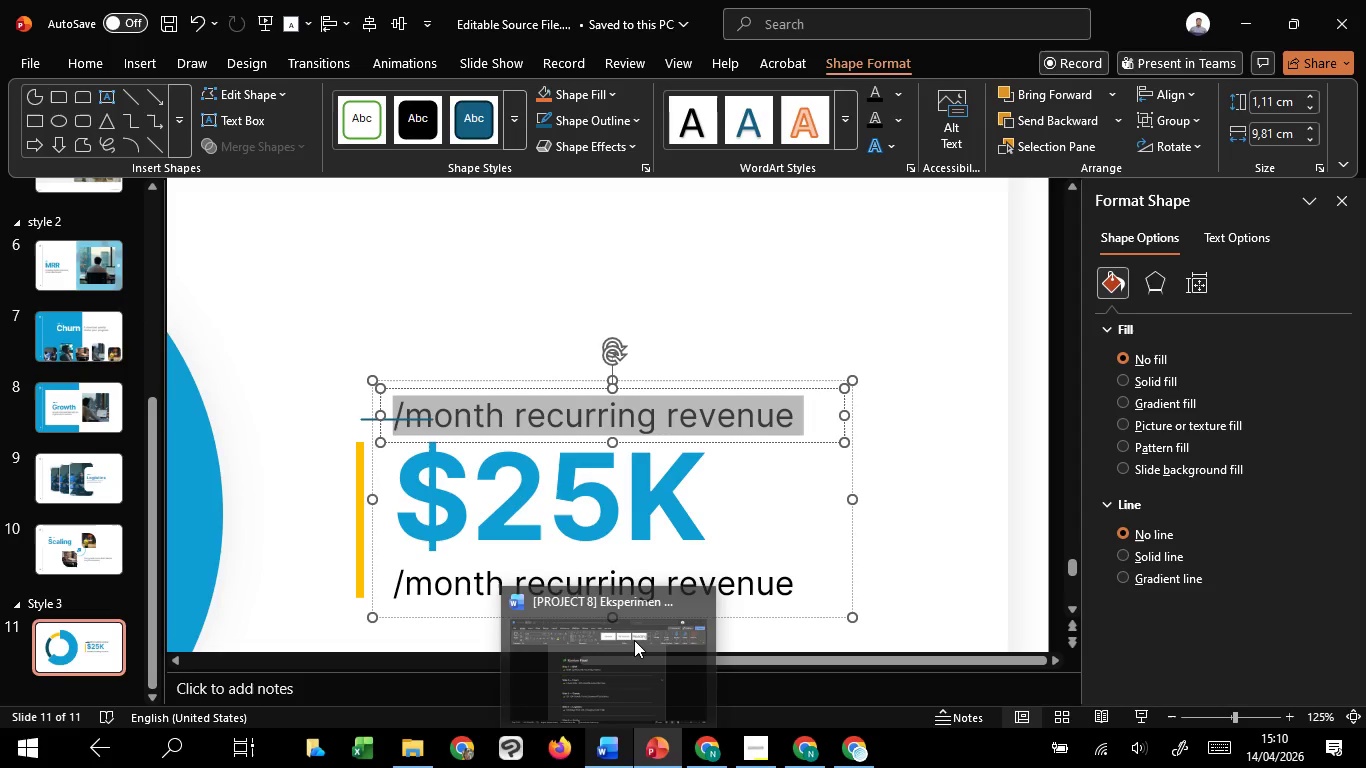 
left_click([634, 639])
 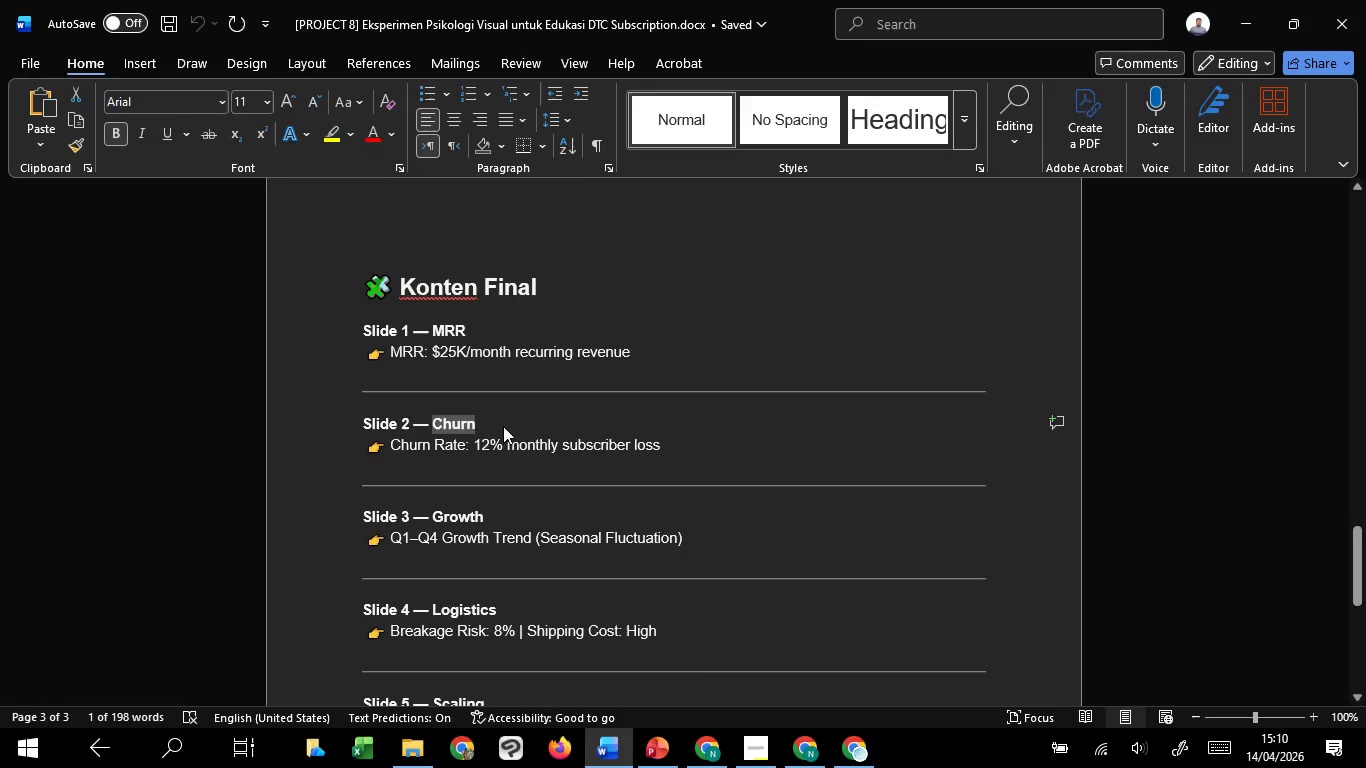 
key(Control+C)
 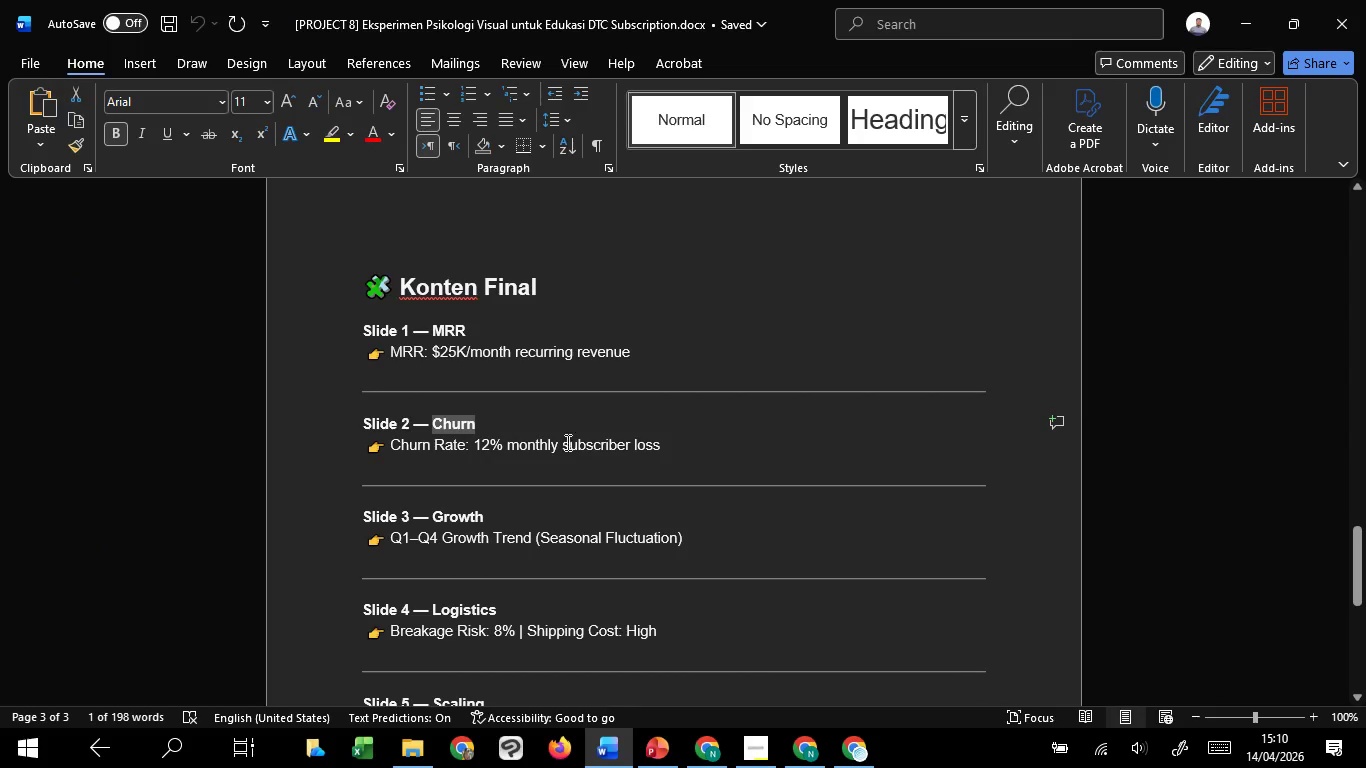 
key(Control+C)
 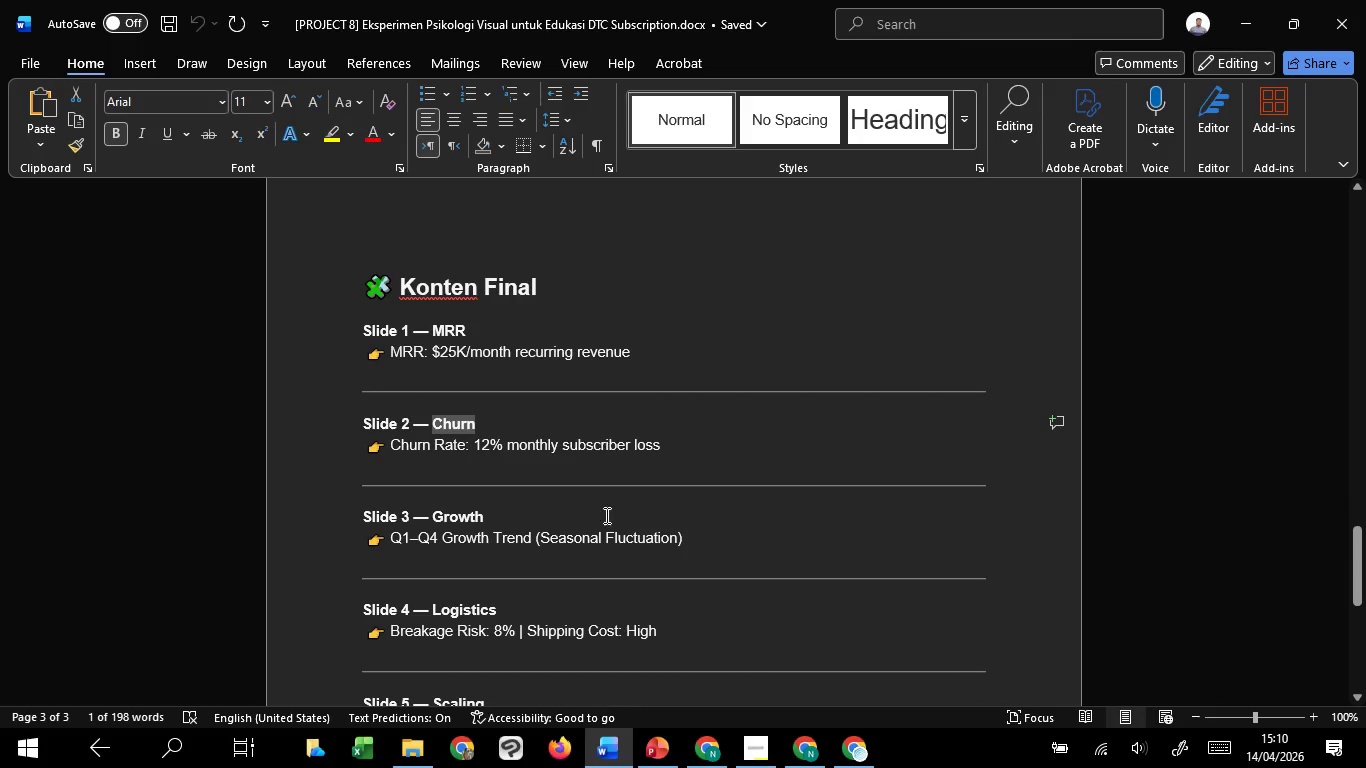 
key(Control+C)
 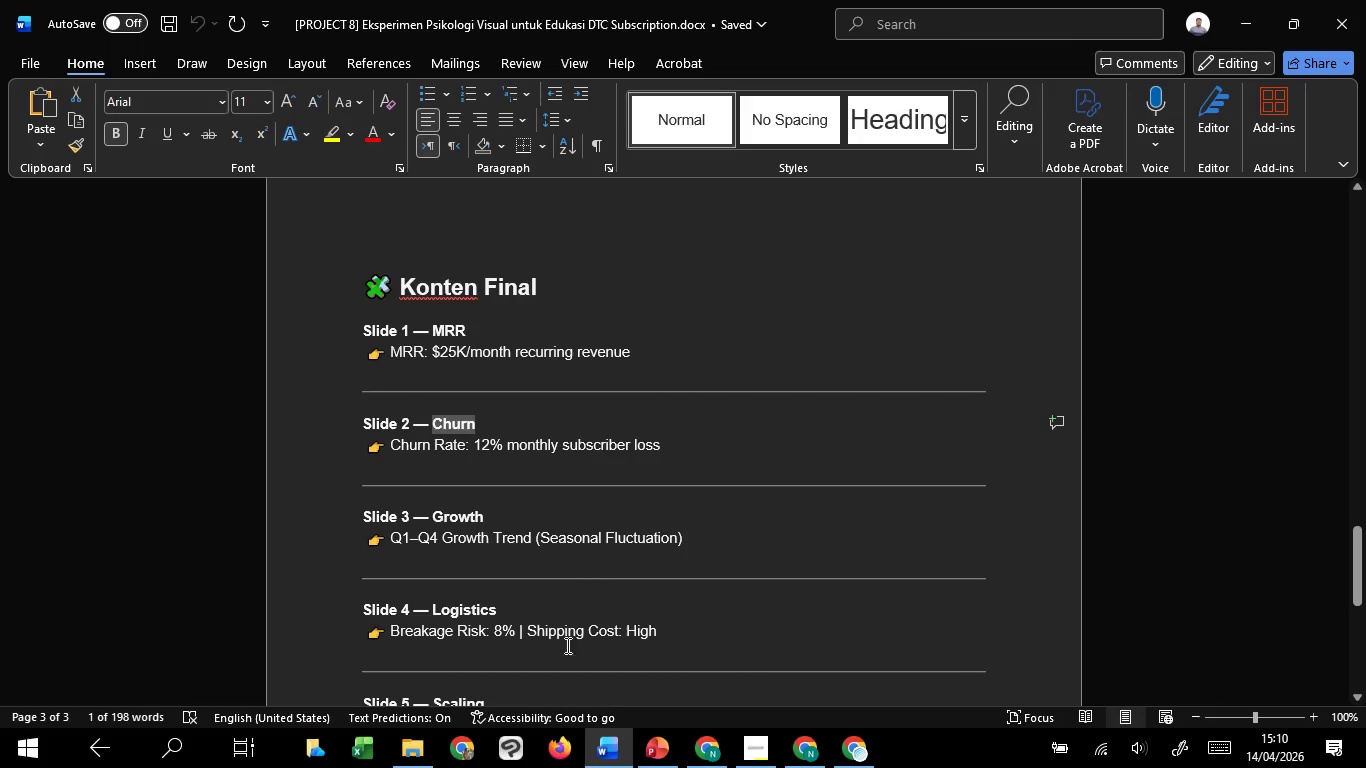 
key(Control+C)
 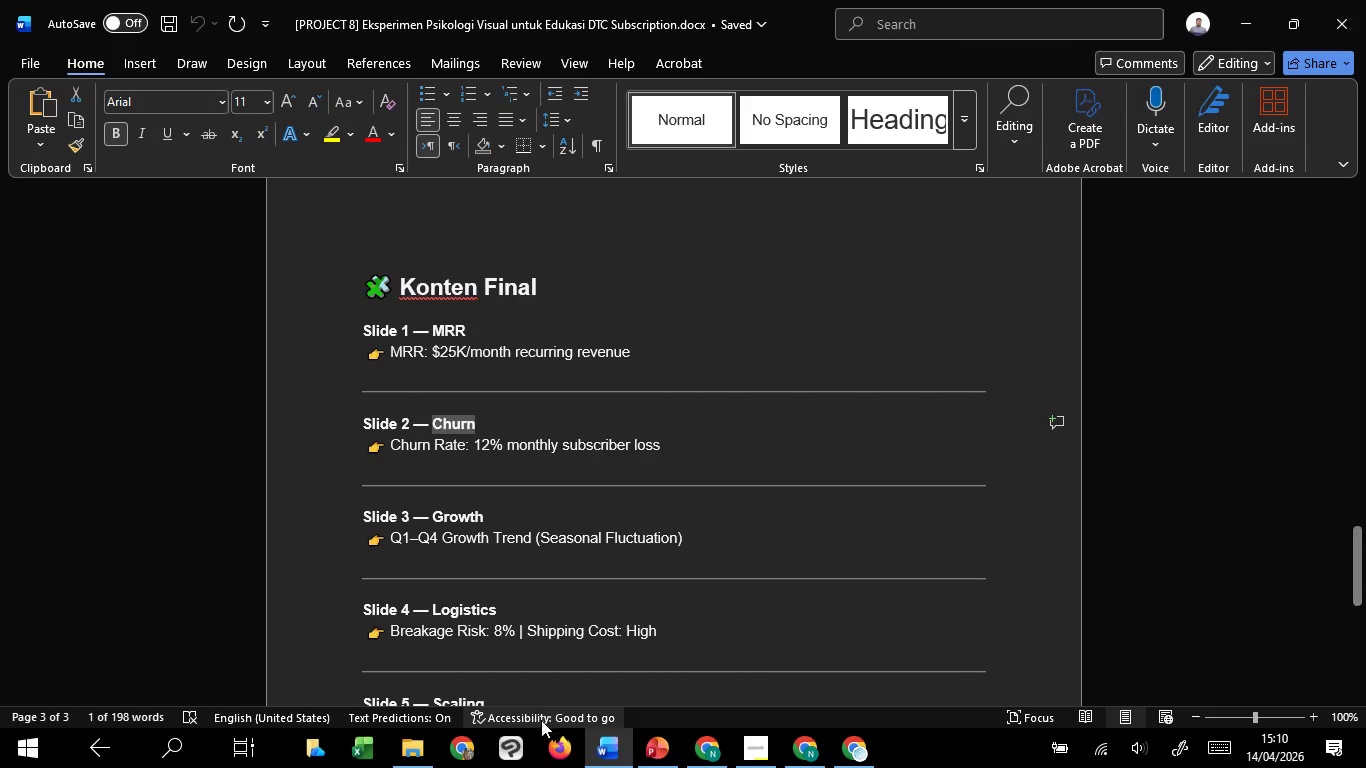 
key(Control+C)
 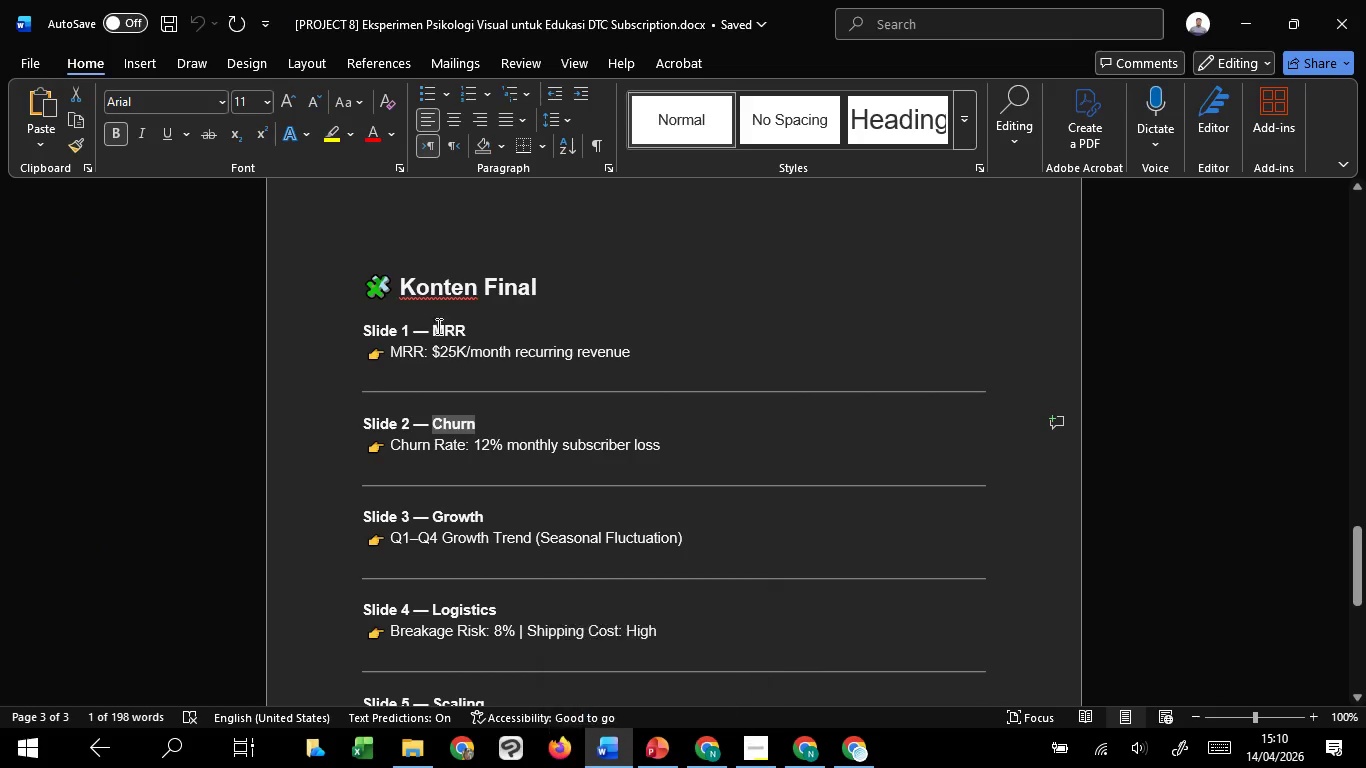 
double_click([445, 329])
 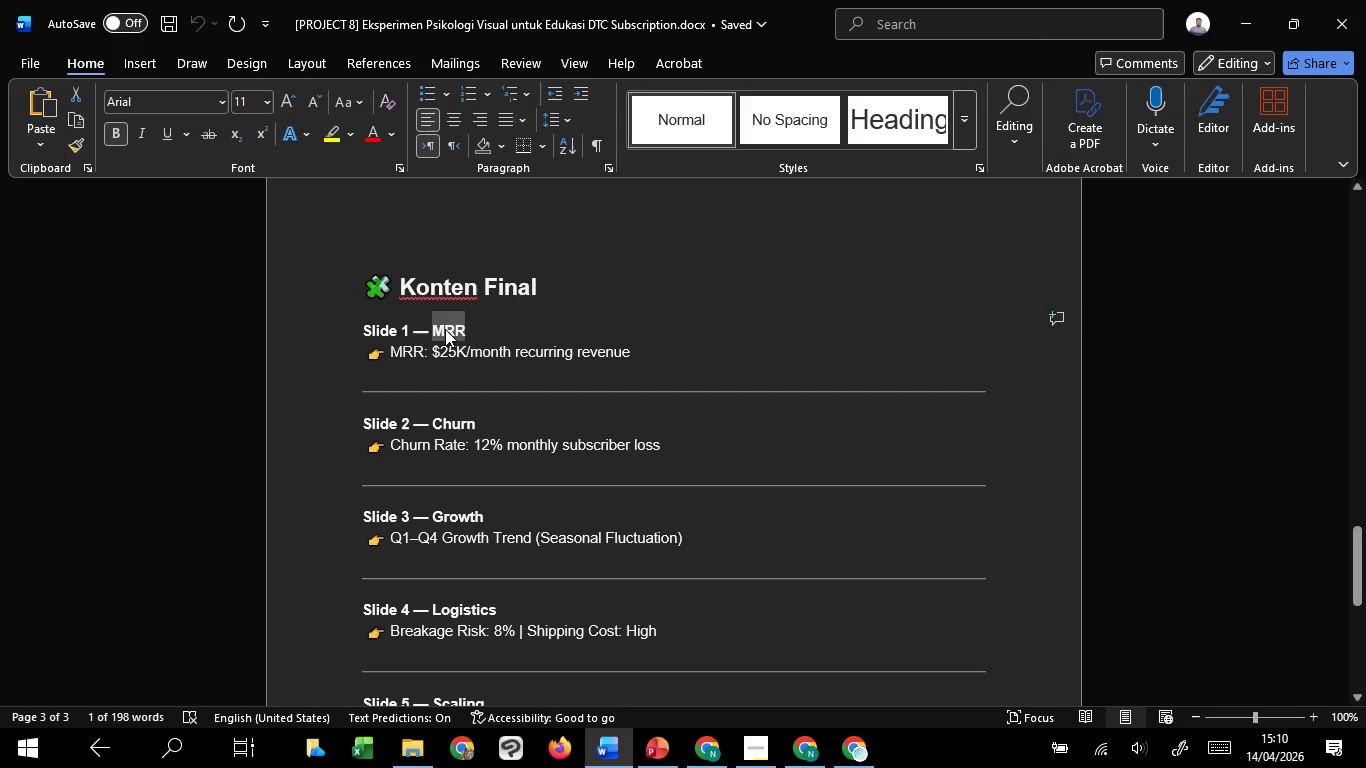 
key(Control+C)
 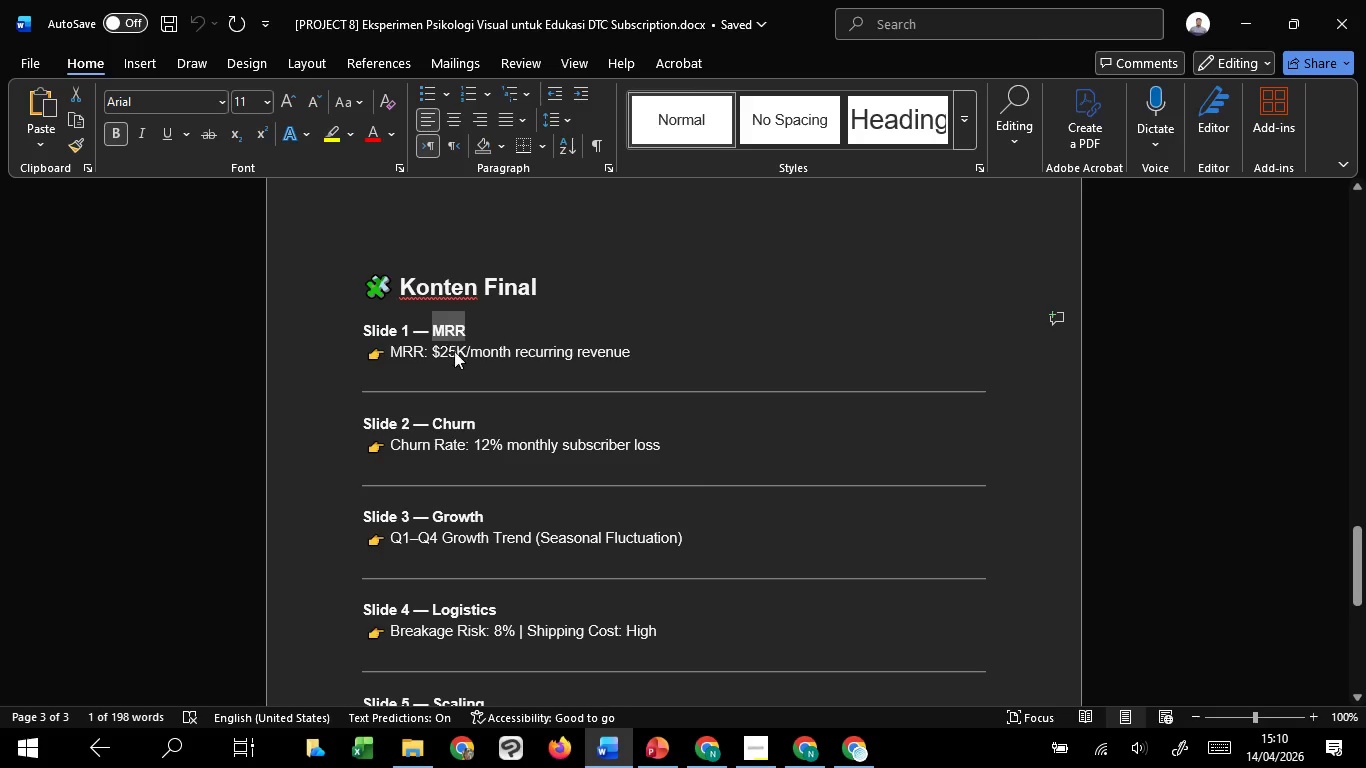 
key(Control+C)
 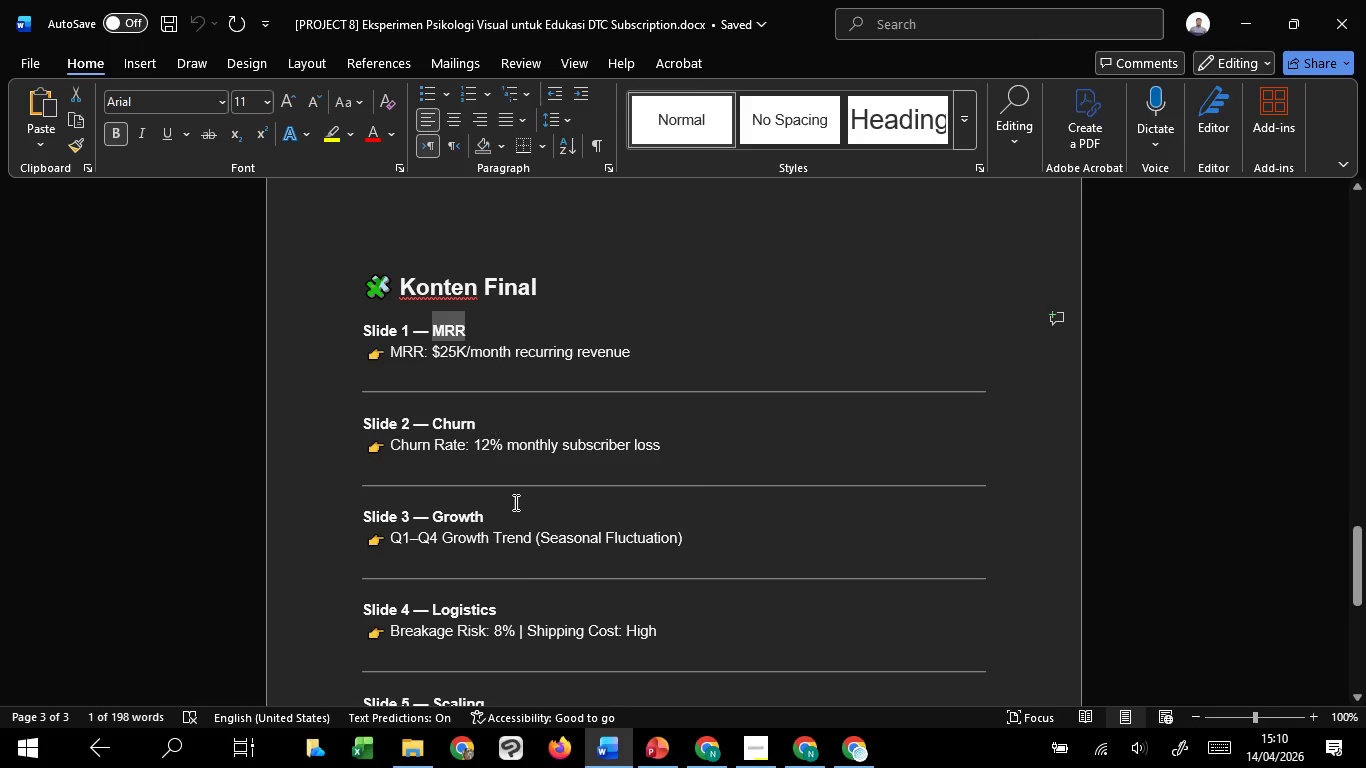 
key(Control+C)
 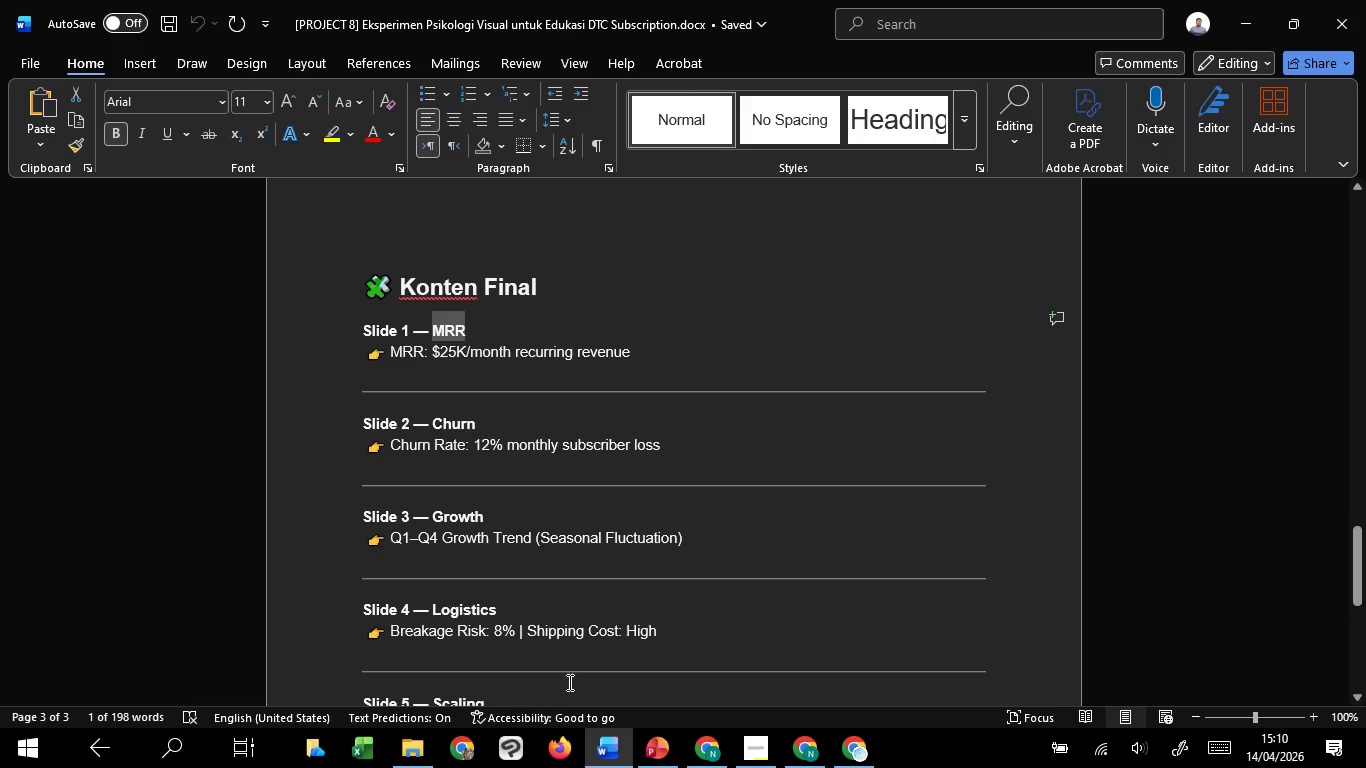 
key(Control+C)
 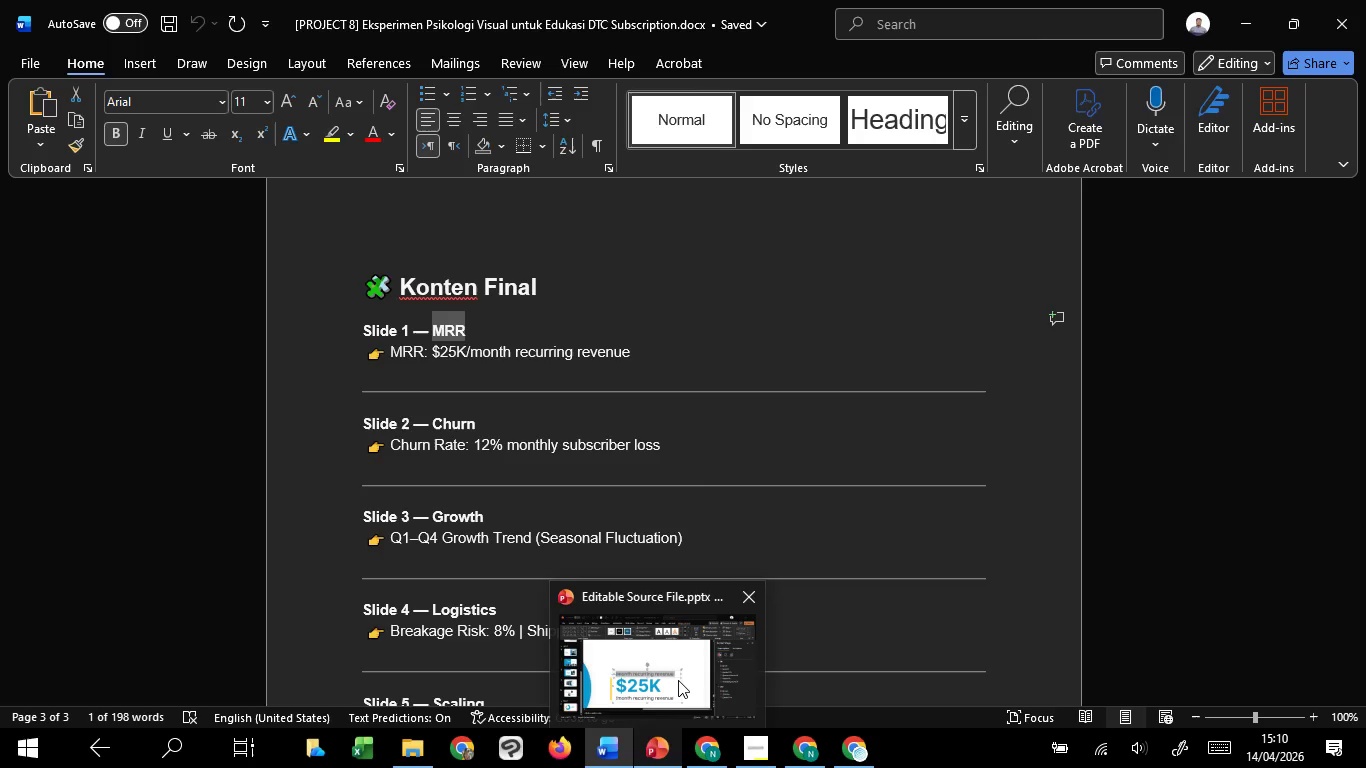 
left_click([679, 679])
 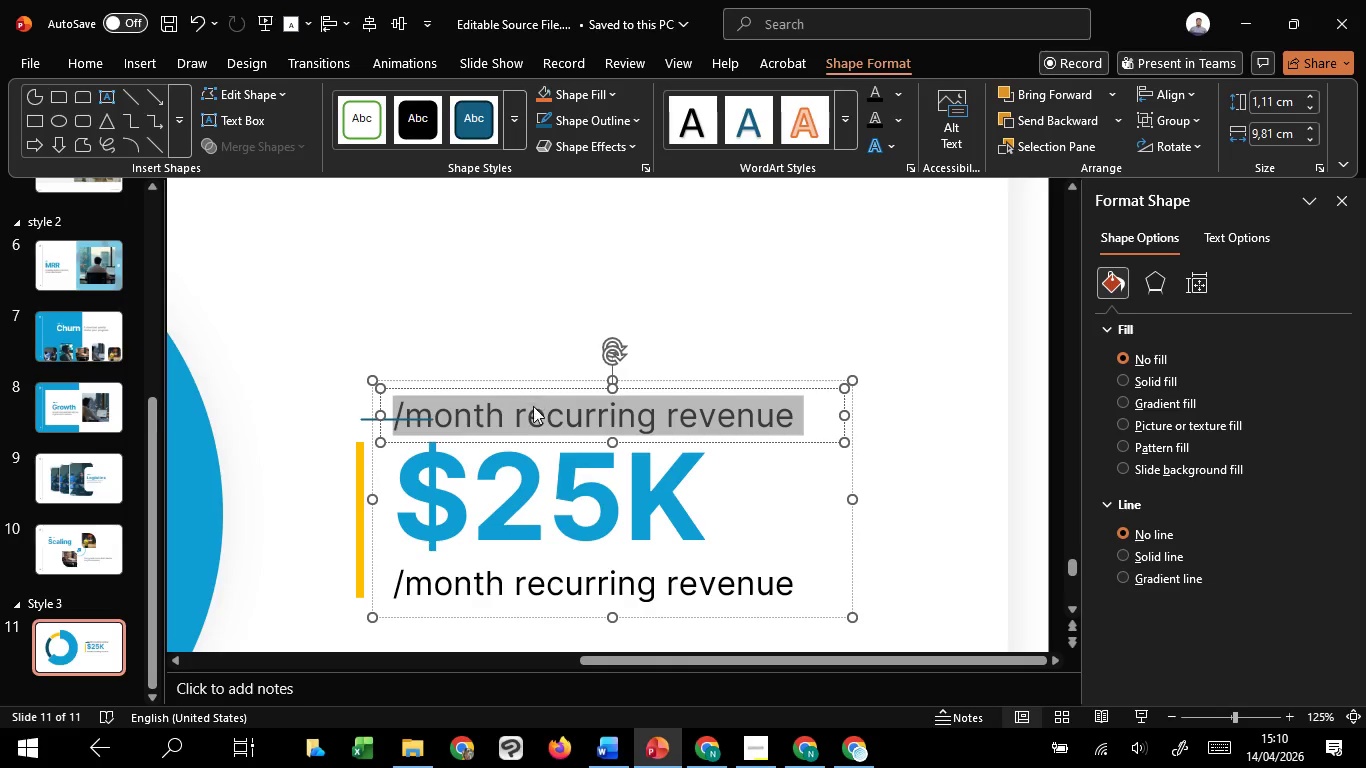 
right_click([533, 415])
 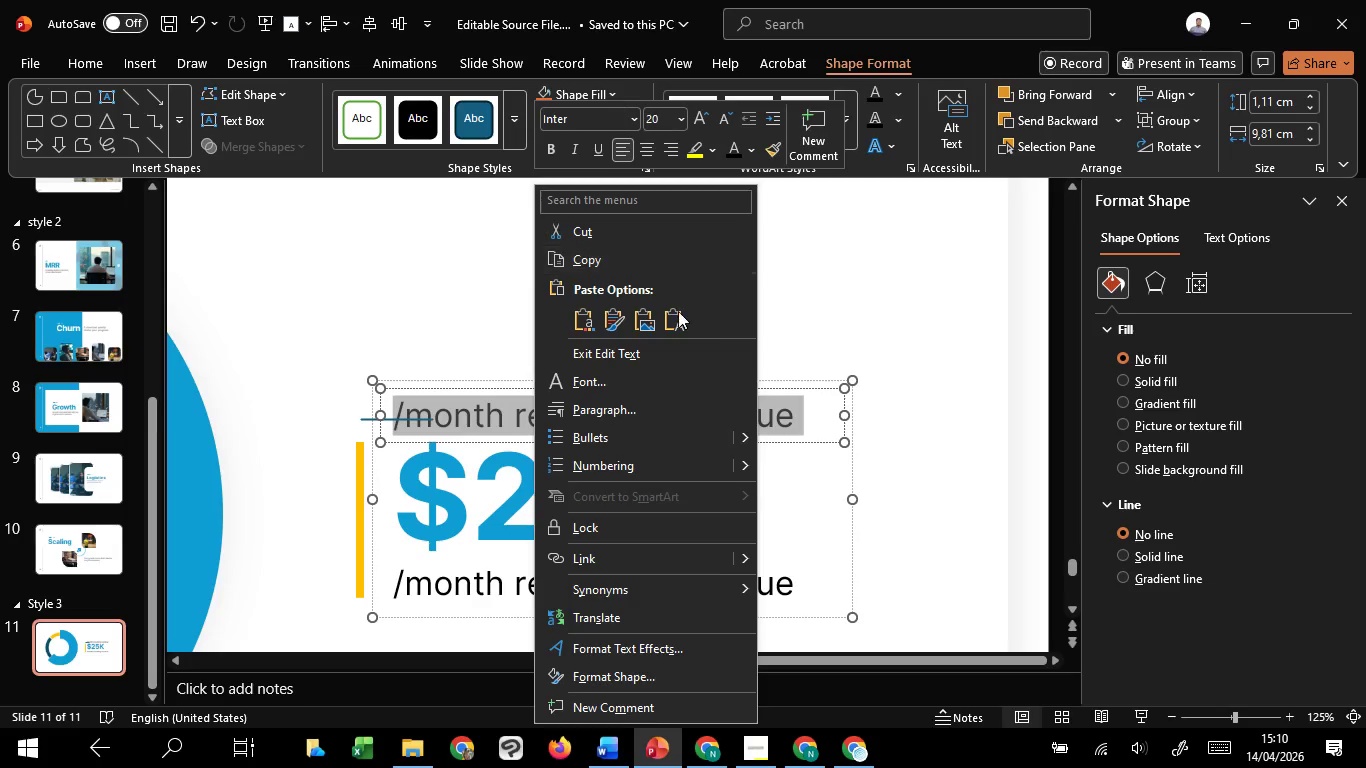 
left_click([676, 311])
 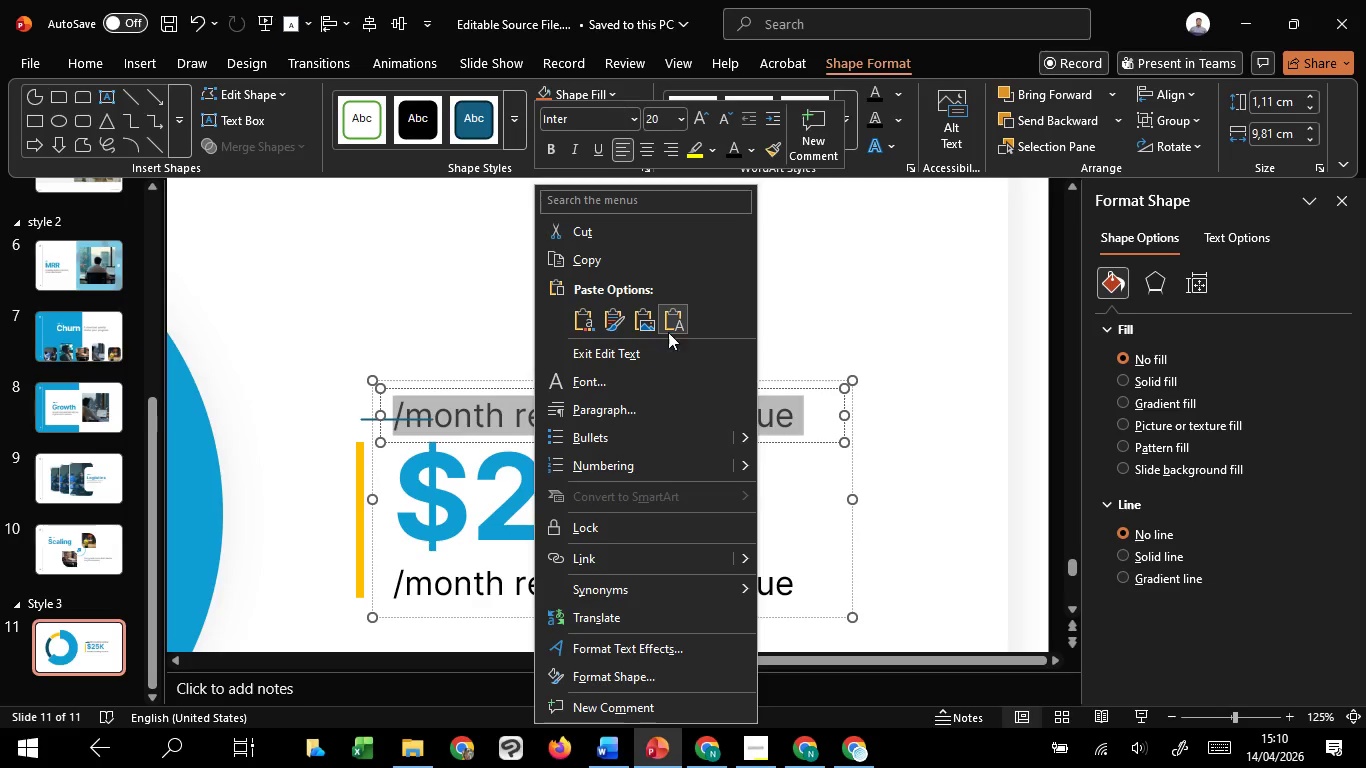 
left_click([673, 324])
 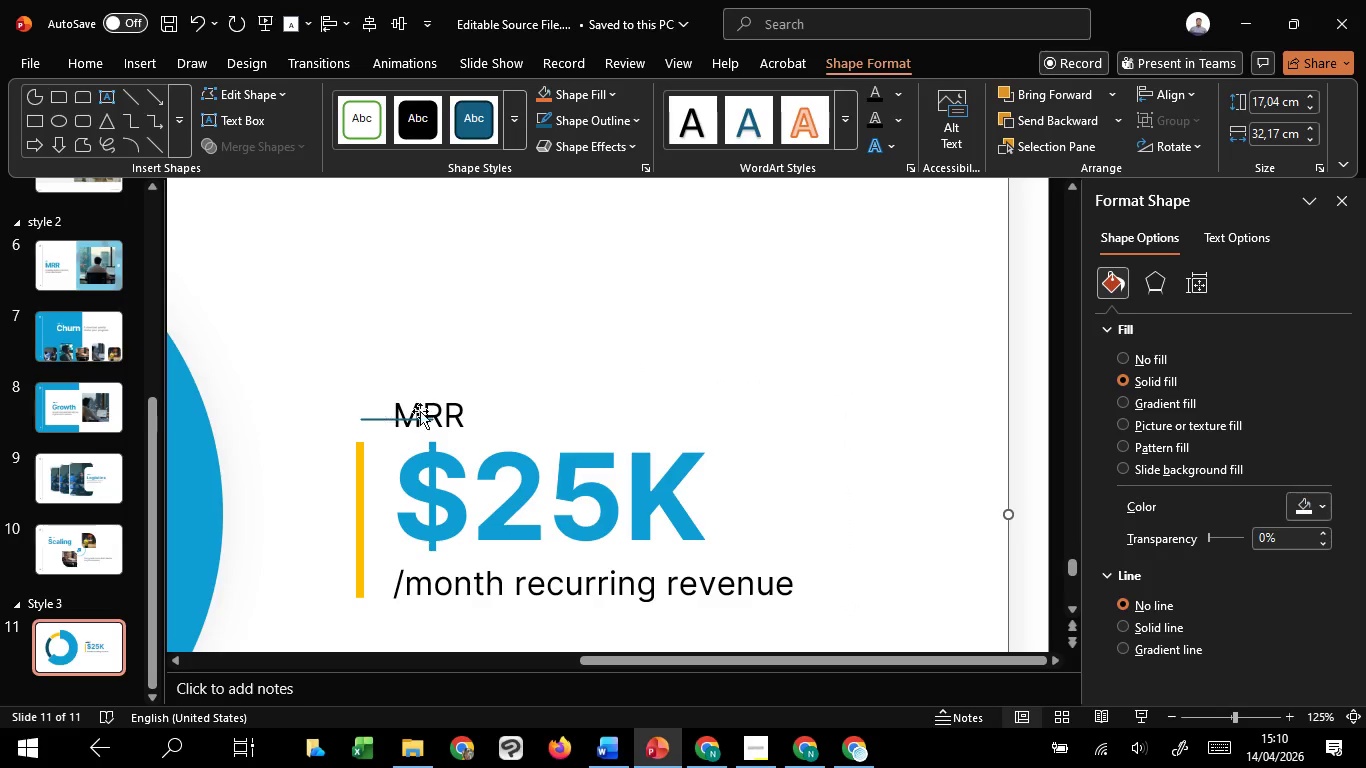 
left_click([407, 410])
 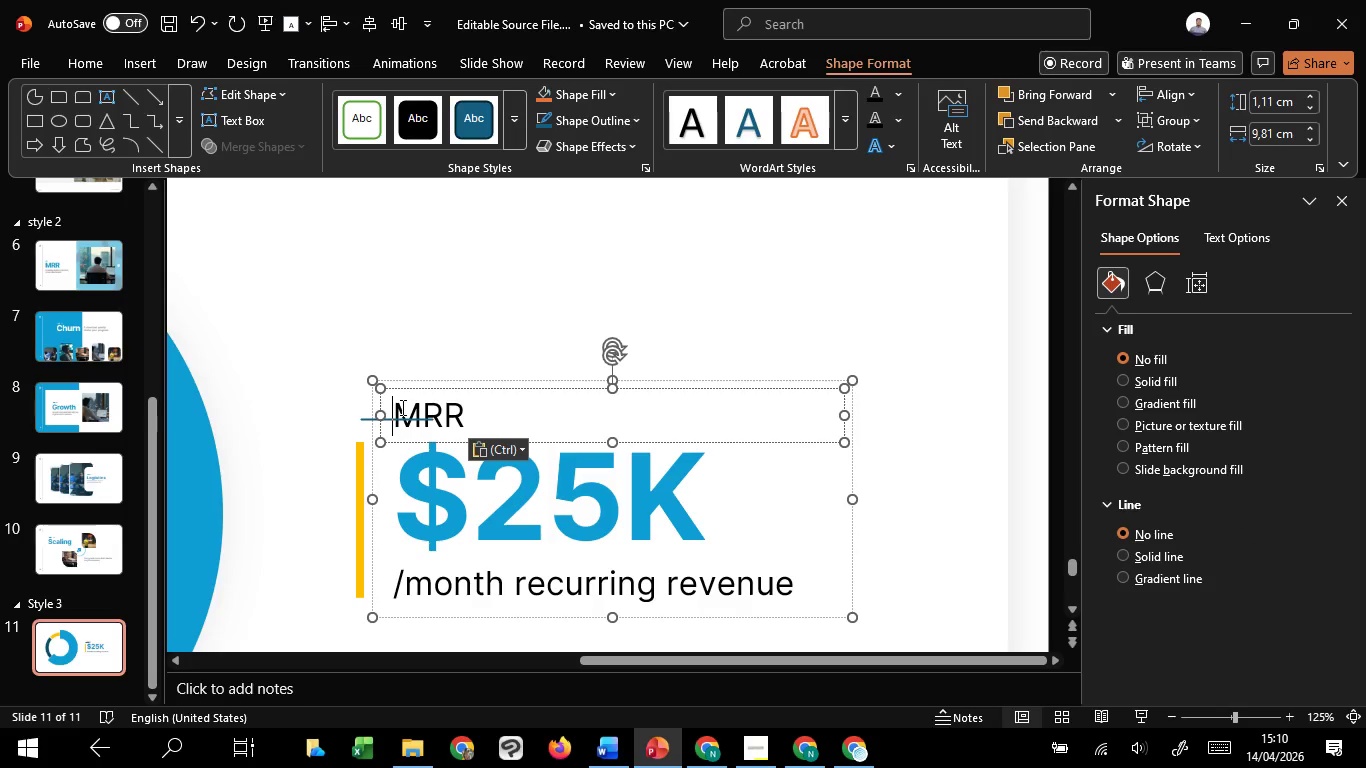 
left_click_drag(start_coordinate=[401, 407], to_coordinate=[477, 409])
 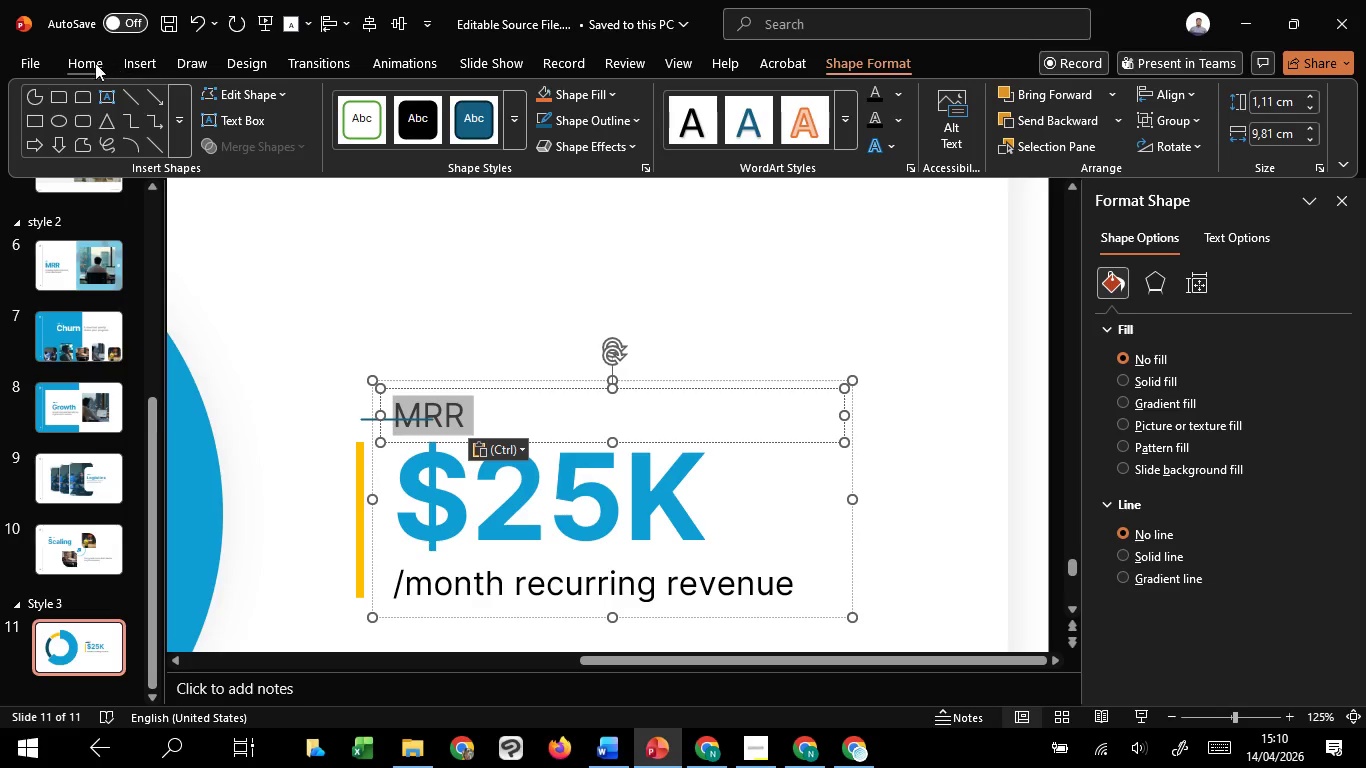 
left_click([94, 64])
 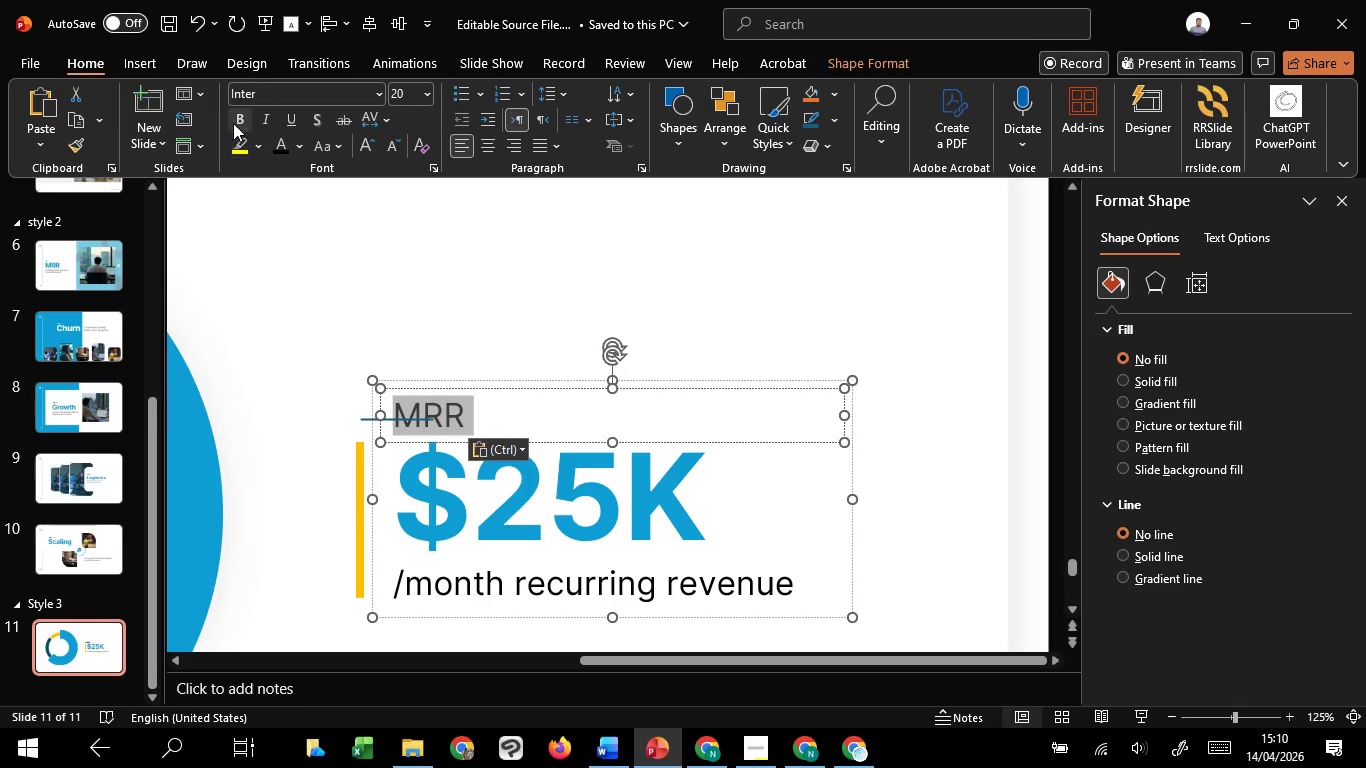 
left_click([239, 120])
 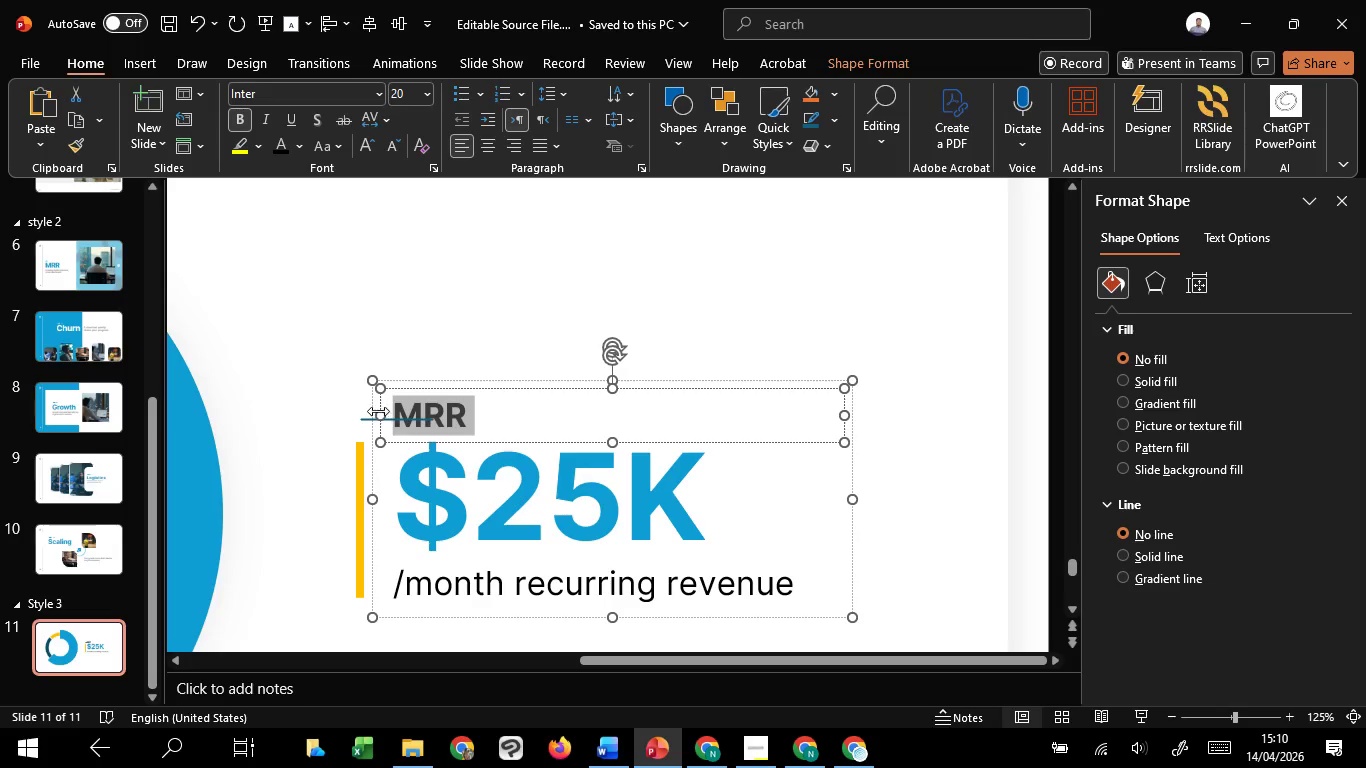 
left_click_drag(start_coordinate=[378, 411], to_coordinate=[439, 416])
 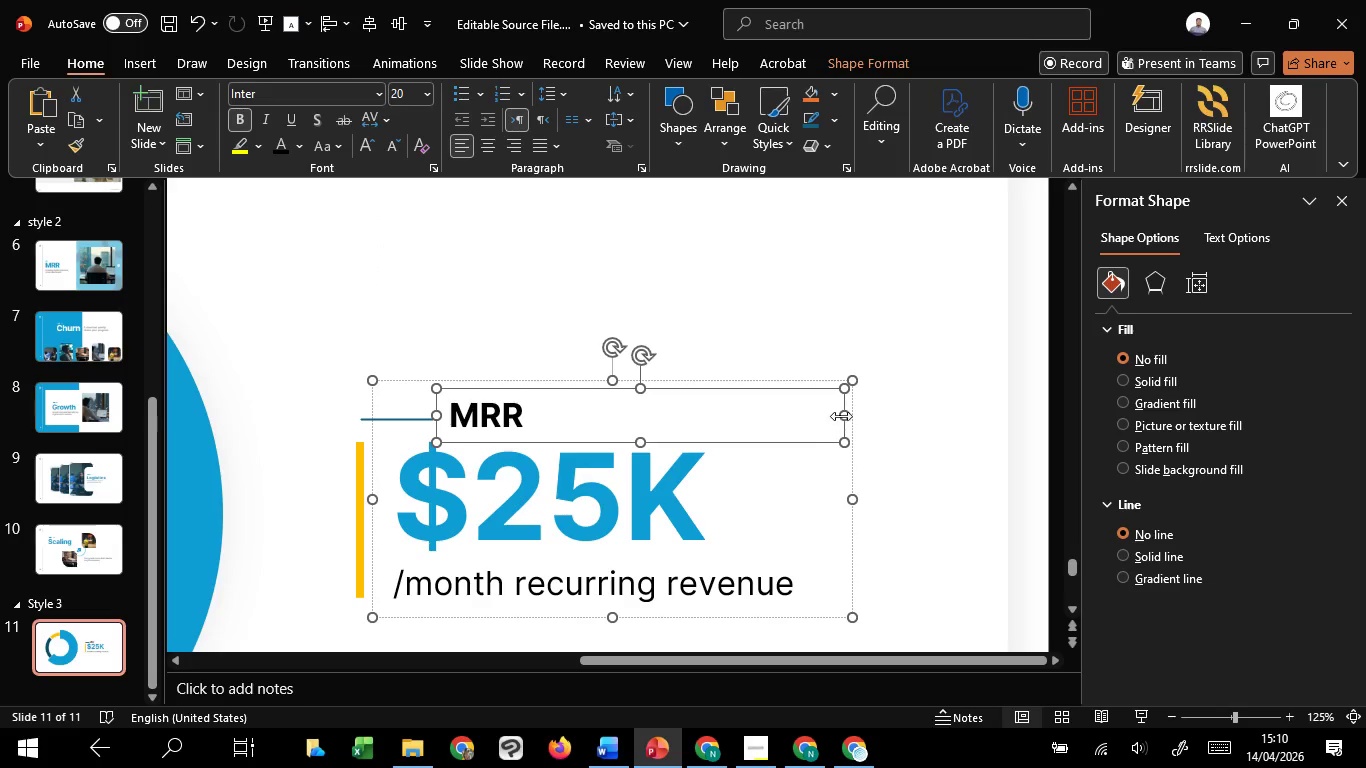 
left_click_drag(start_coordinate=[842, 415], to_coordinate=[713, 415])
 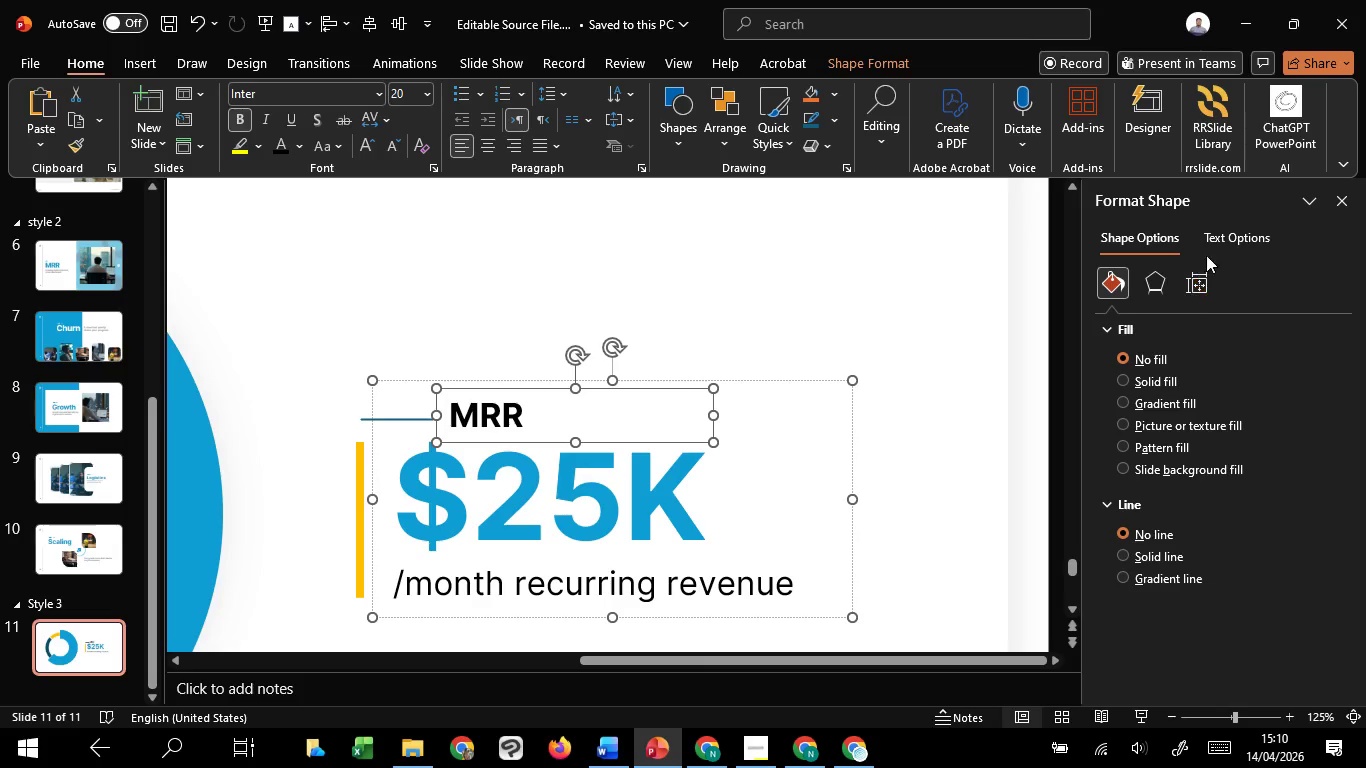 
left_click([1212, 243])
 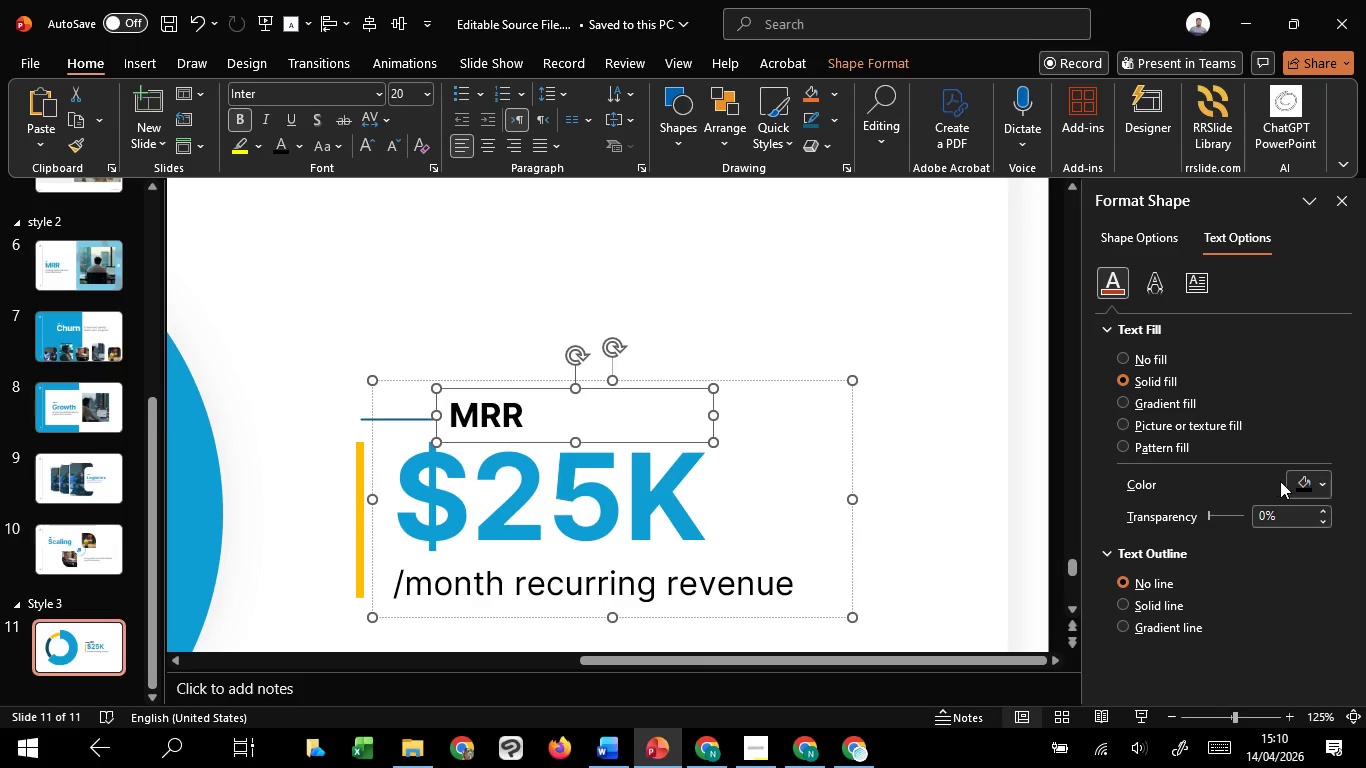 
left_click([1302, 483])
 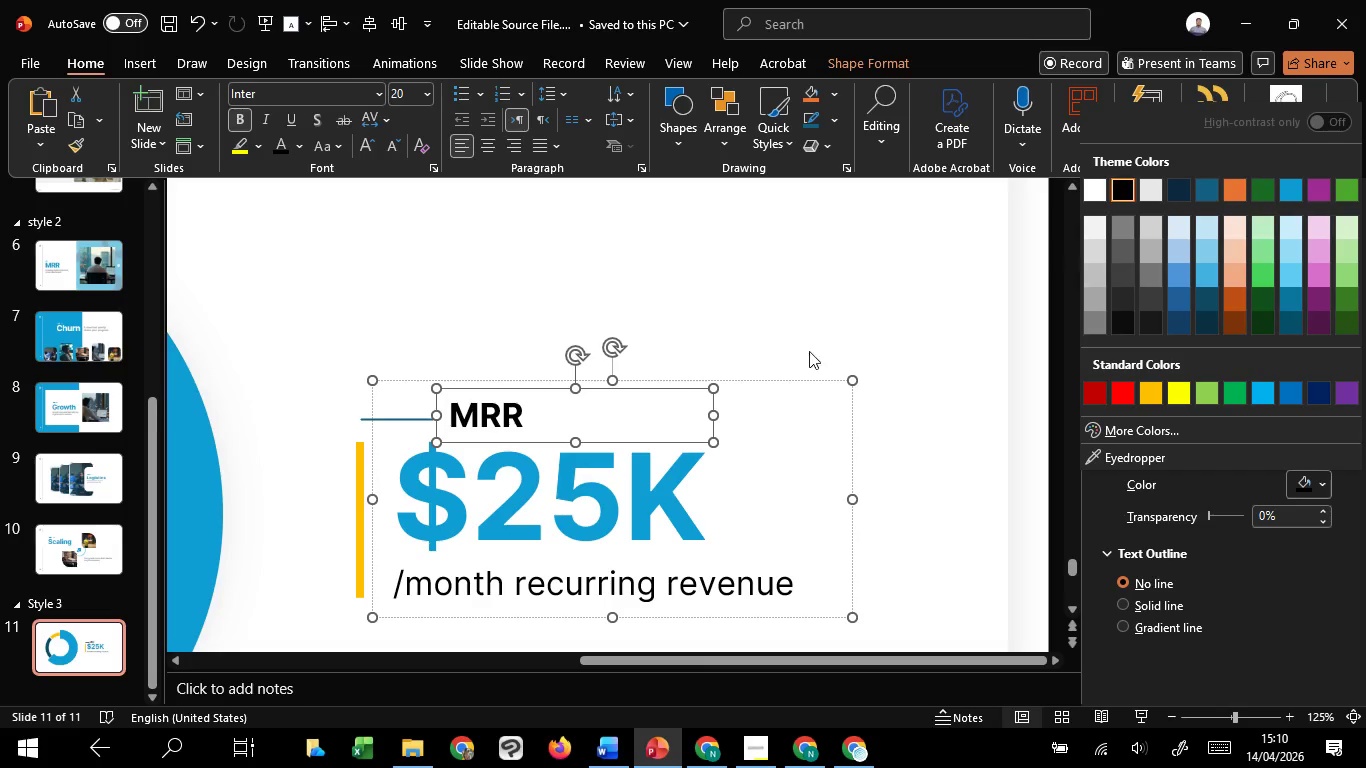 
key(Shift+ShiftLeft)
 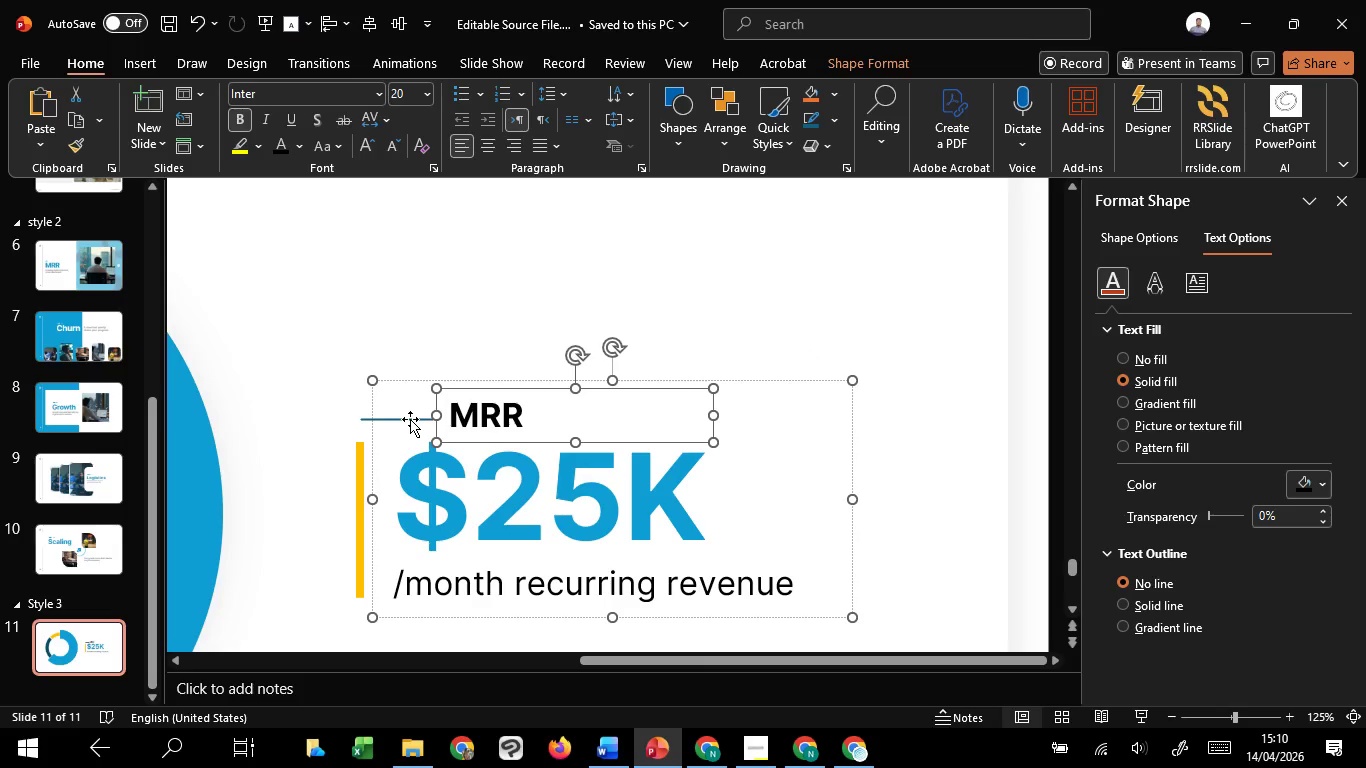 
double_click([410, 419])
 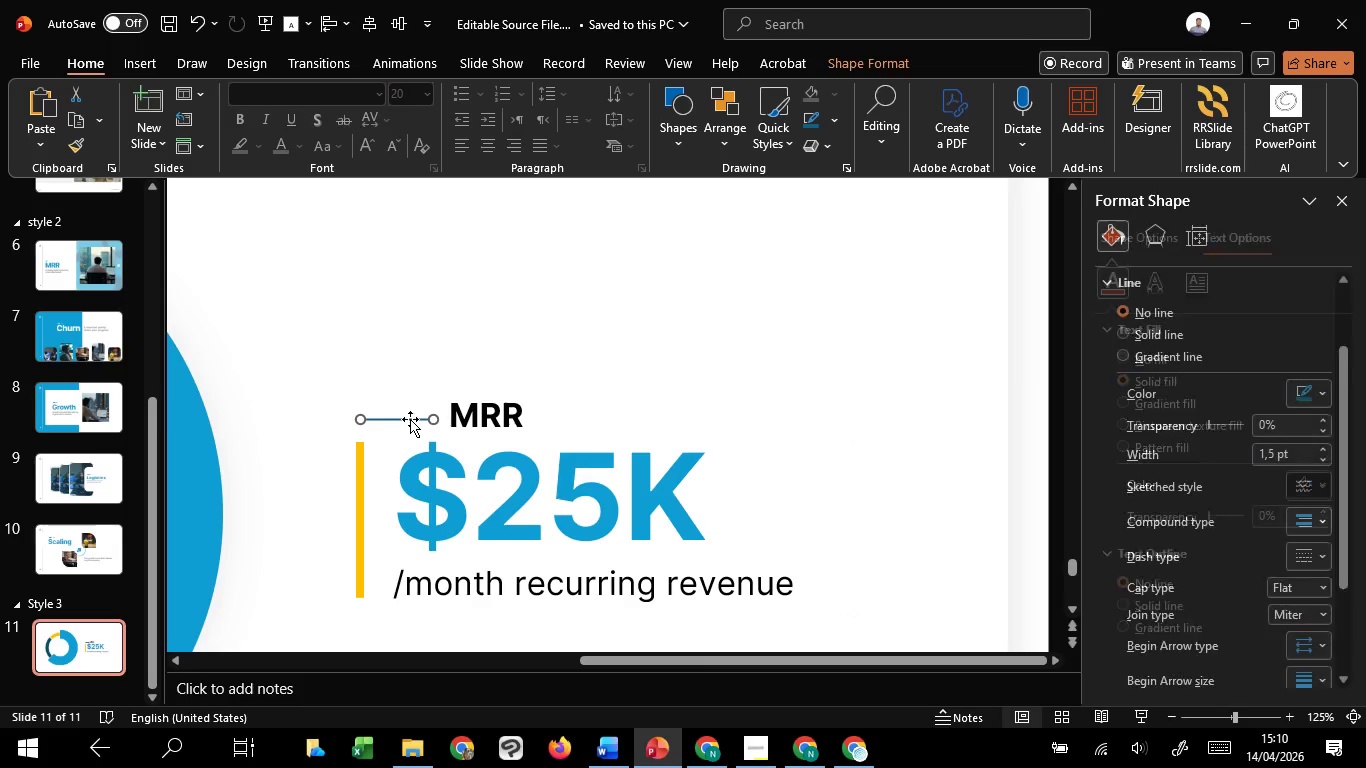 
hold_key(key=ShiftLeft, duration=1.52)
left_click([477, 417])
 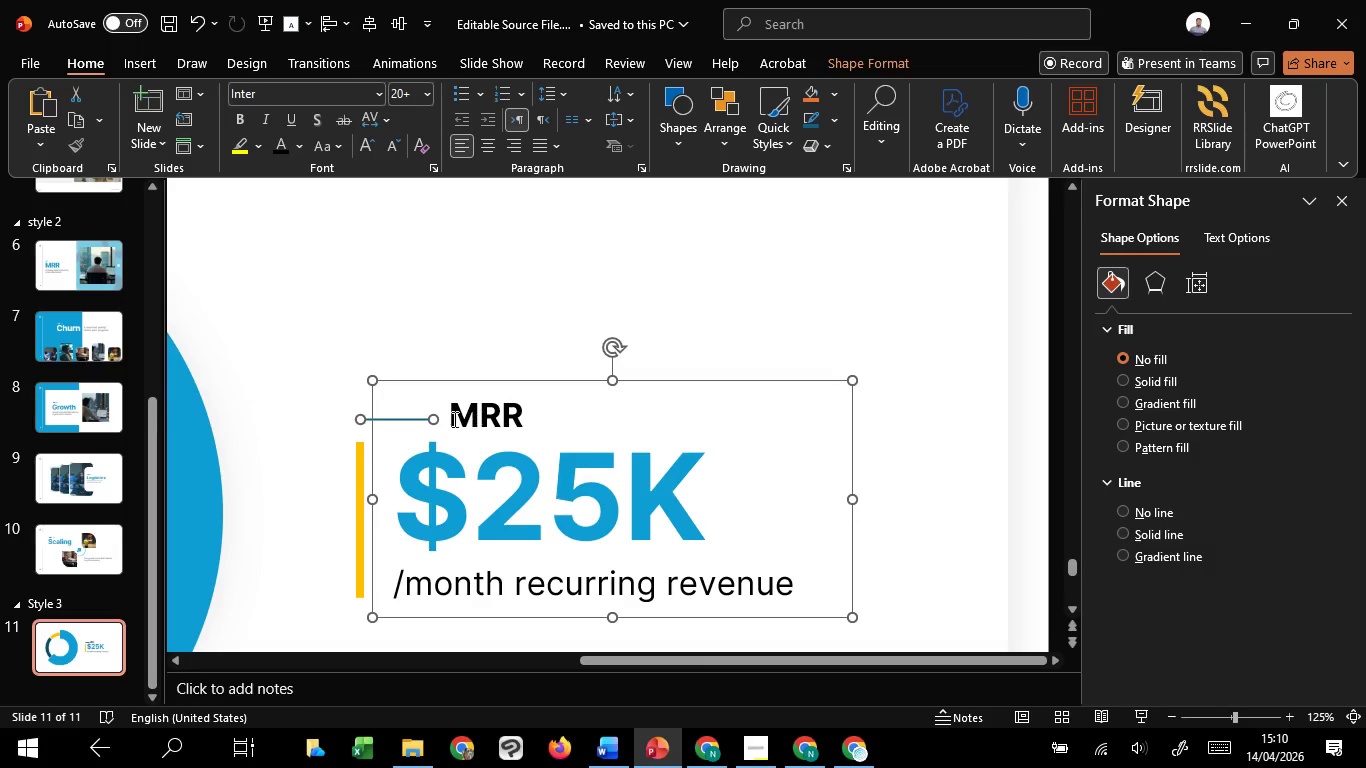 
key(Shift+ShiftLeft)
 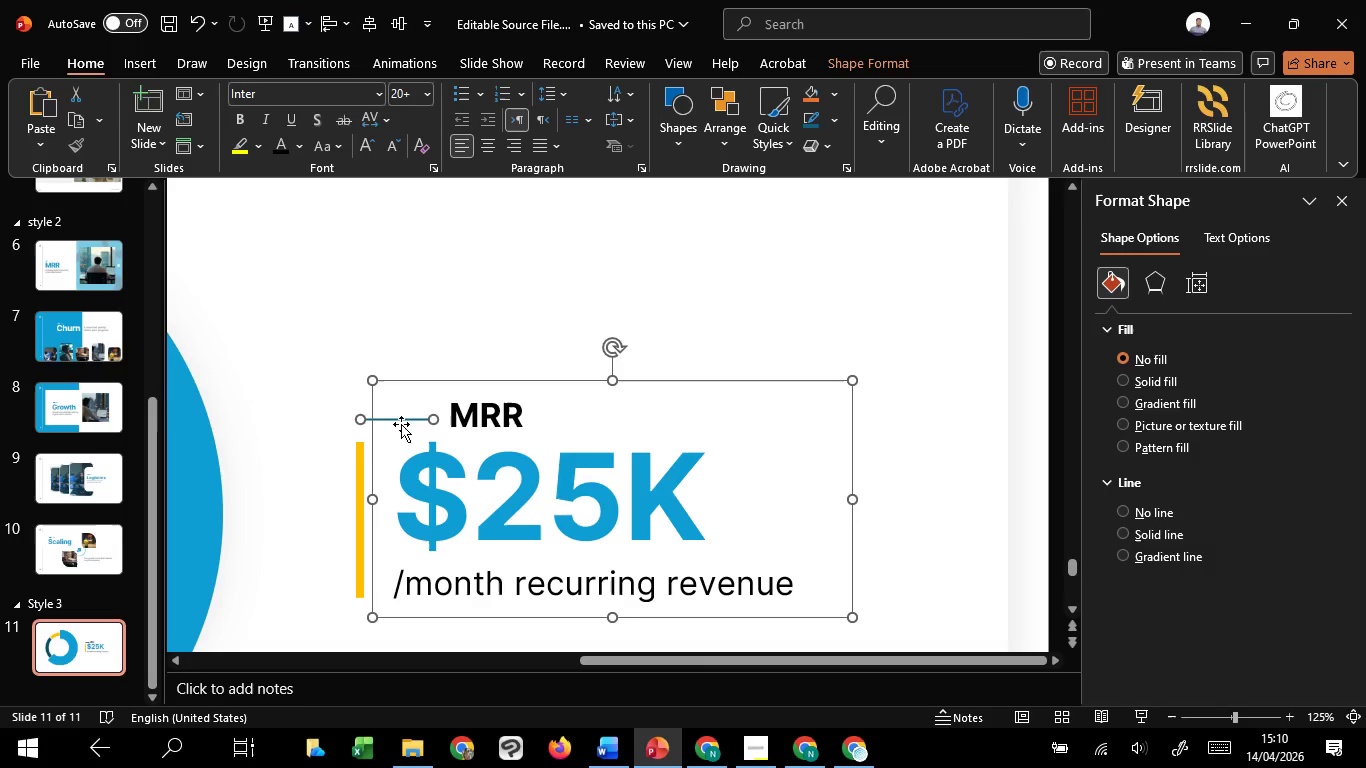 
hold_key(key=ShiftLeft, duration=1.53)
 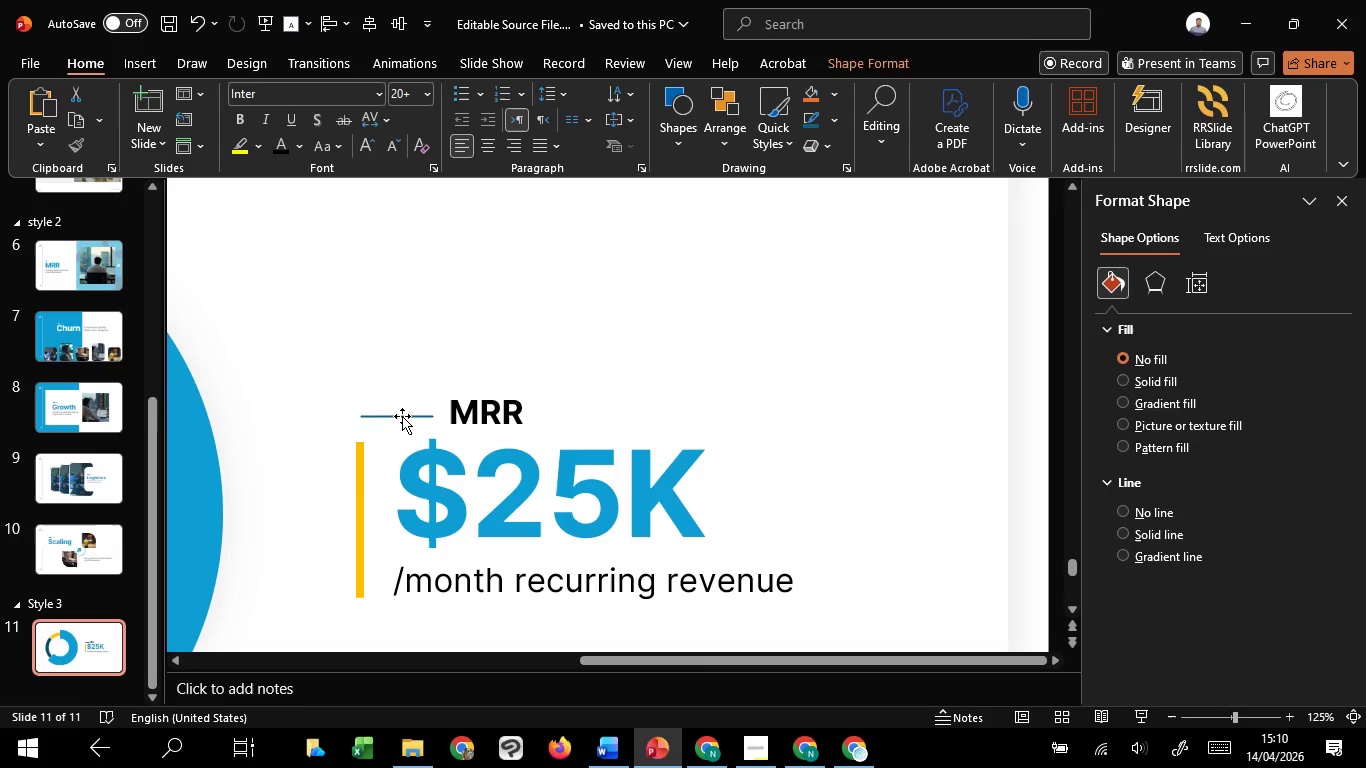 
key(Shift+ShiftLeft)
 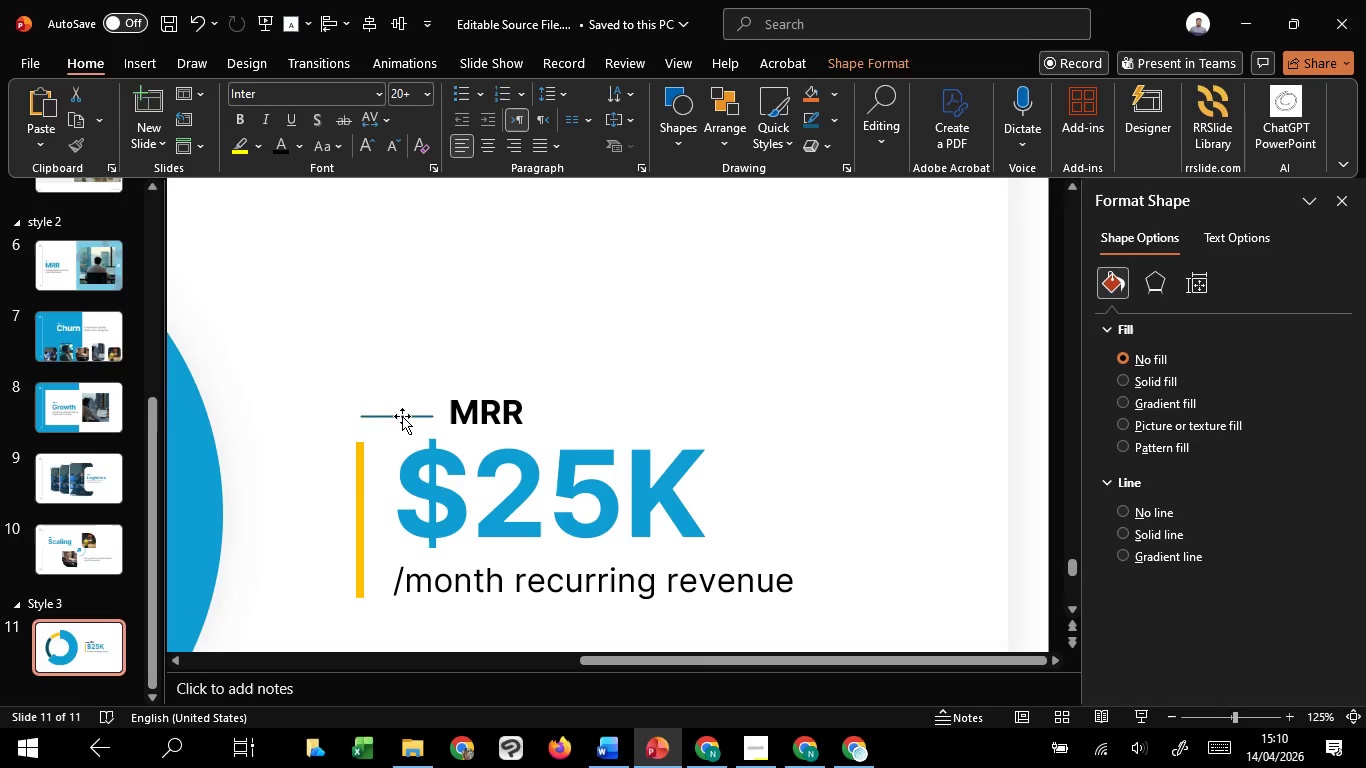 
key(Shift+ShiftLeft)
 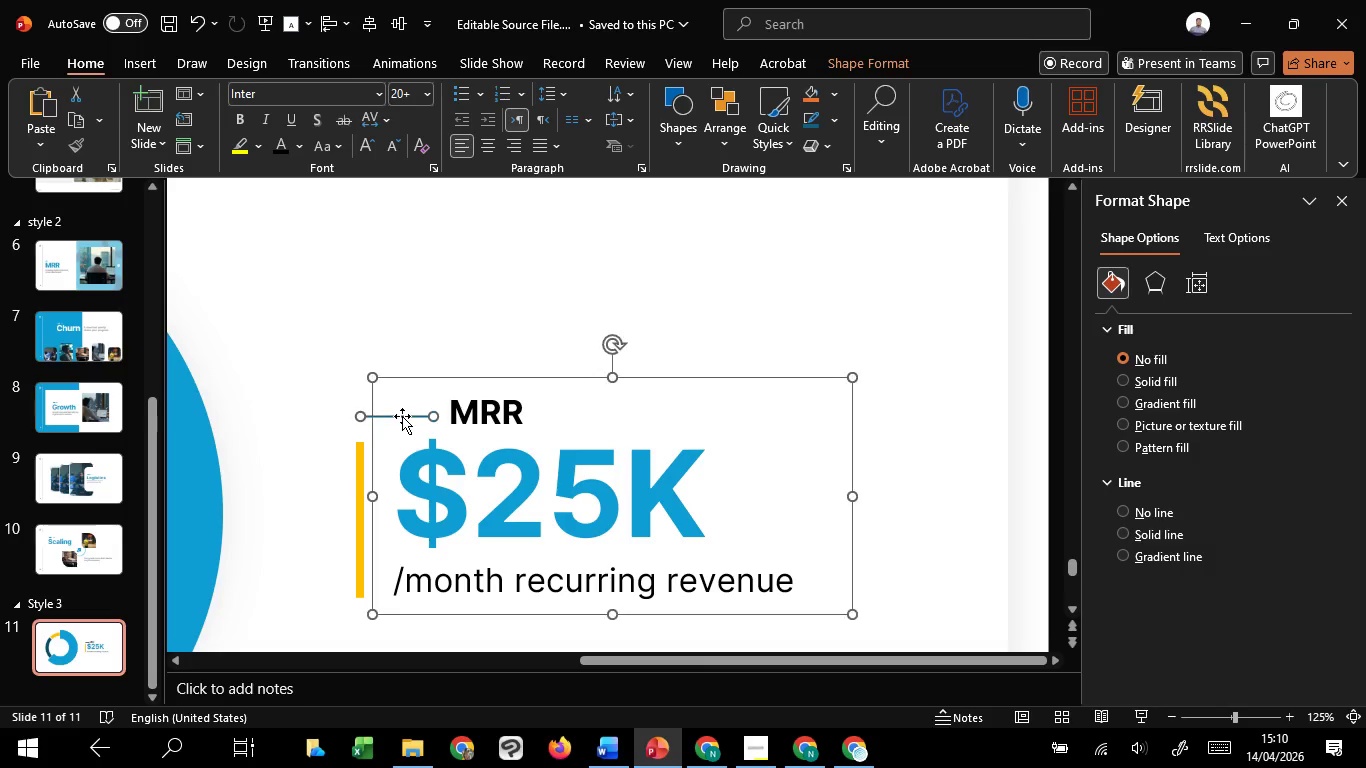 
key(Shift+ShiftLeft)
 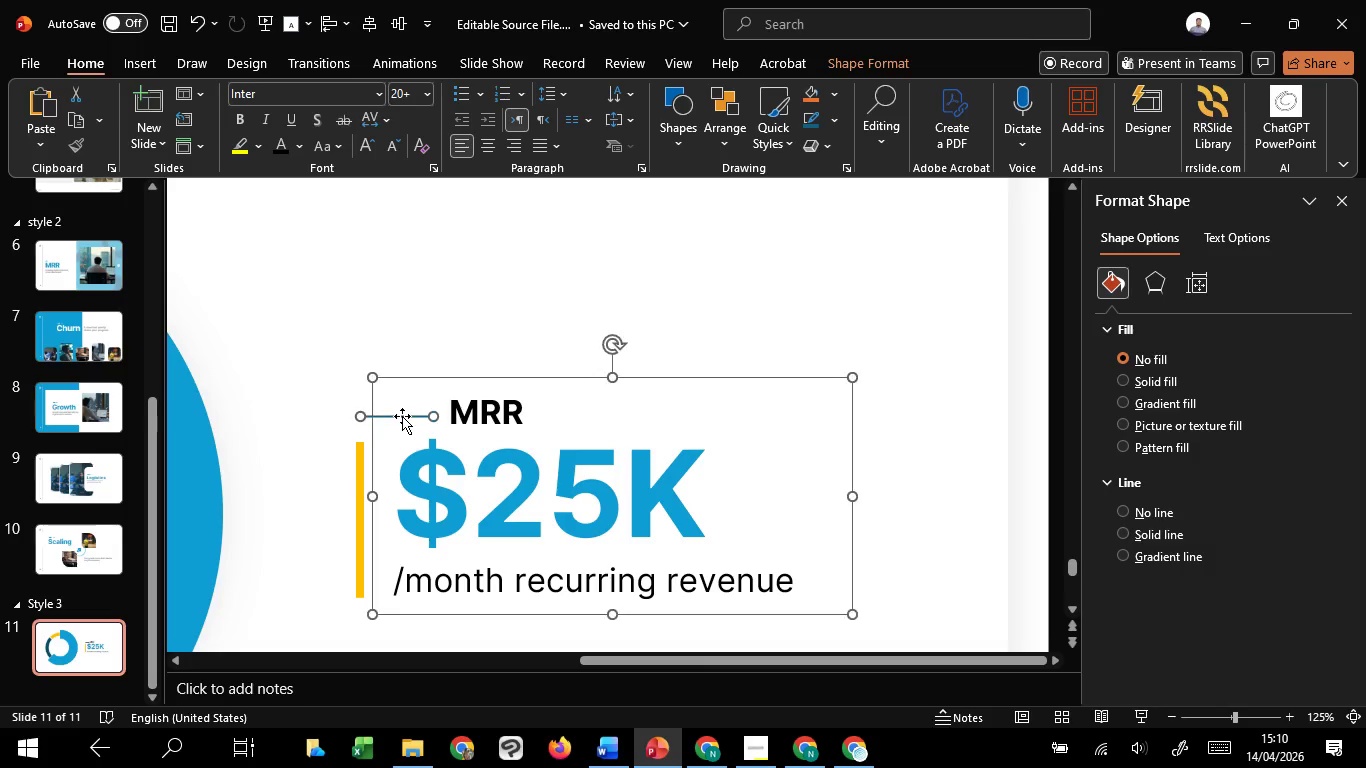 
key(Shift+ShiftLeft)
 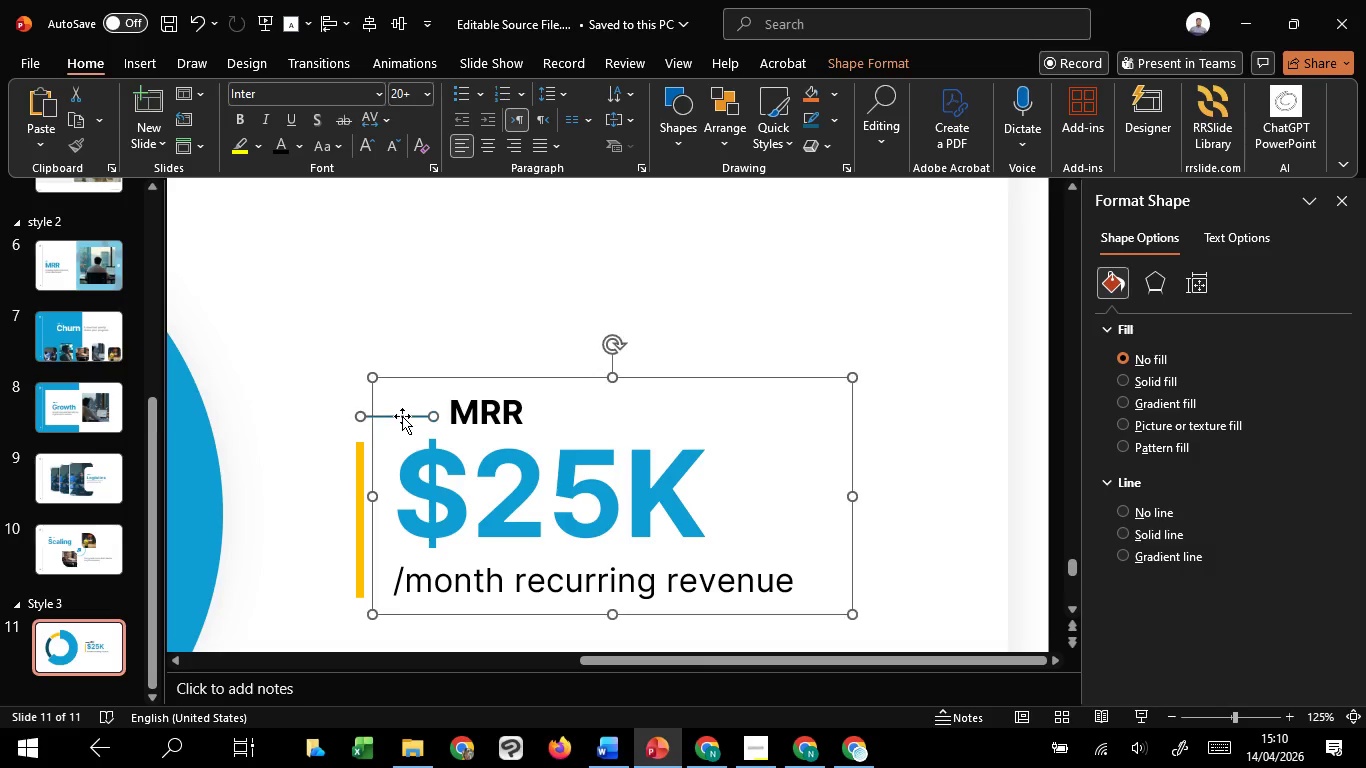 
hold_key(key=ShiftLeft, duration=1.78)
 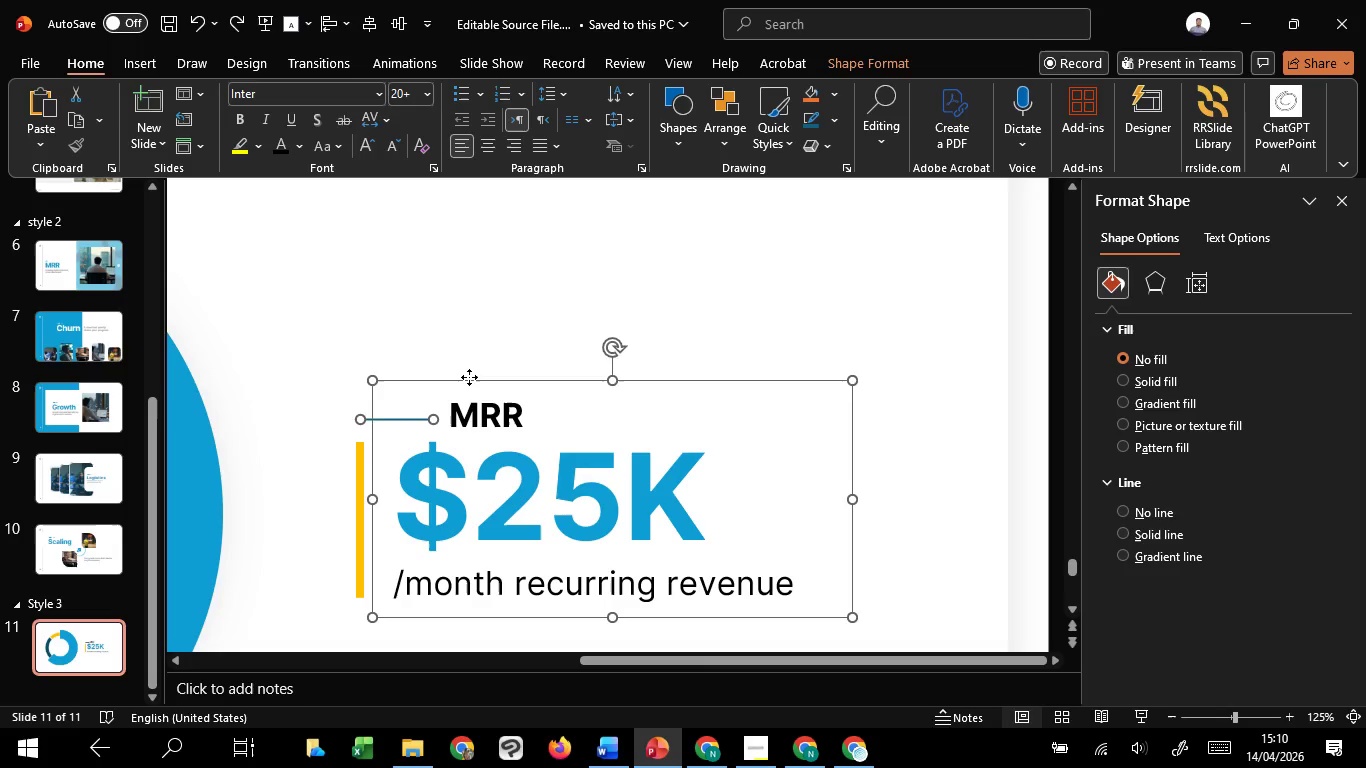 
key(Control+Z)
 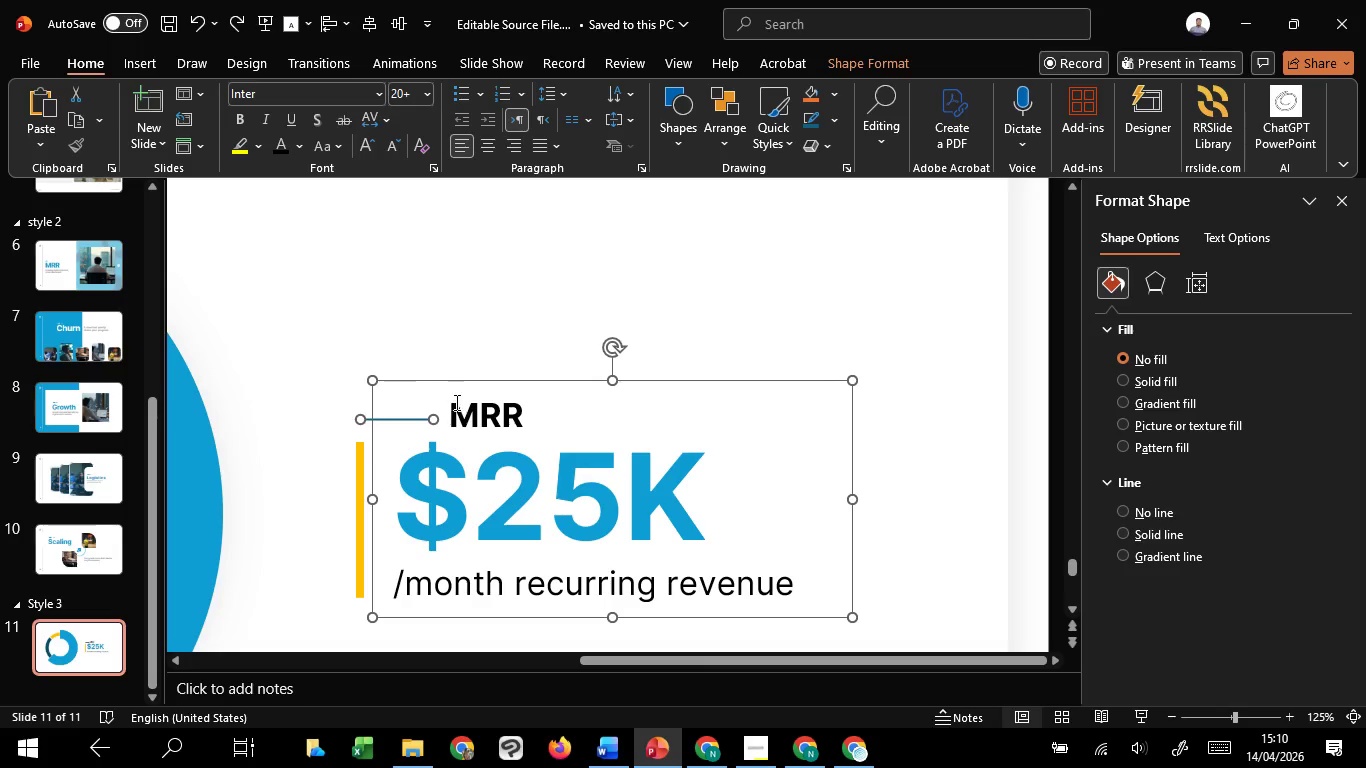 
hold_key(key=ShiftLeft, duration=1.53)
left_click([469, 377])
 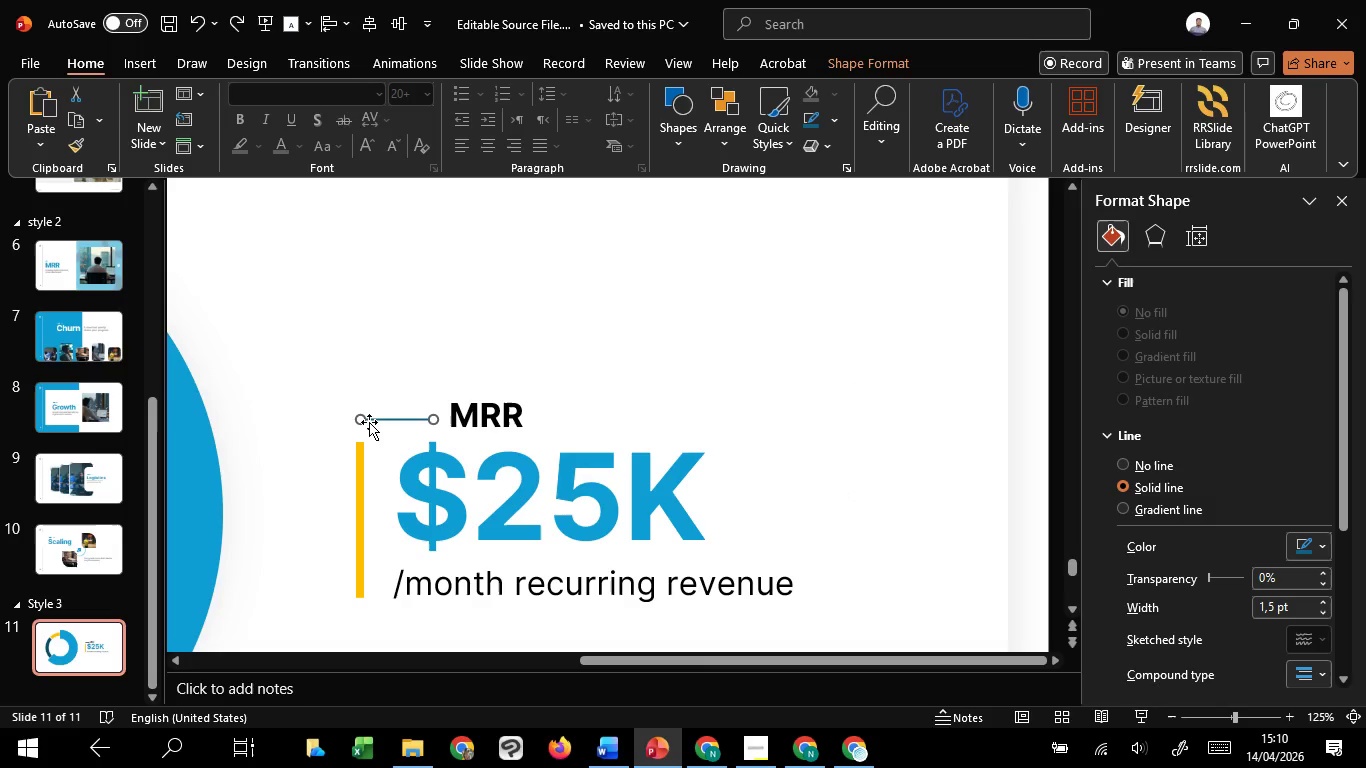 
hold_key(key=ShiftLeft, duration=1.52)
left_click_drag(start_coordinate=[373, 419], to_coordinate=[392, 415])
 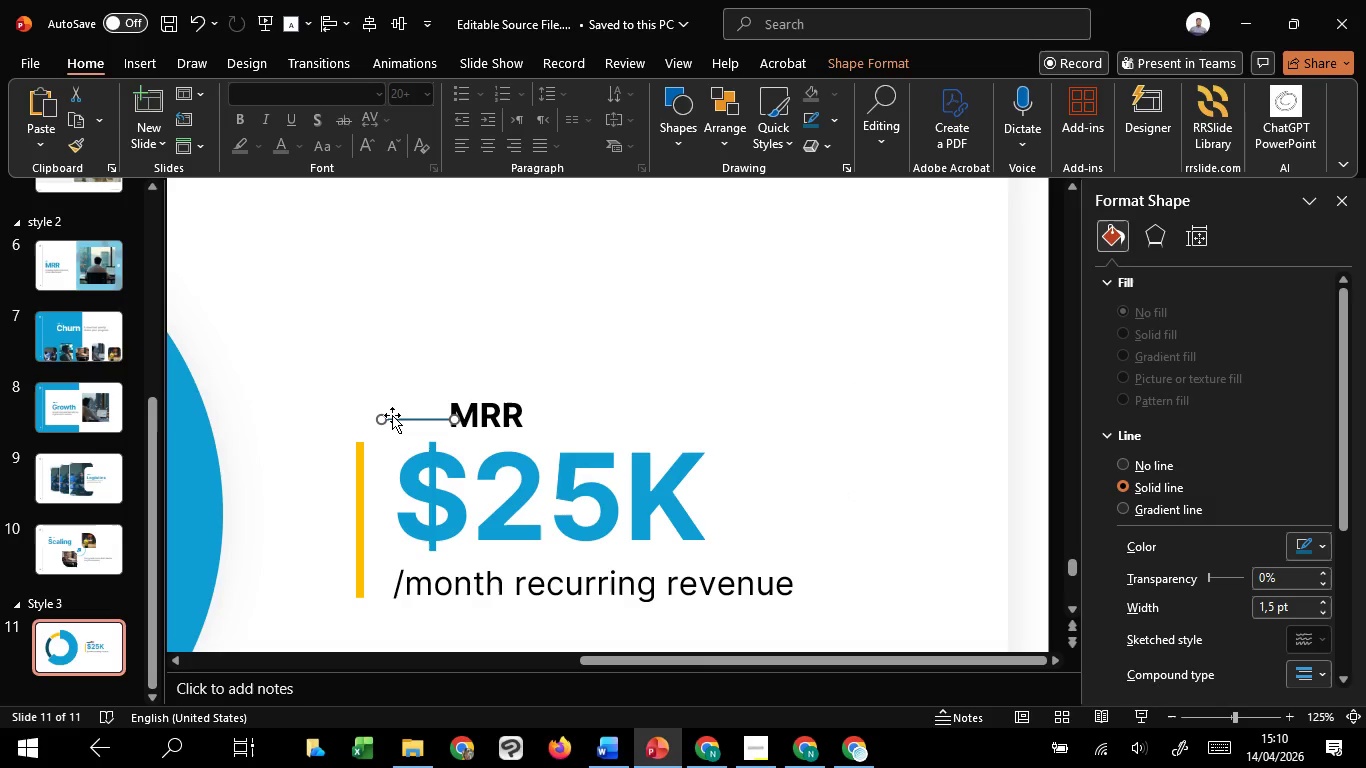 
hold_key(key=ShiftLeft, duration=1.5)
 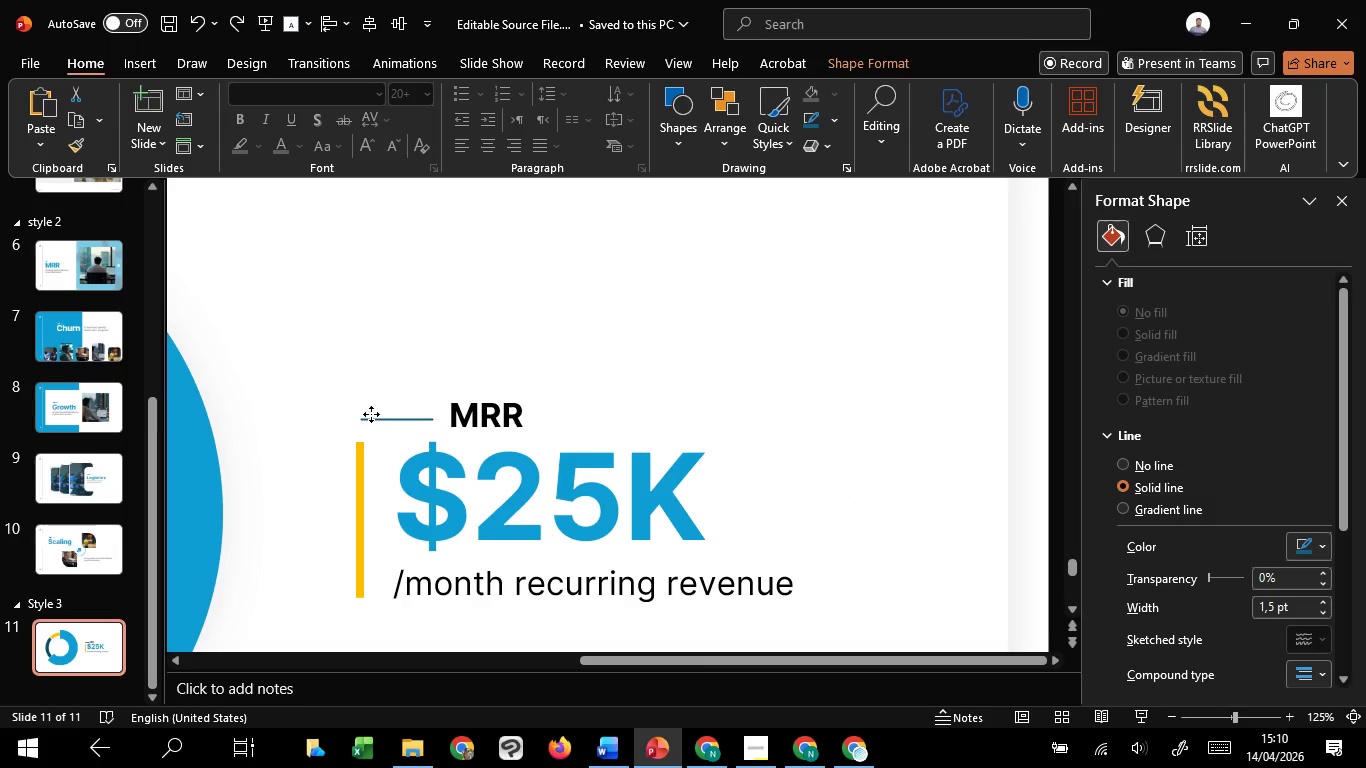 
hold_key(key=ShiftLeft, duration=1.51)
 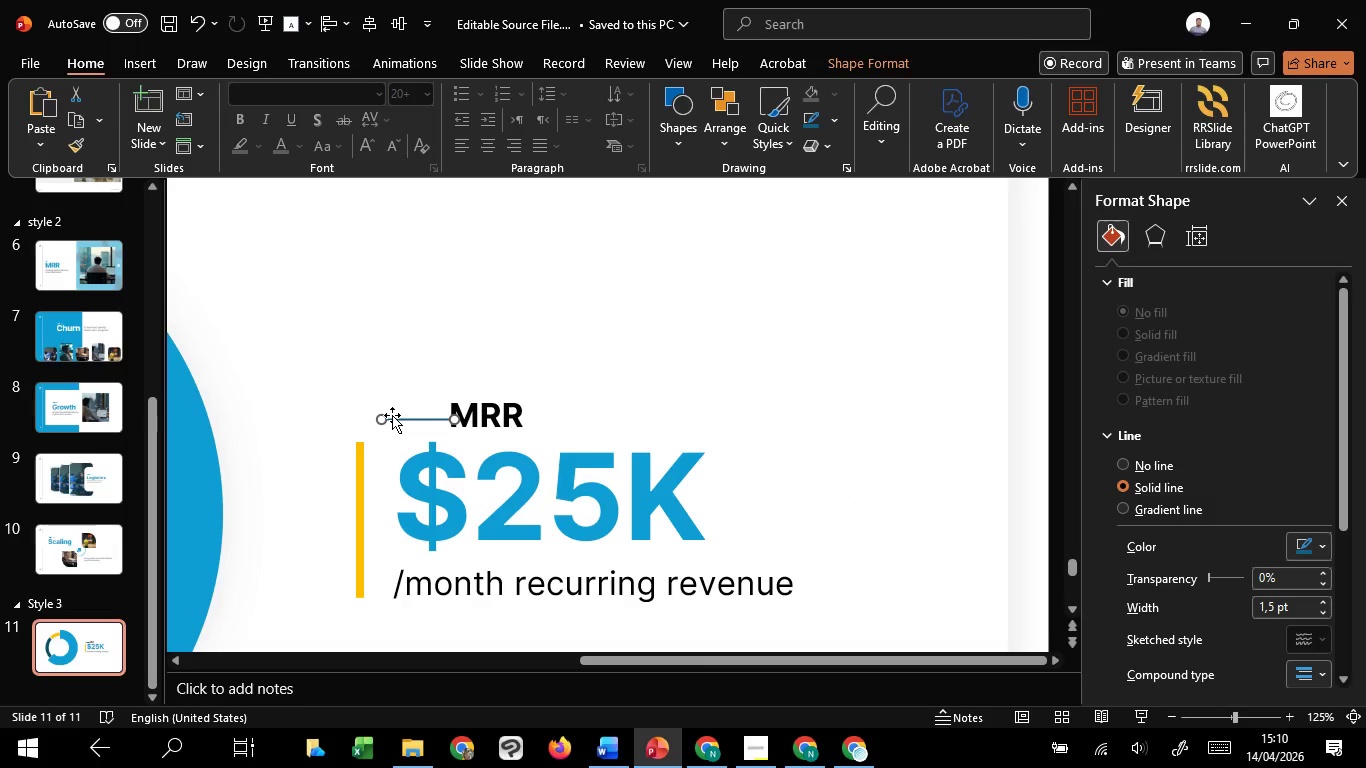 
hold_key(key=ShiftLeft, duration=0.59)
 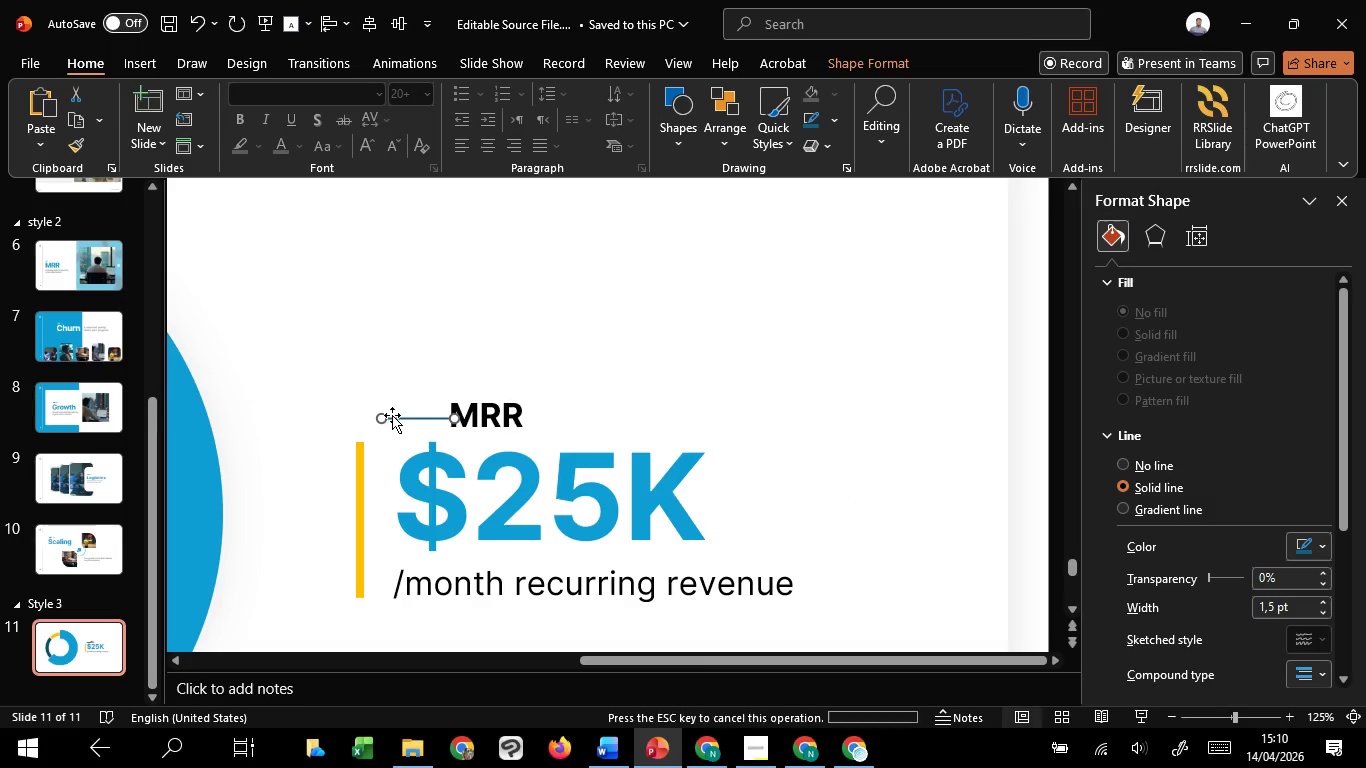 
key(ArrowUp)
 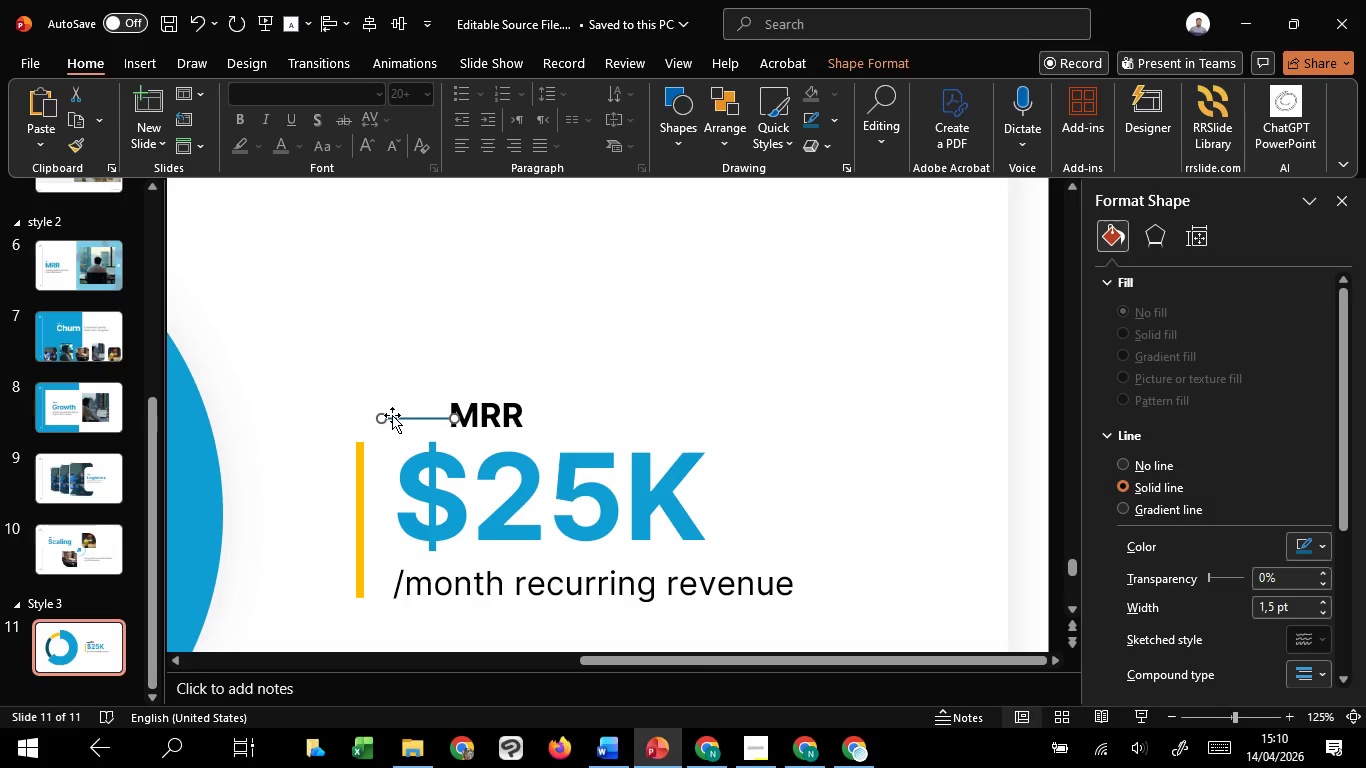 
key(ArrowUp)
 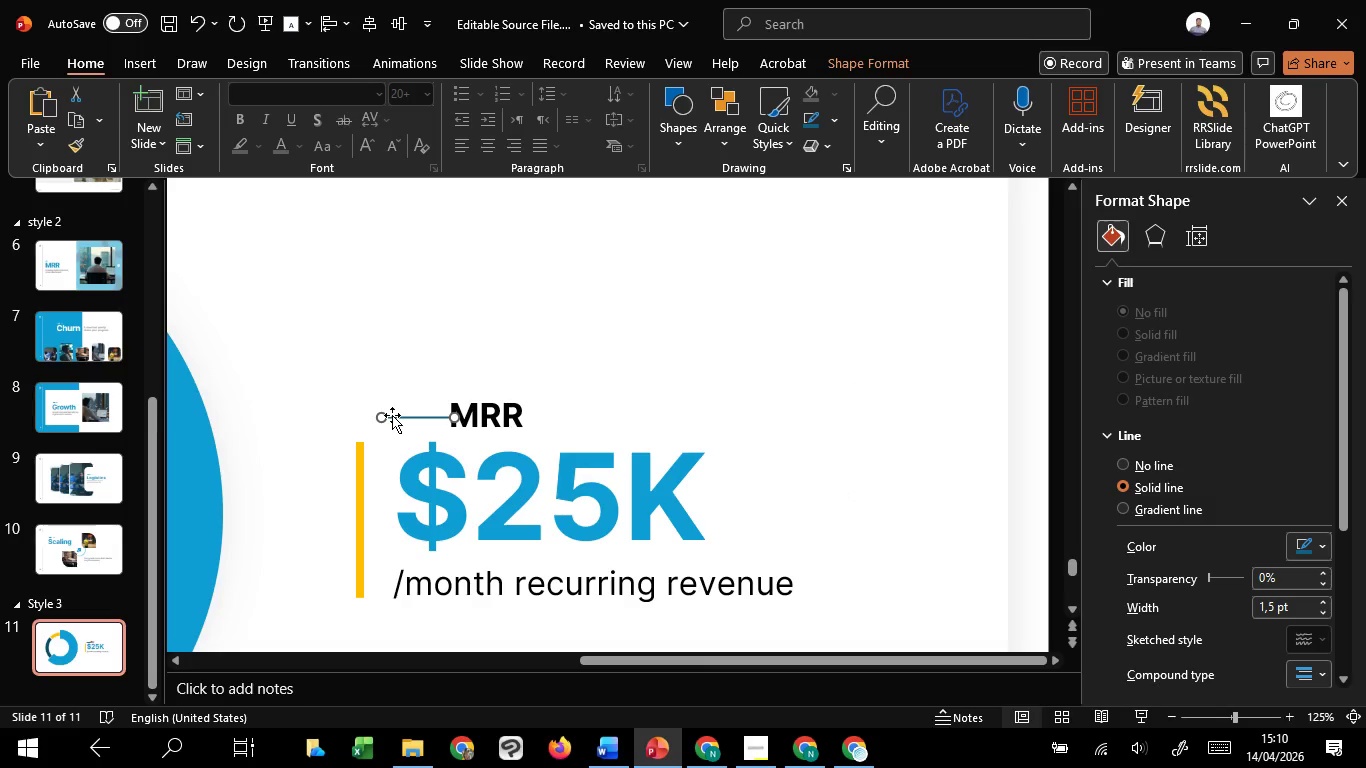 
key(ArrowUp)
 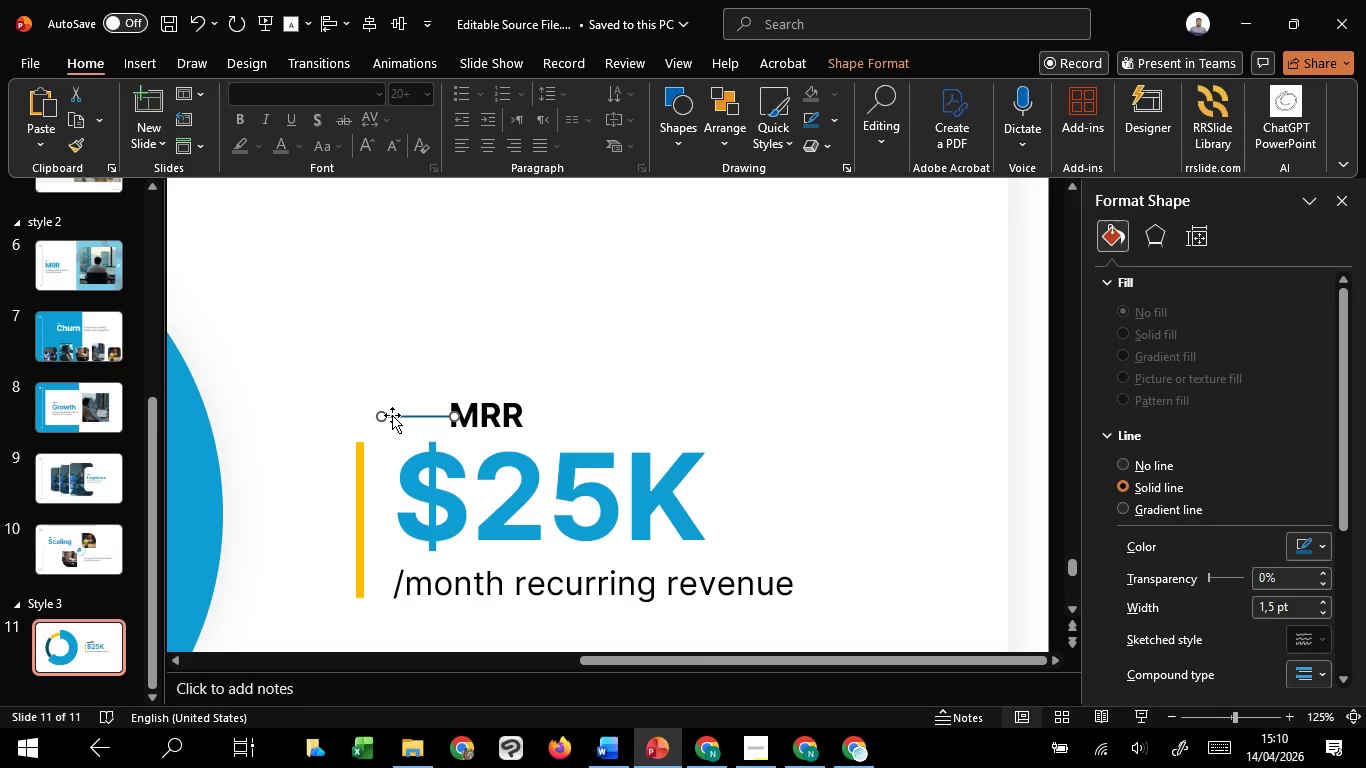 
key(ArrowLeft)
 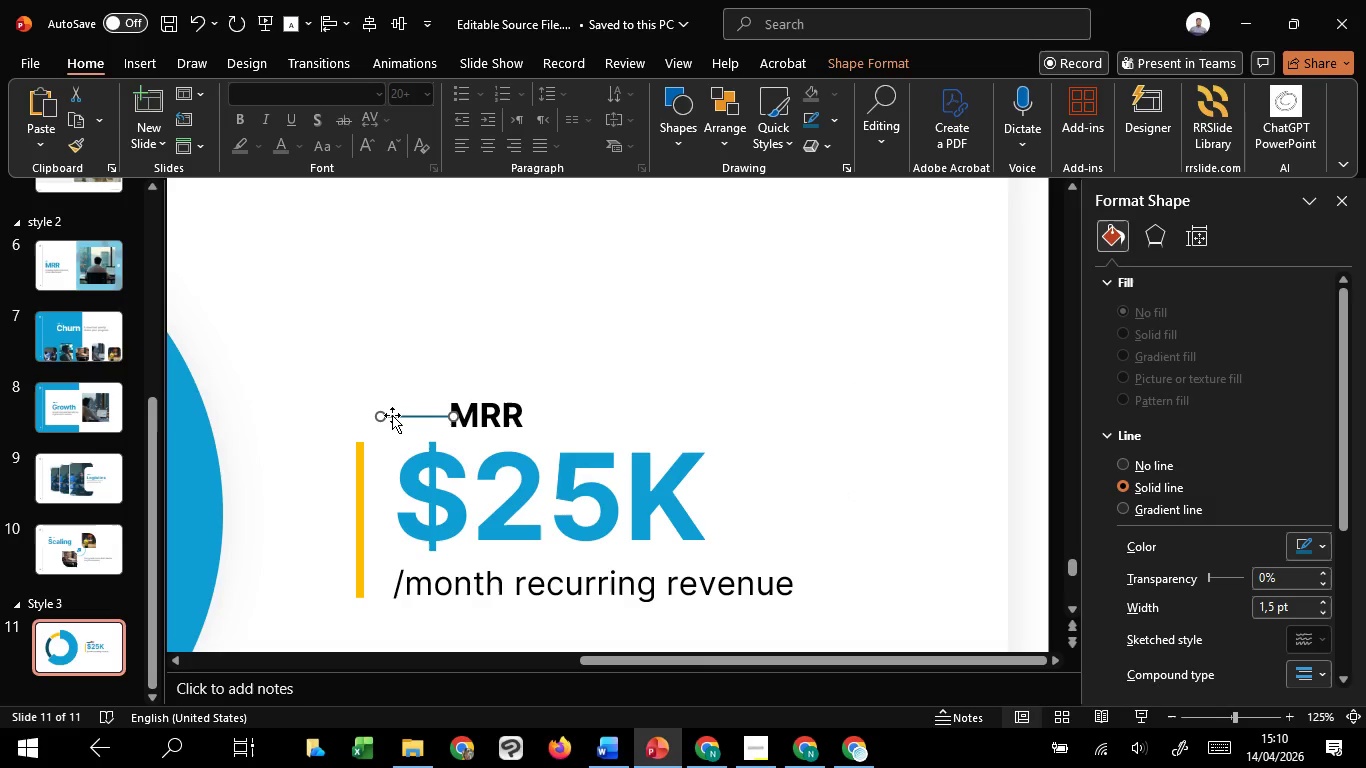 
key(ArrowLeft)
 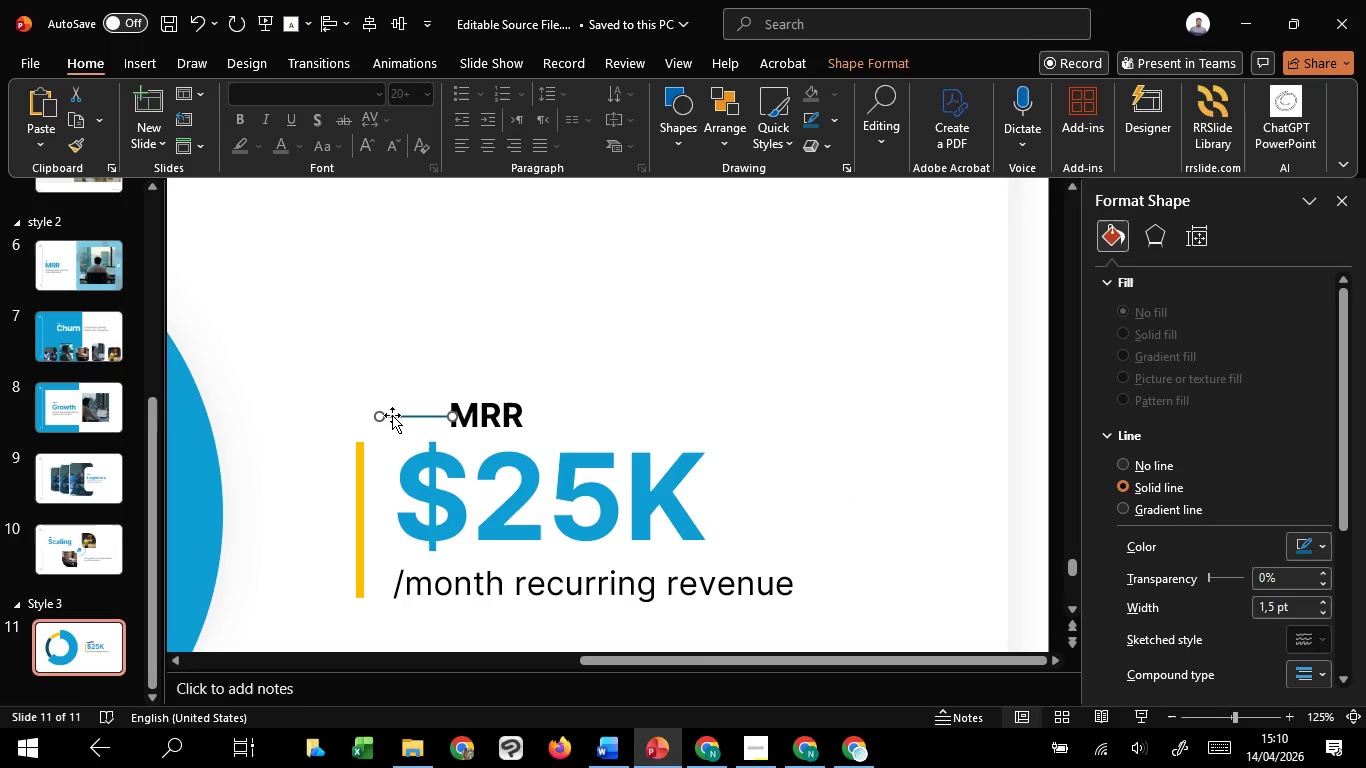 
hold_key(key=ArrowLeft, duration=0.83)
 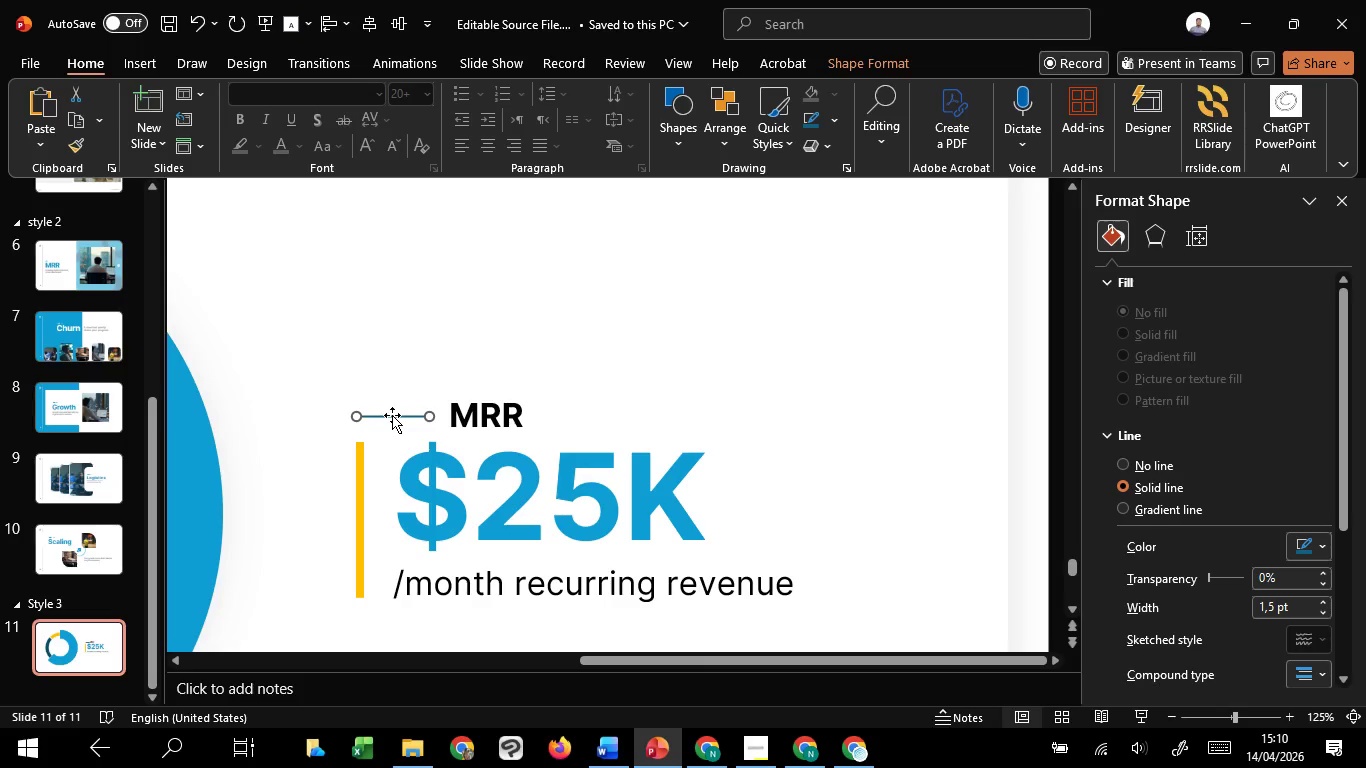 
key(Control+ControlLeft)
 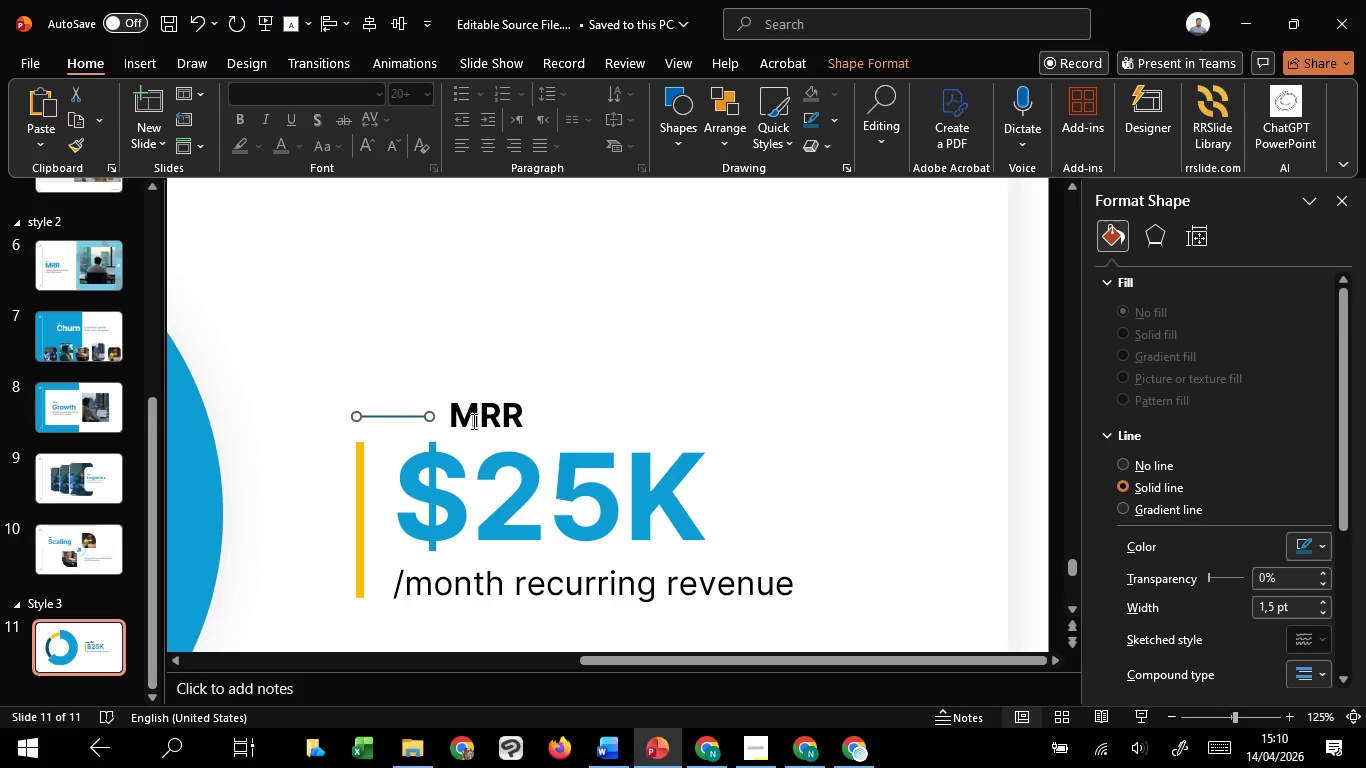 
left_click([472, 421])
 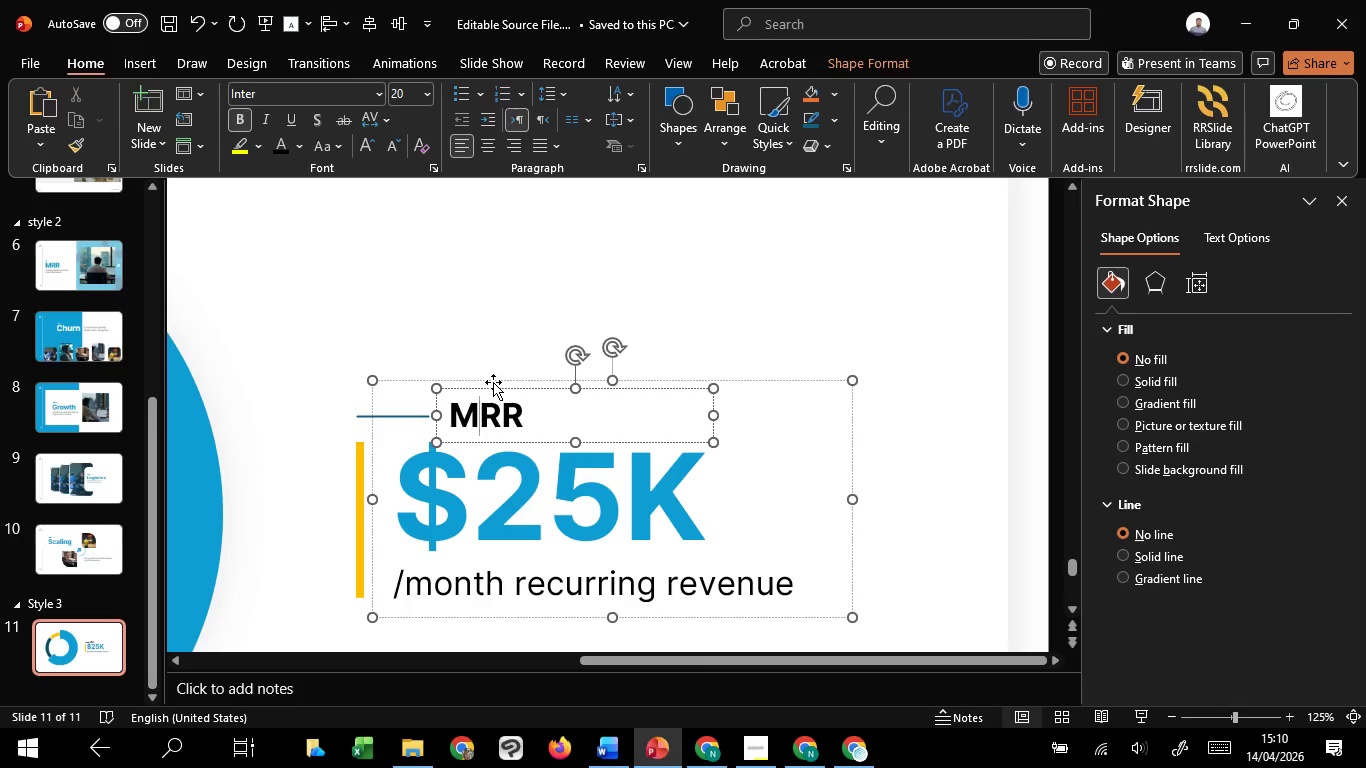 
left_click([497, 381])
 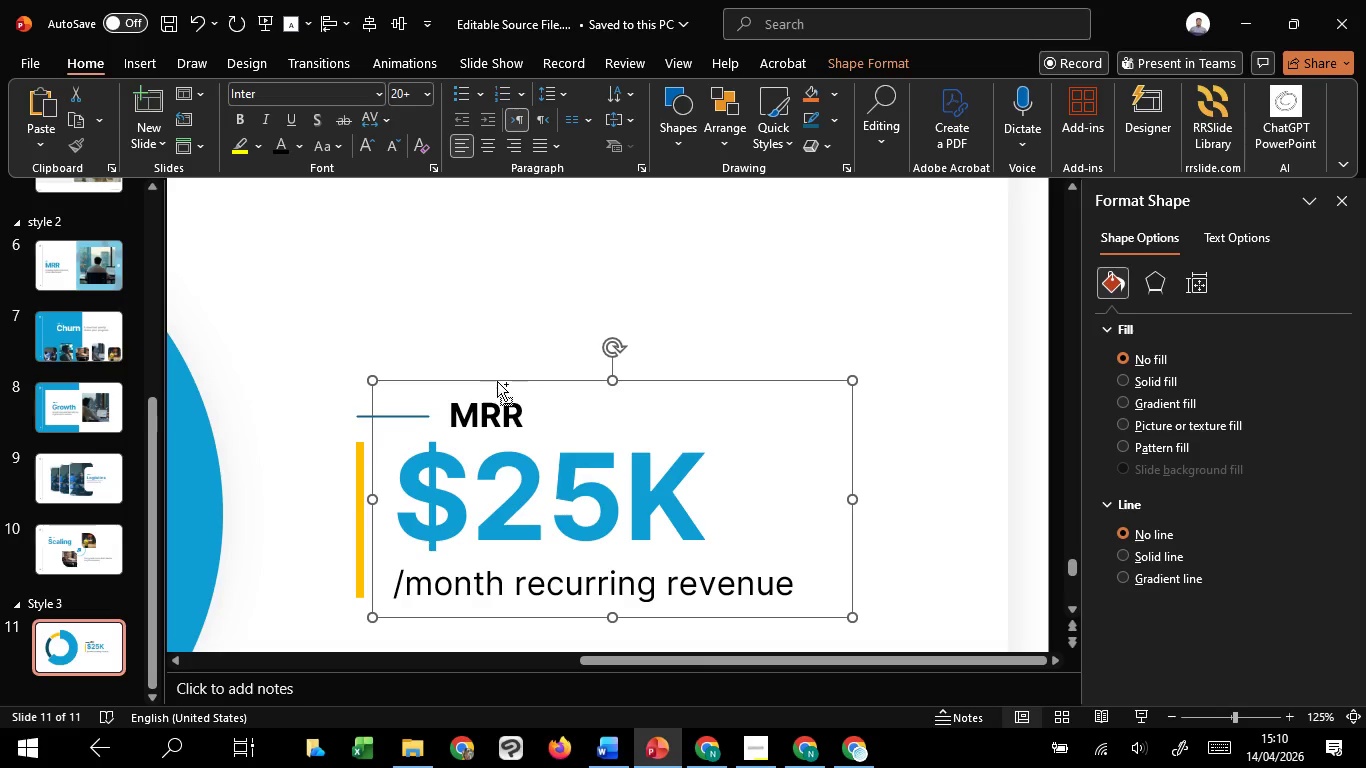 
key(Control+Shift+G)
 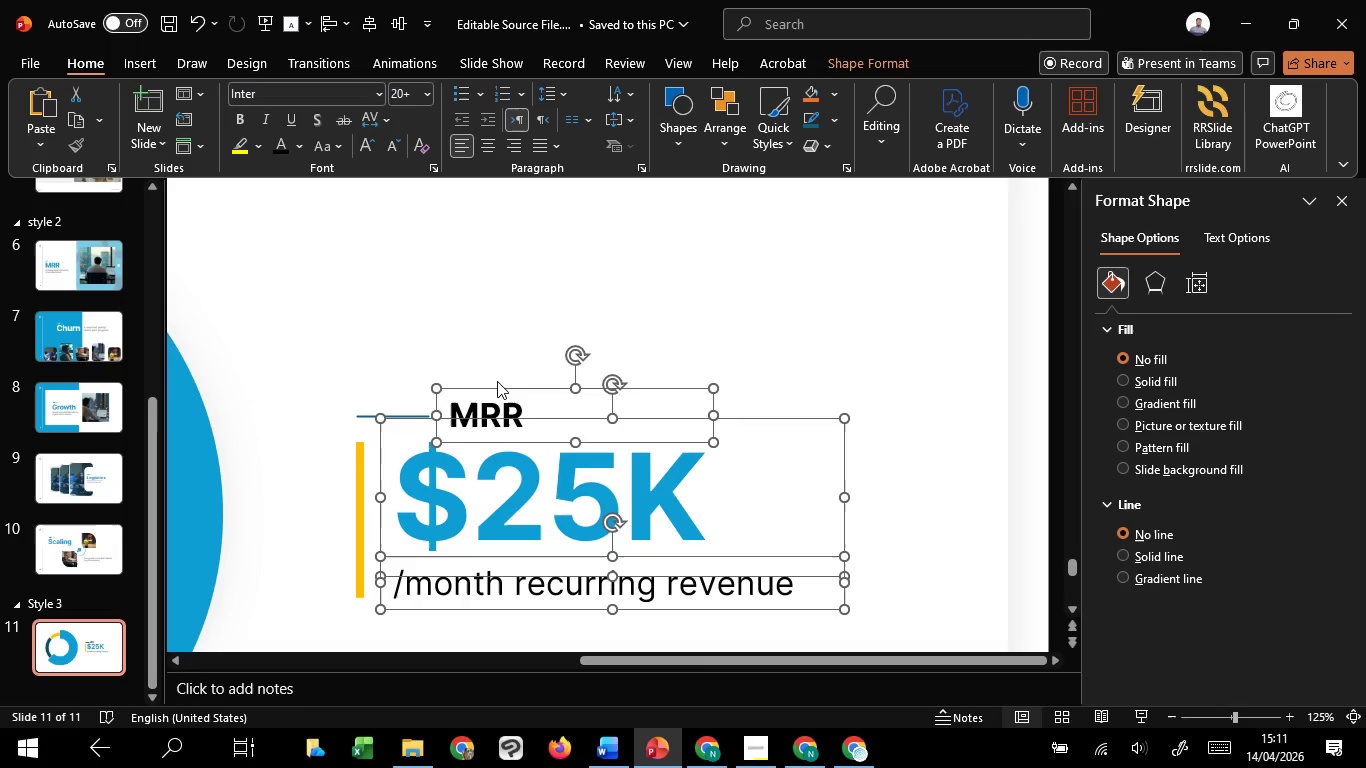 
key(Control+Shift+G)
 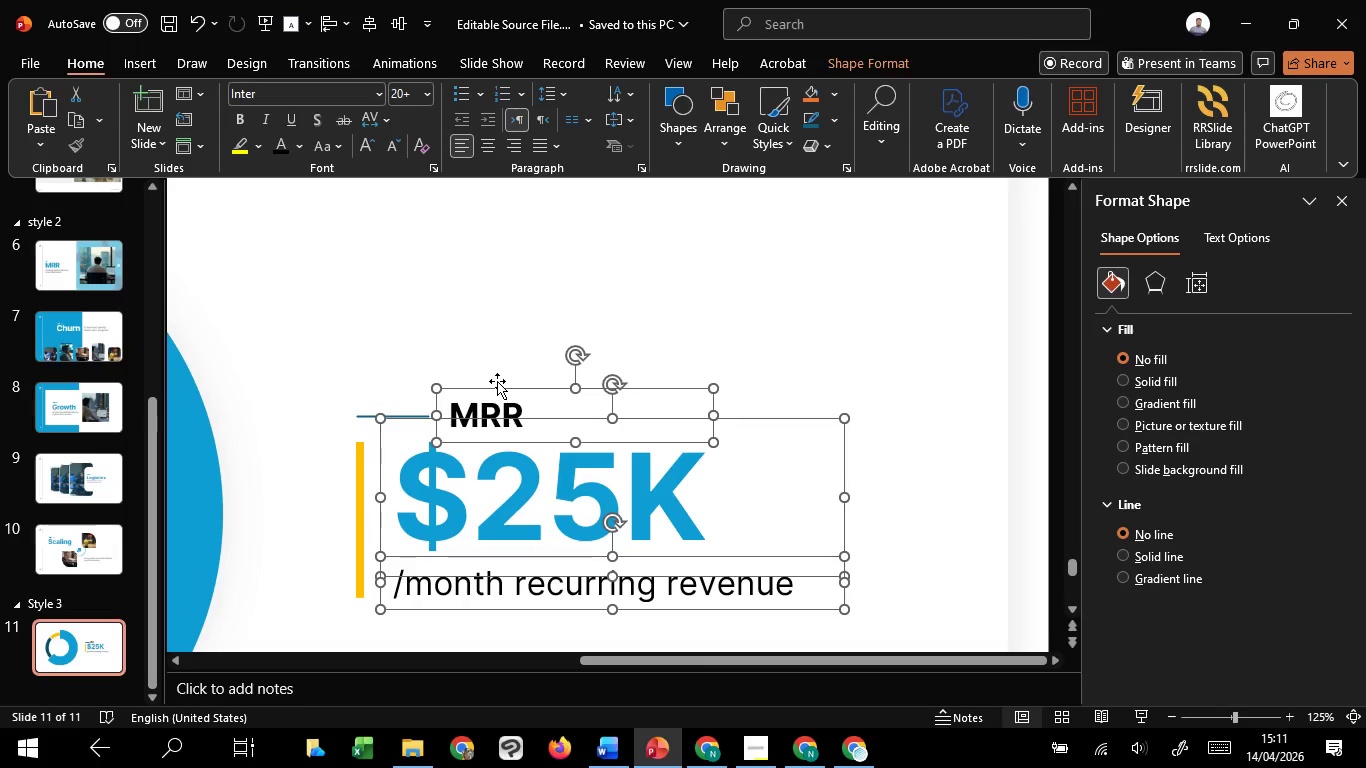 
left_click([497, 381])
 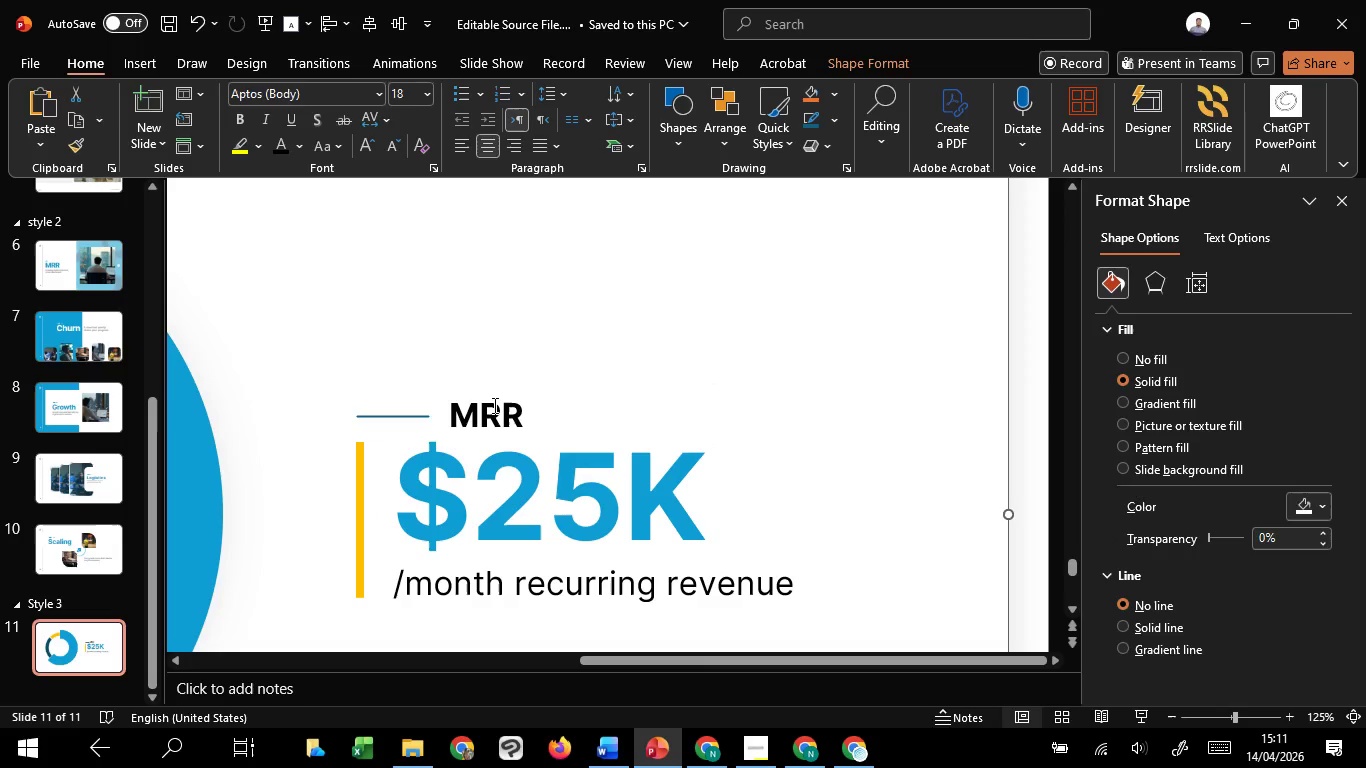 
left_click([493, 405])
 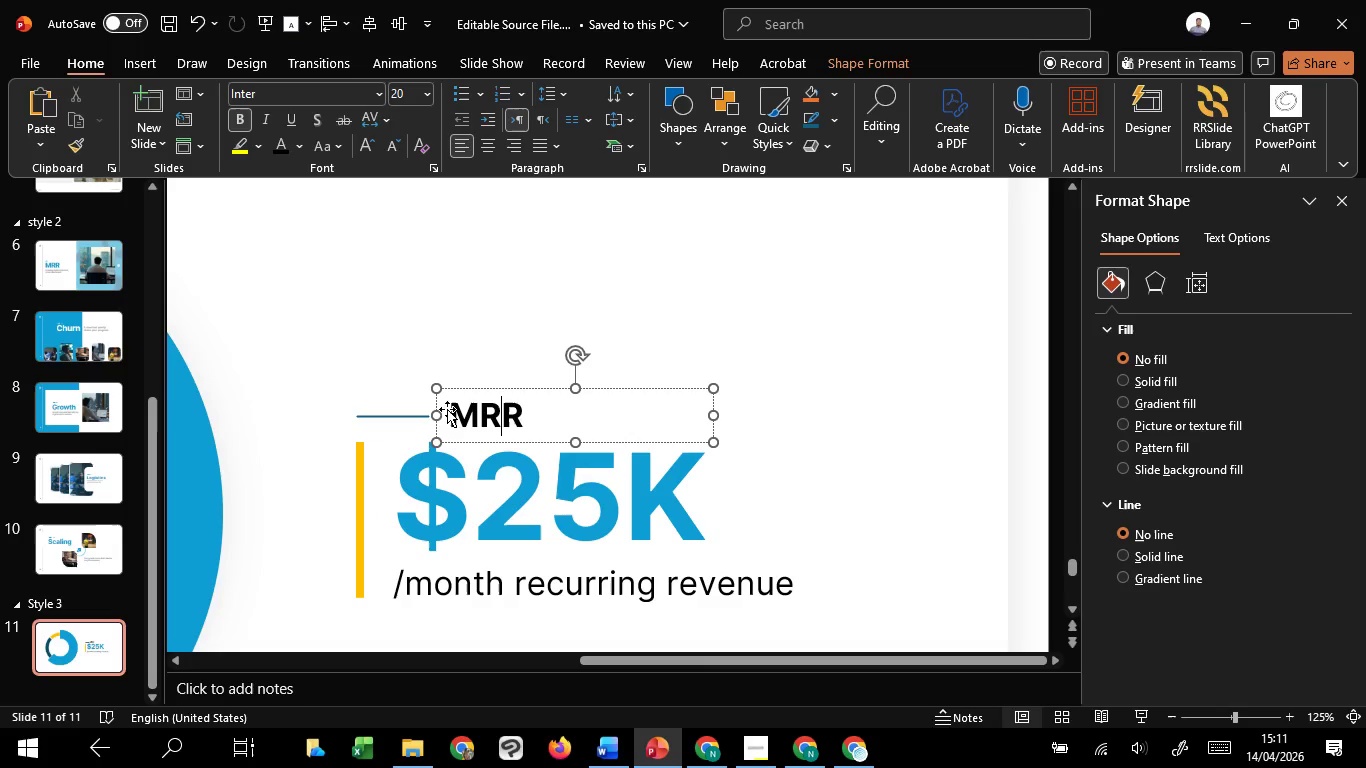 
hold_key(key=ShiftLeft, duration=1.52)
left_click([414, 414])
 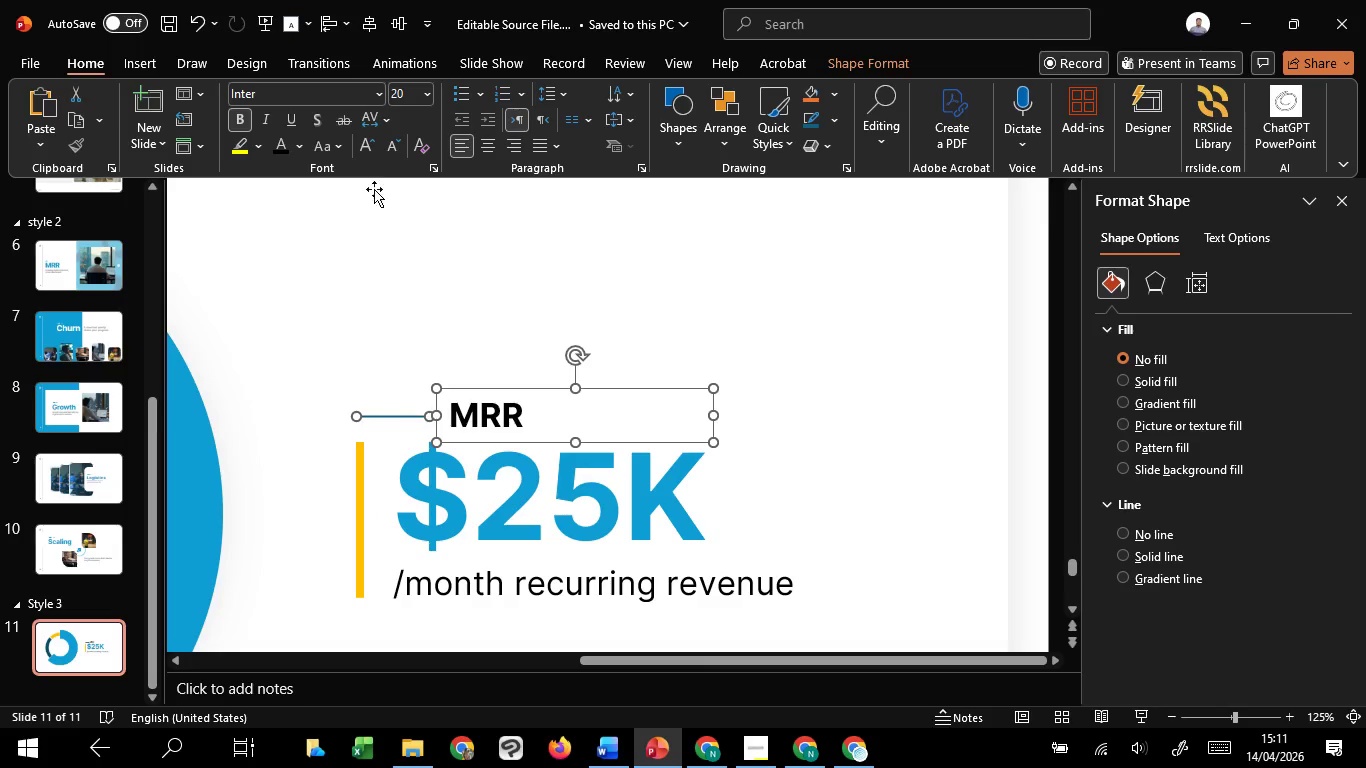 
hold_key(key=ShiftLeft, duration=0.34)
 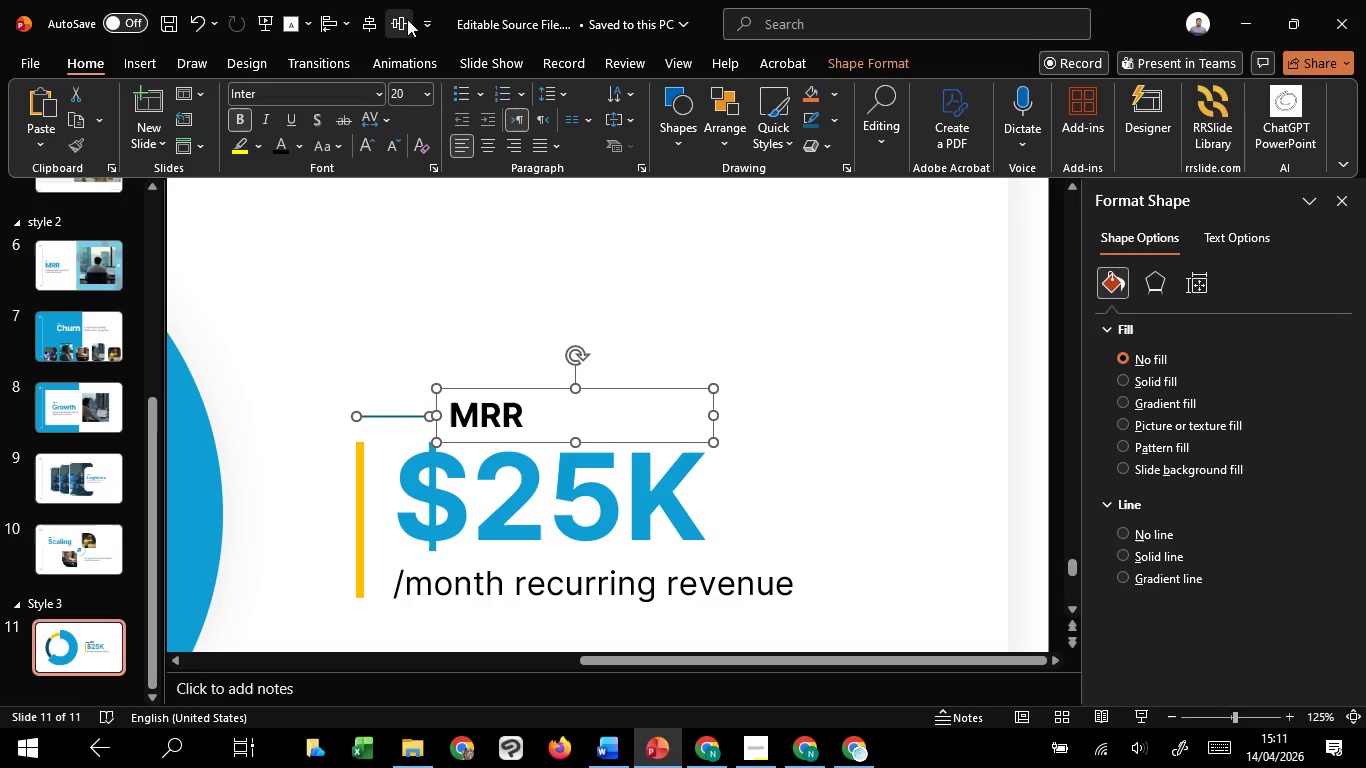 
left_click([407, 19])
 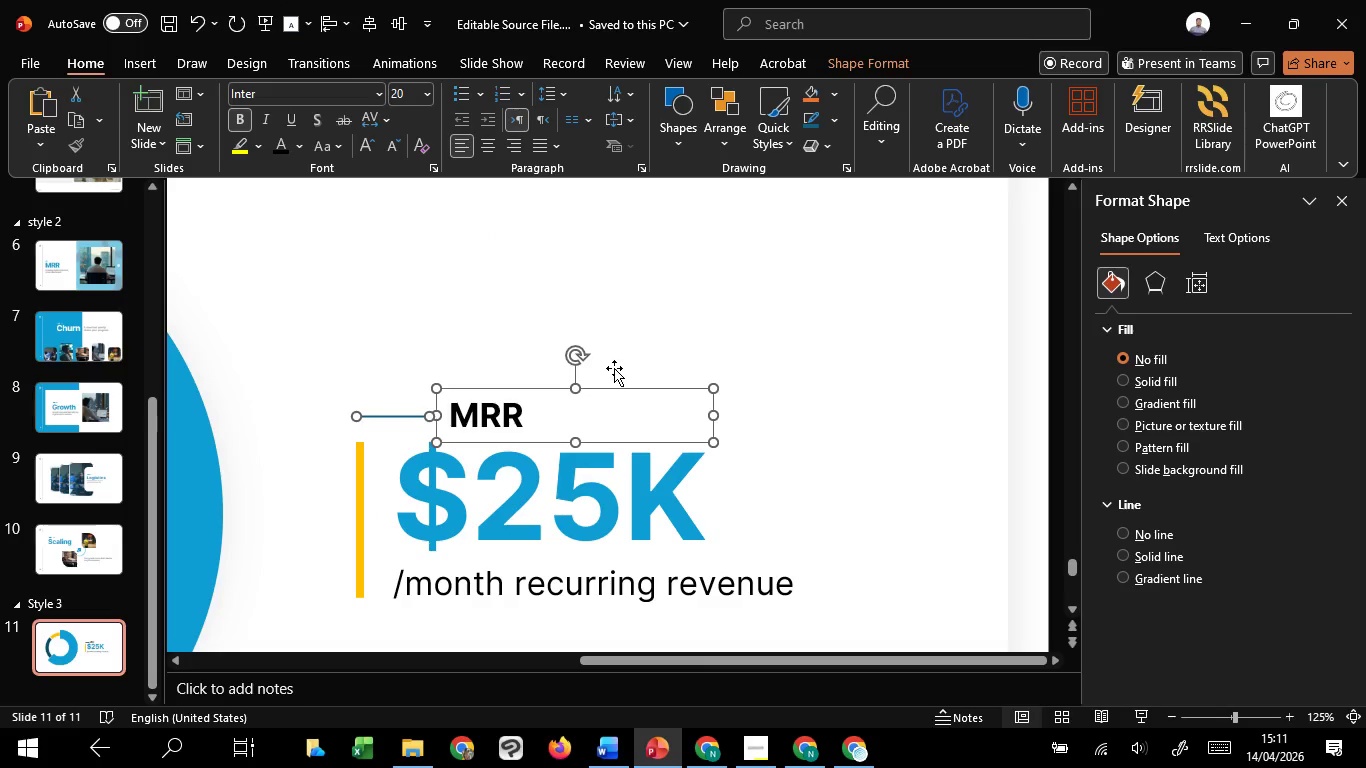 
left_click([614, 361])
 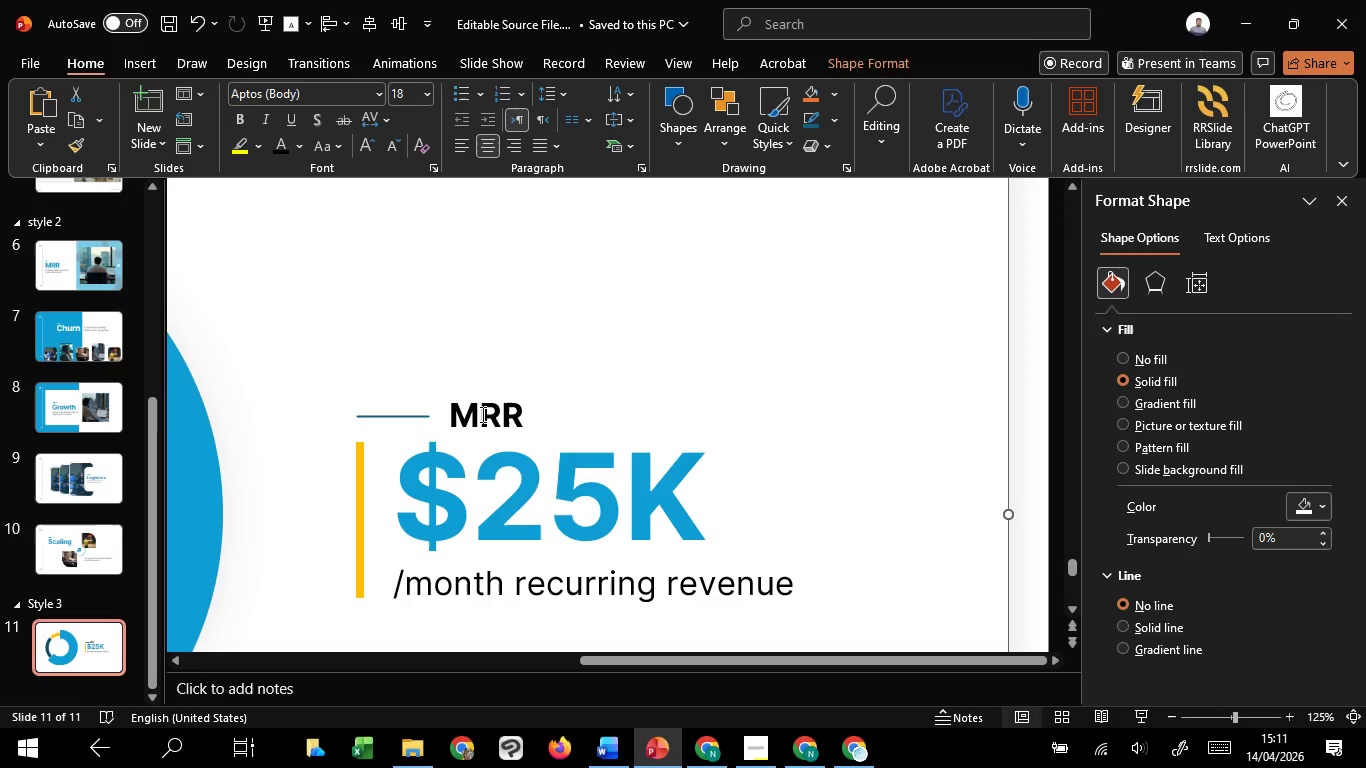 
left_click([481, 414])
 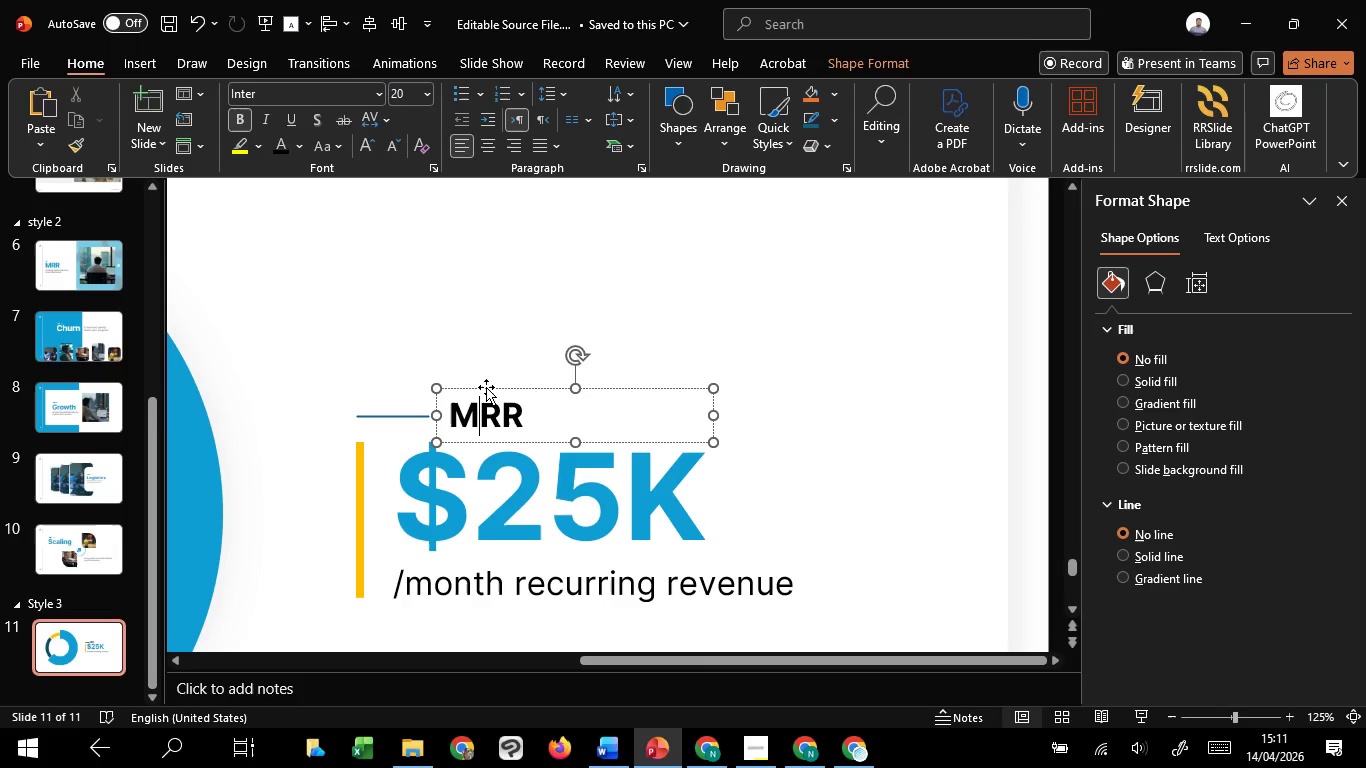 
left_click_drag(start_coordinate=[486, 387], to_coordinate=[477, 387])
 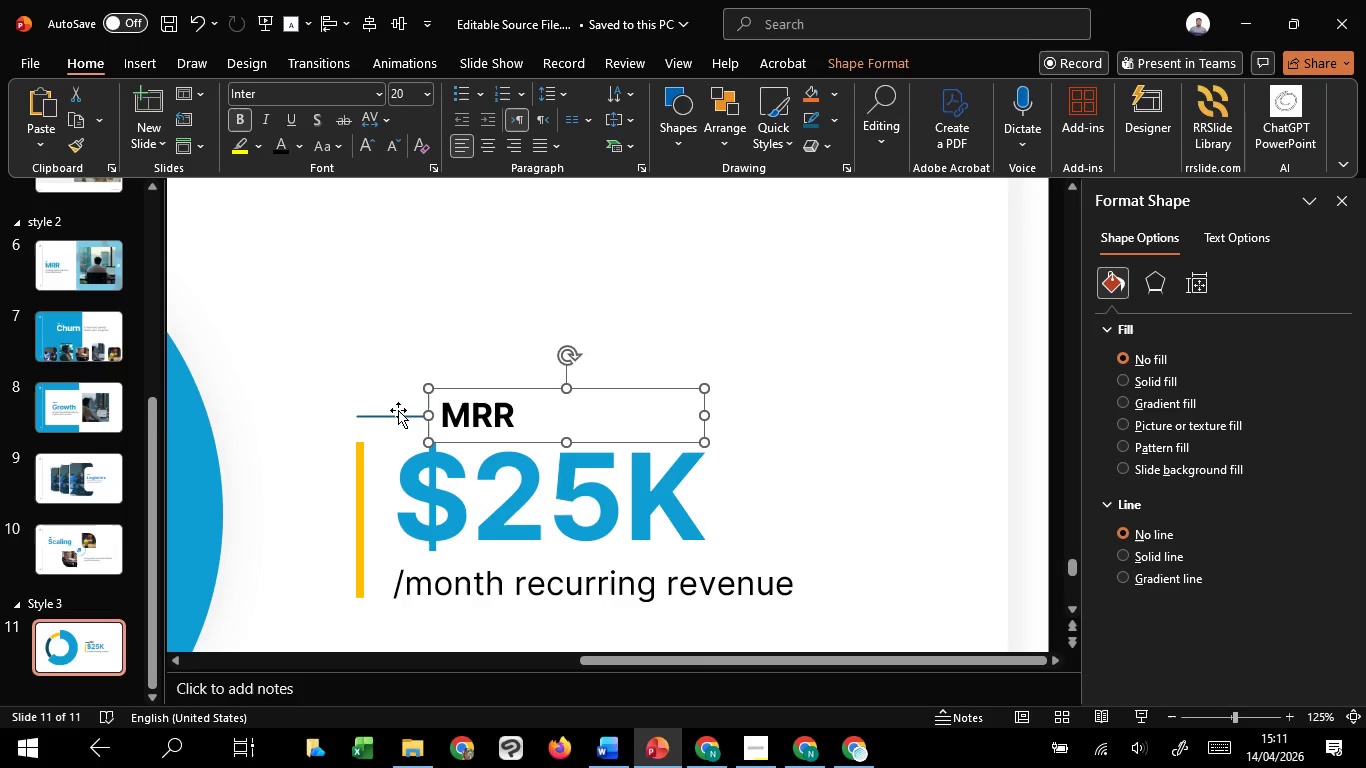 
hold_key(key=ShiftLeft, duration=1.5)
 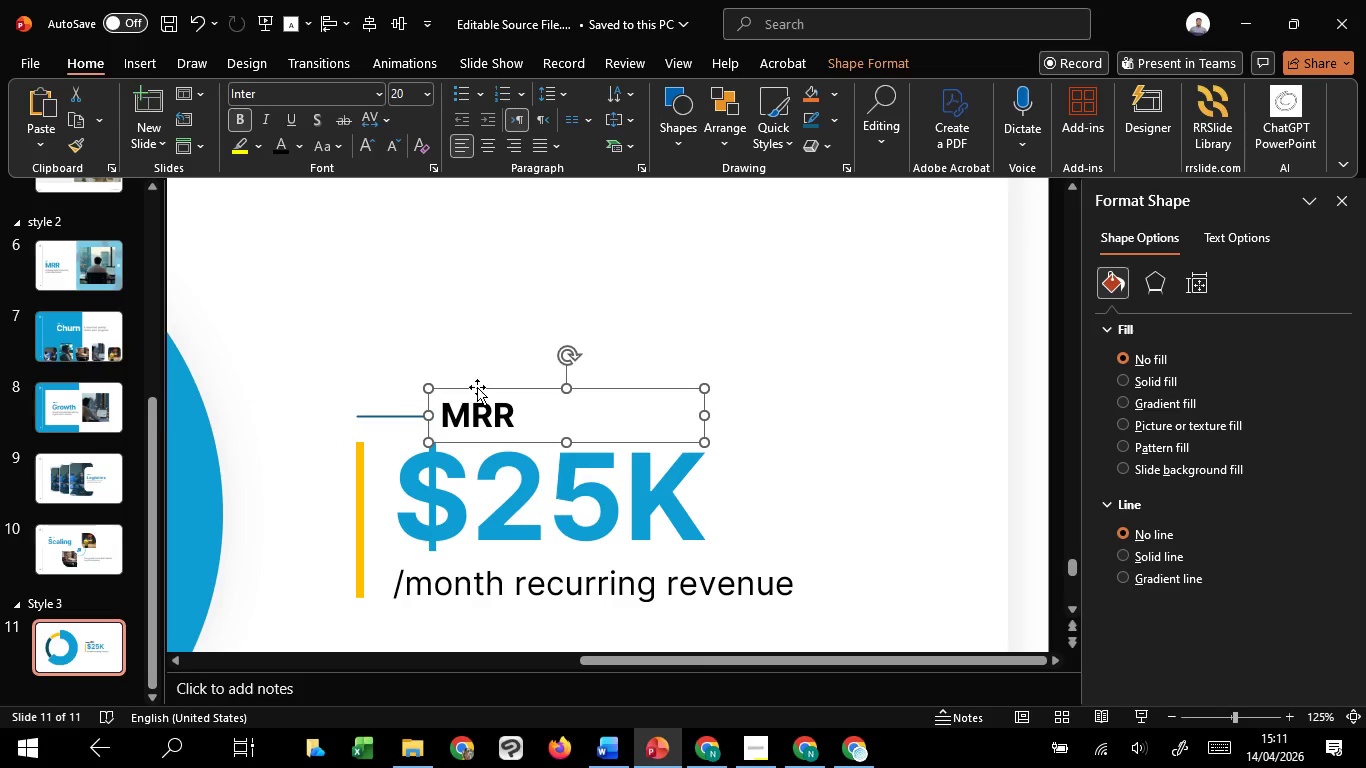 
key(Shift+ShiftLeft)
 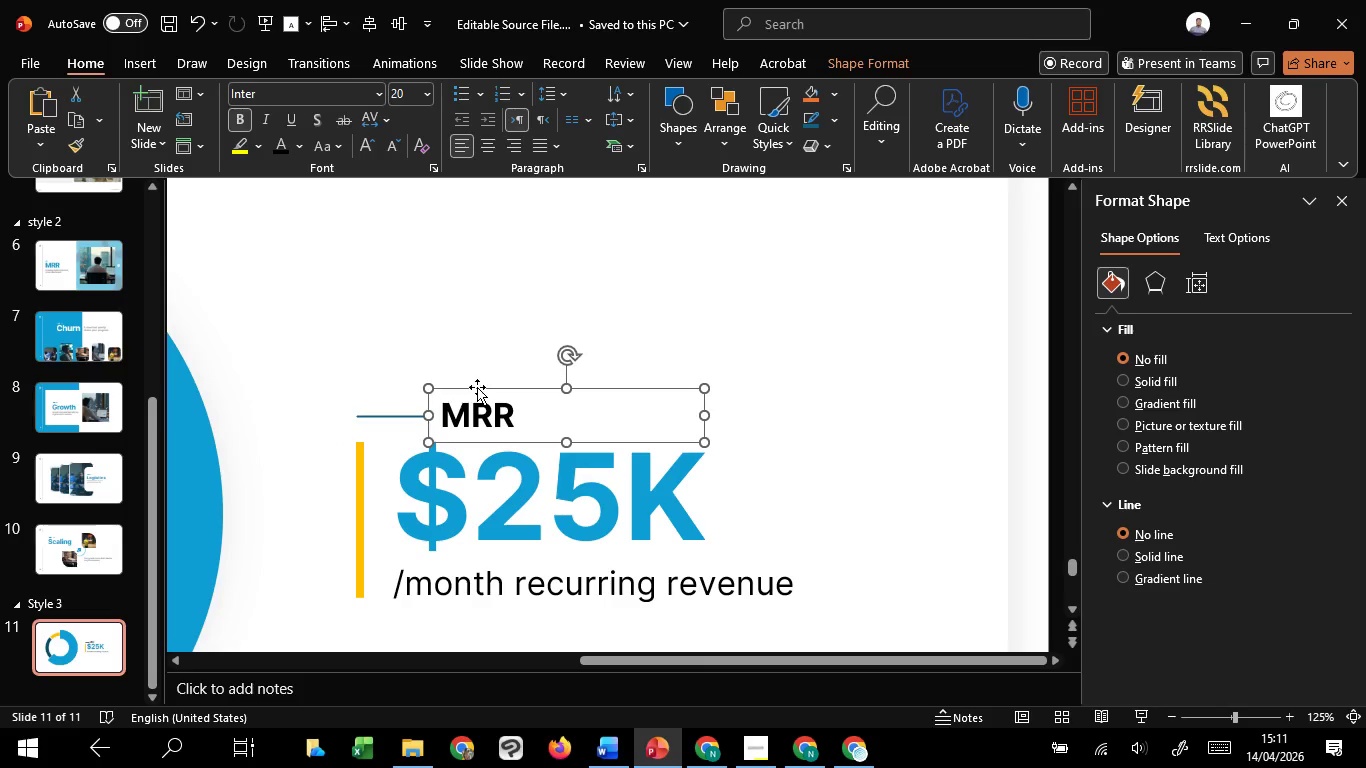 
key(Shift+ShiftLeft)
 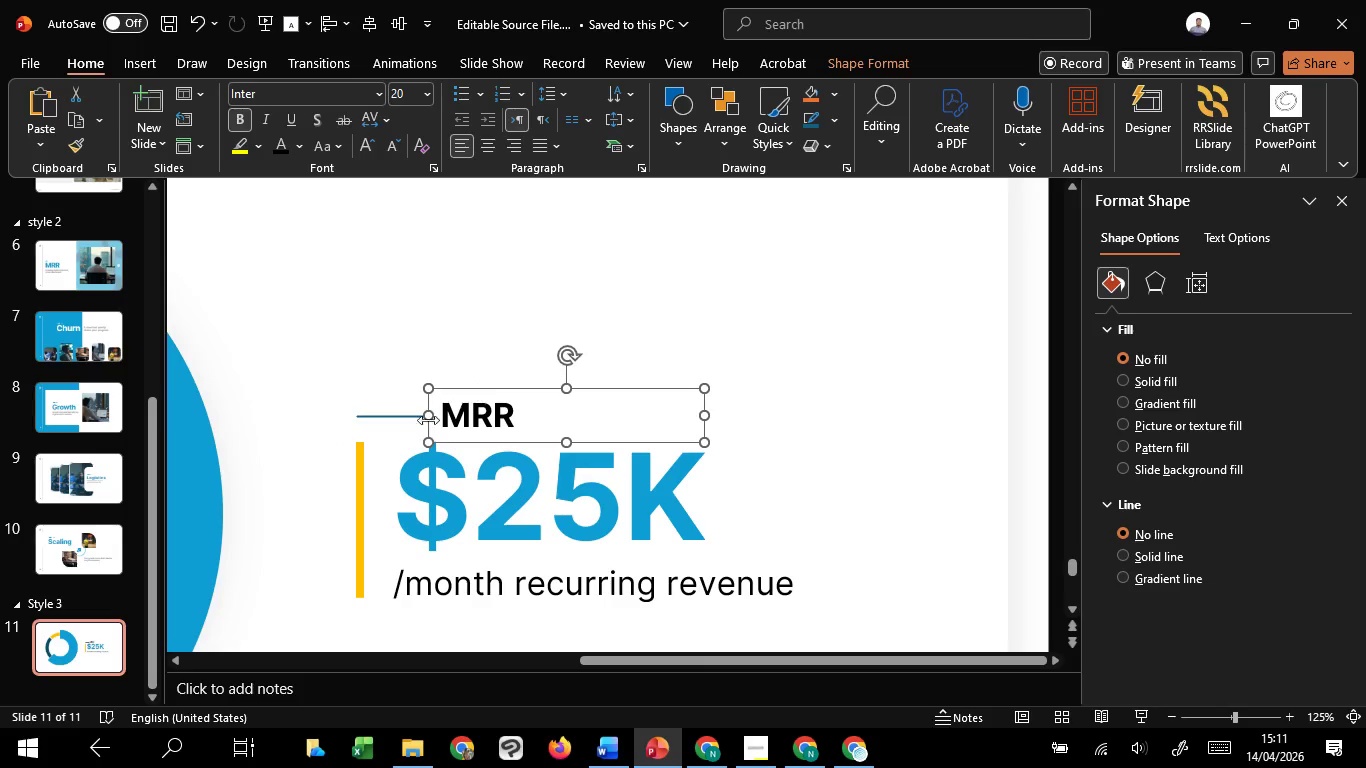 
key(Shift+ShiftLeft)
 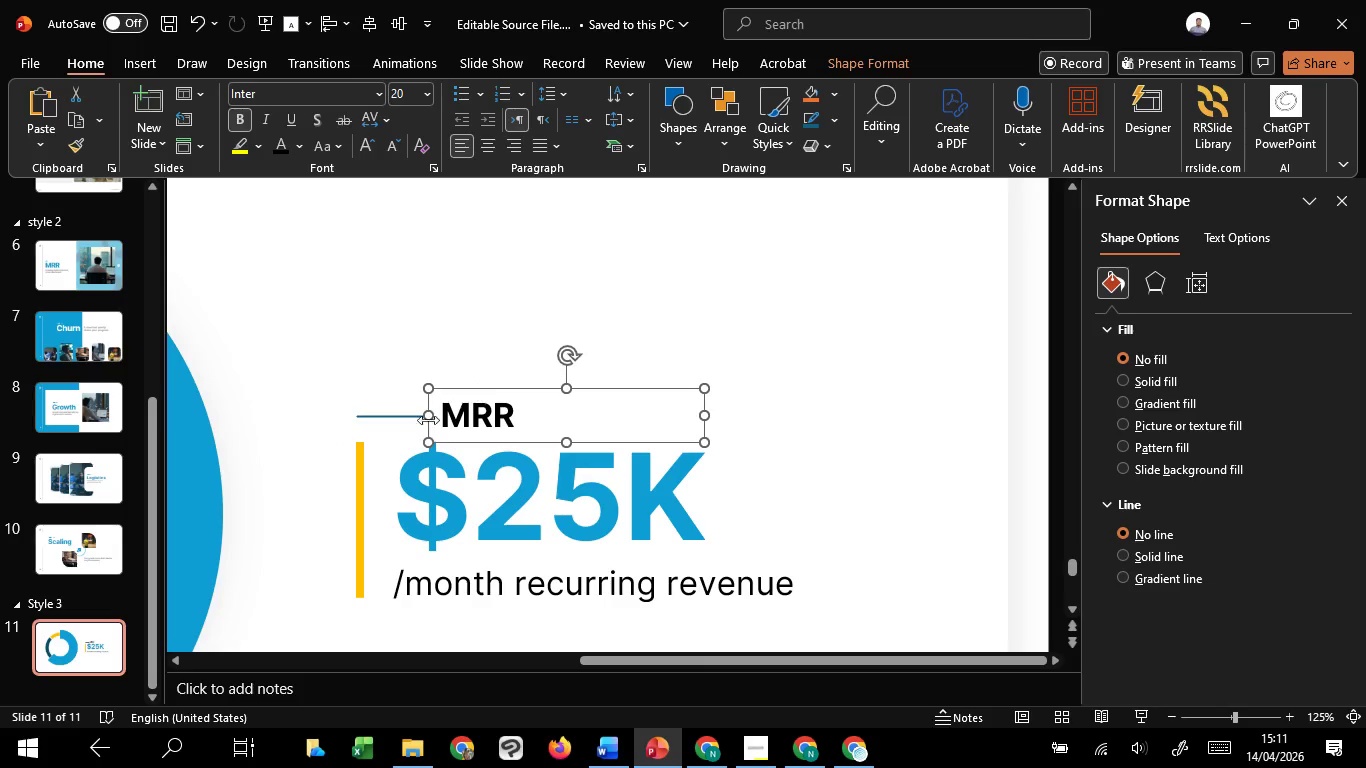 
key(Shift+ShiftLeft)
 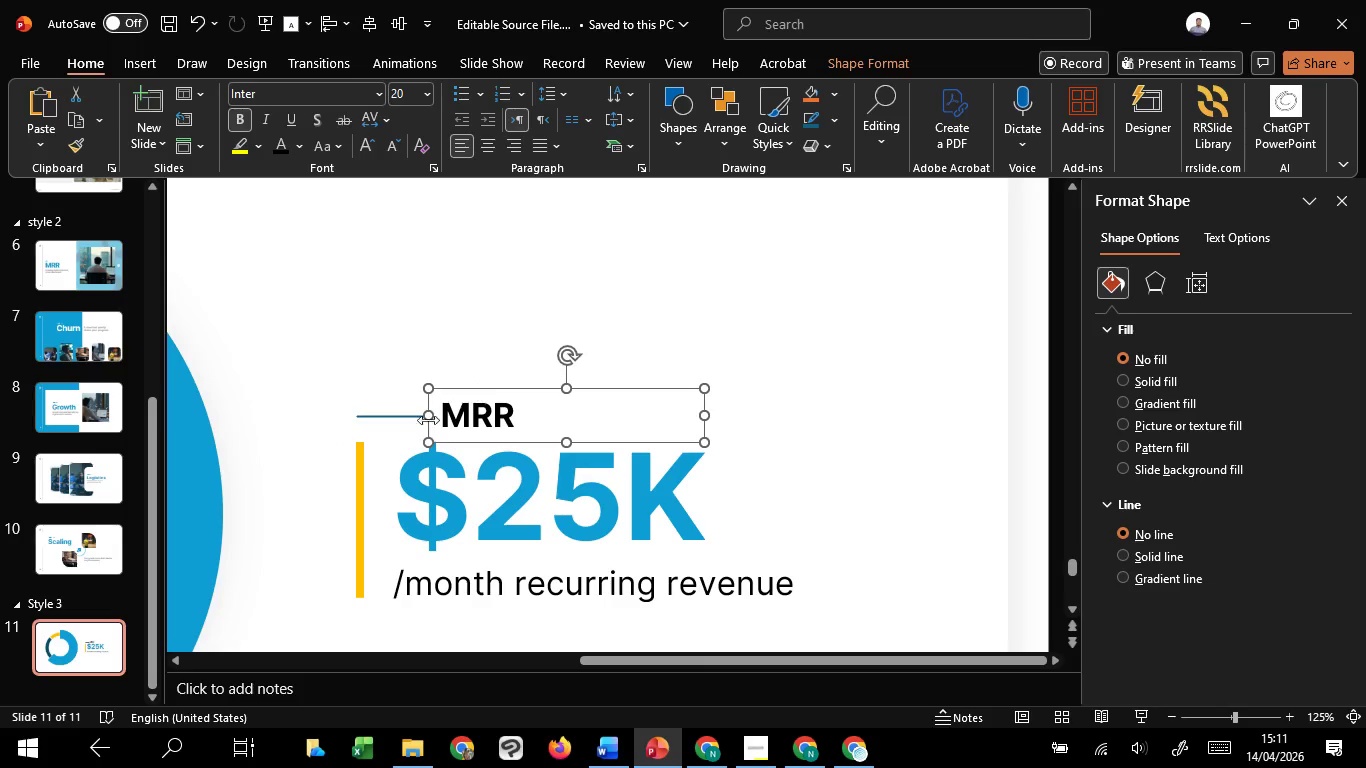 
key(Shift+ShiftLeft)
 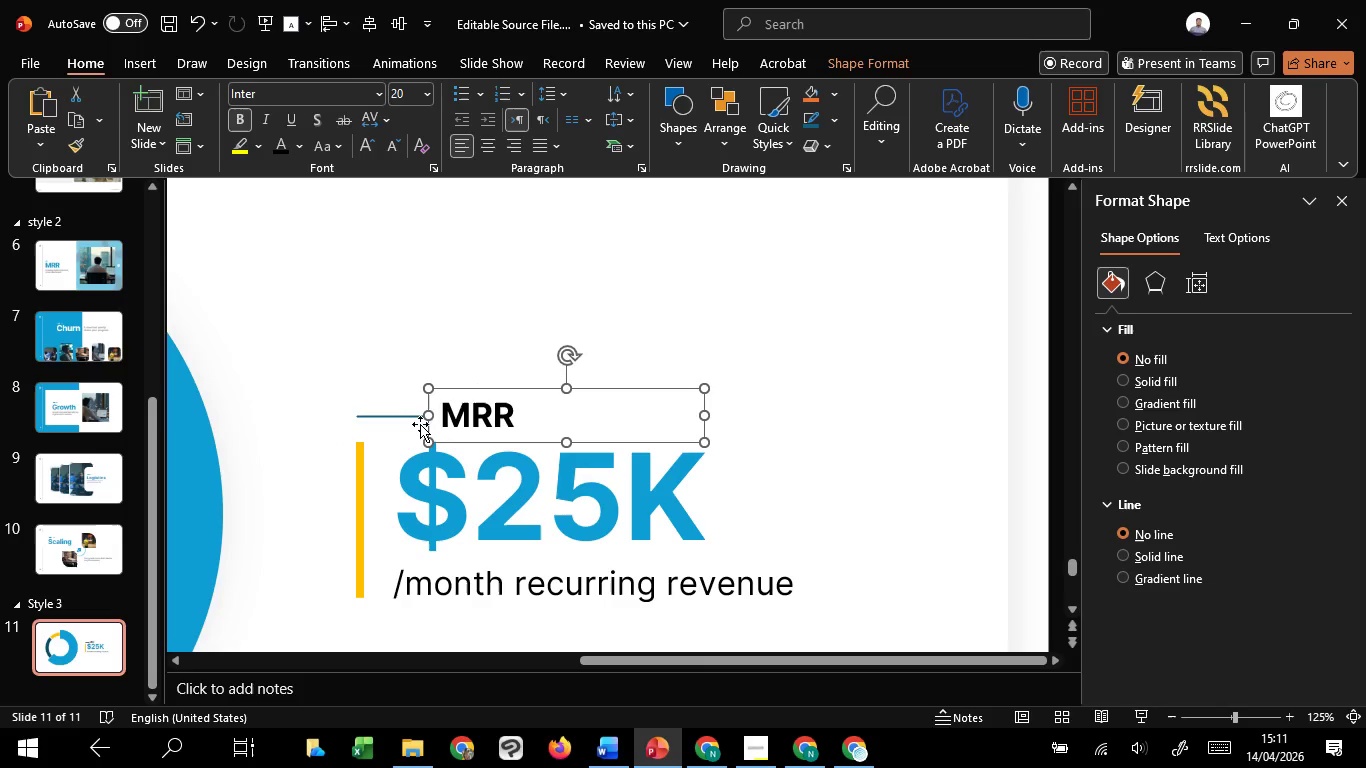 
key(Shift+ShiftLeft)
 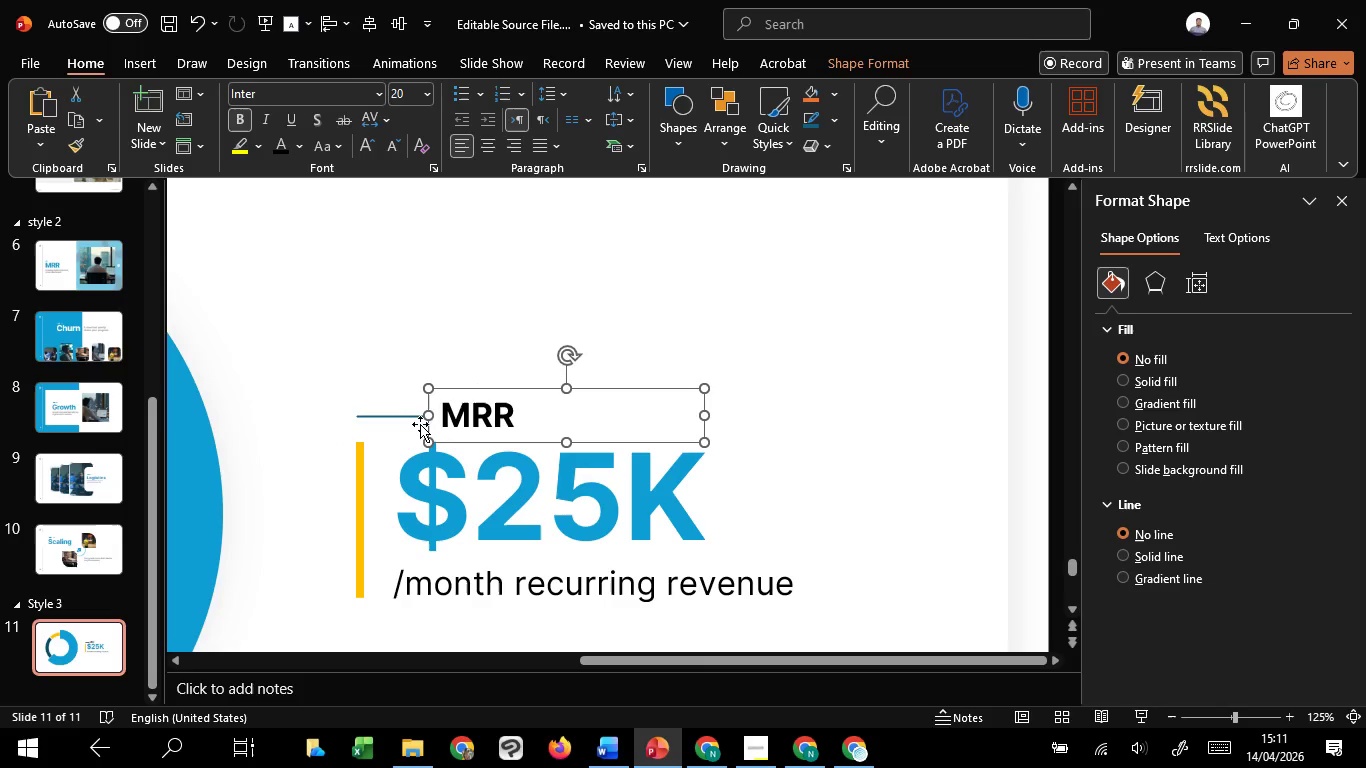 
key(Shift+ShiftLeft)
 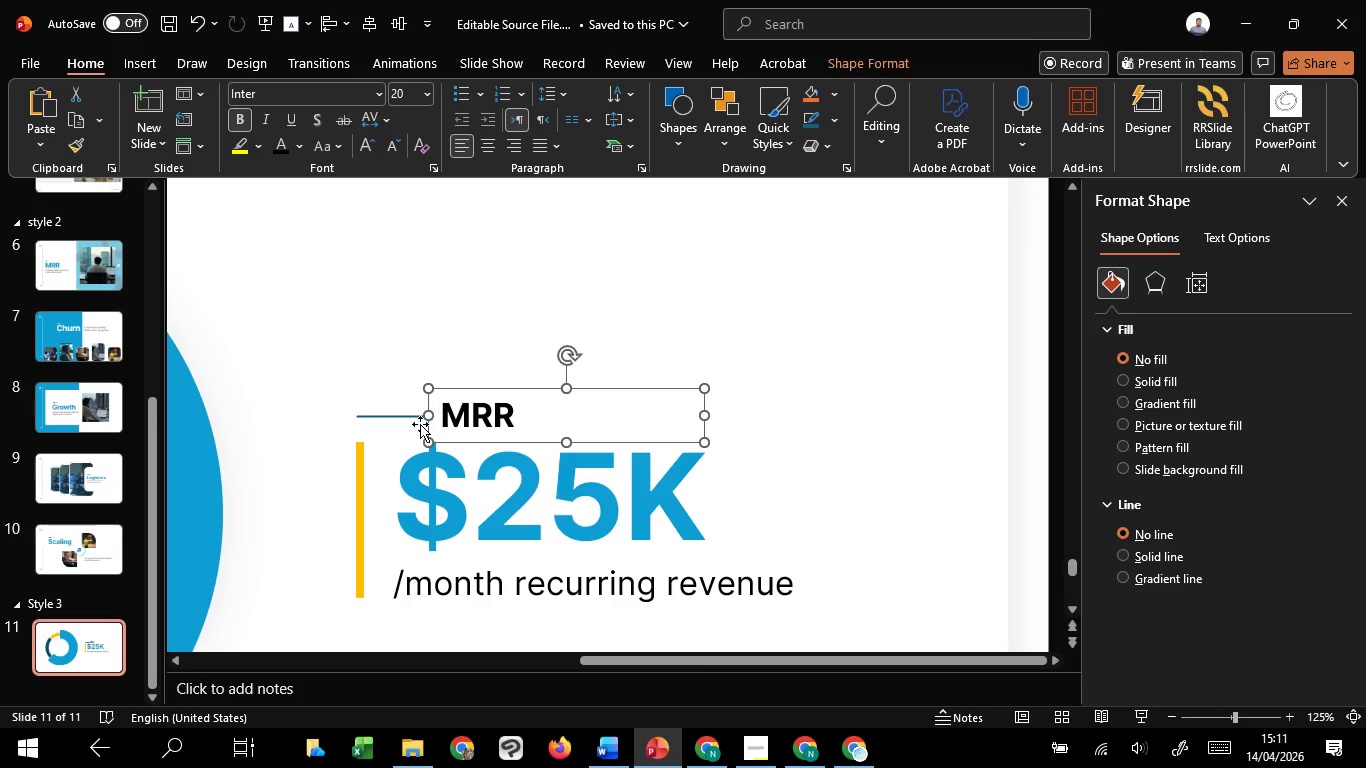 
hold_key(key=ShiftLeft, duration=24.58)
left_click([398, 414])
 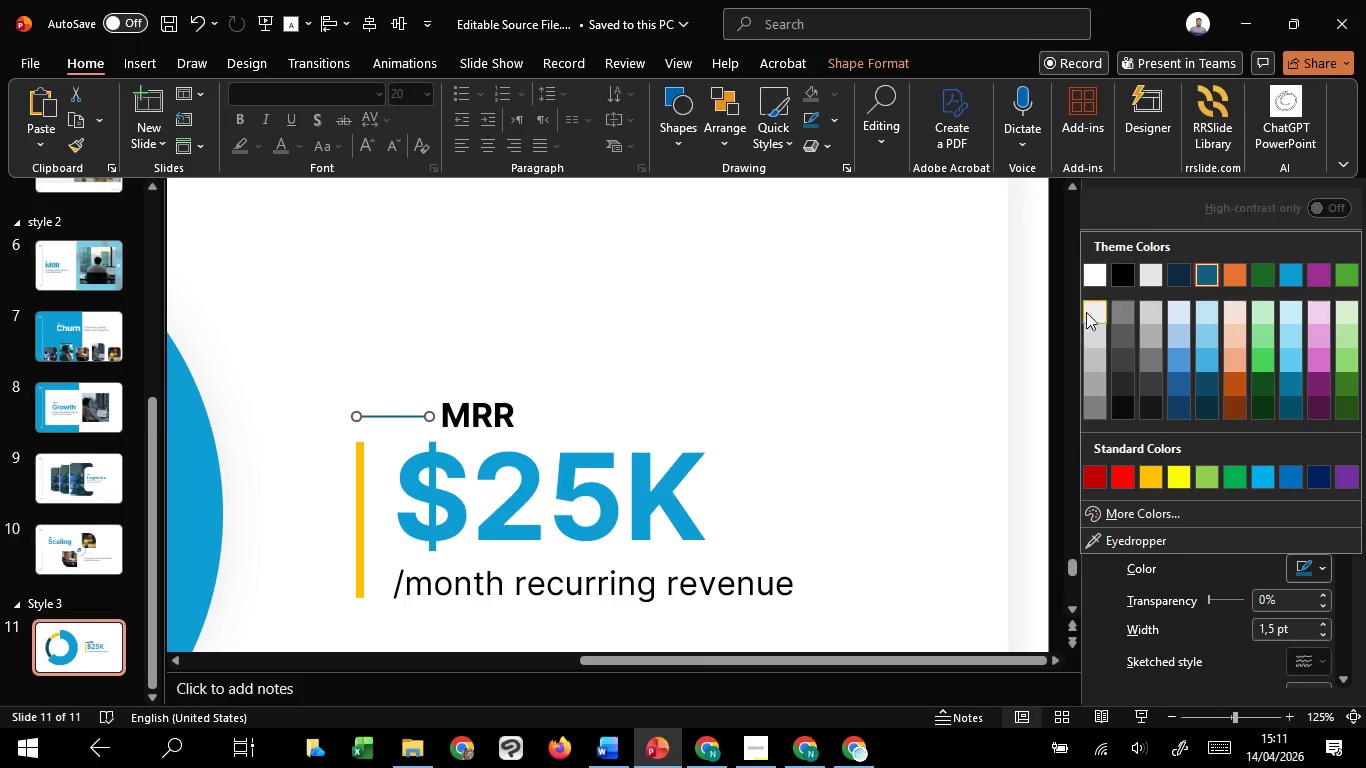 
double_click([1087, 312])
 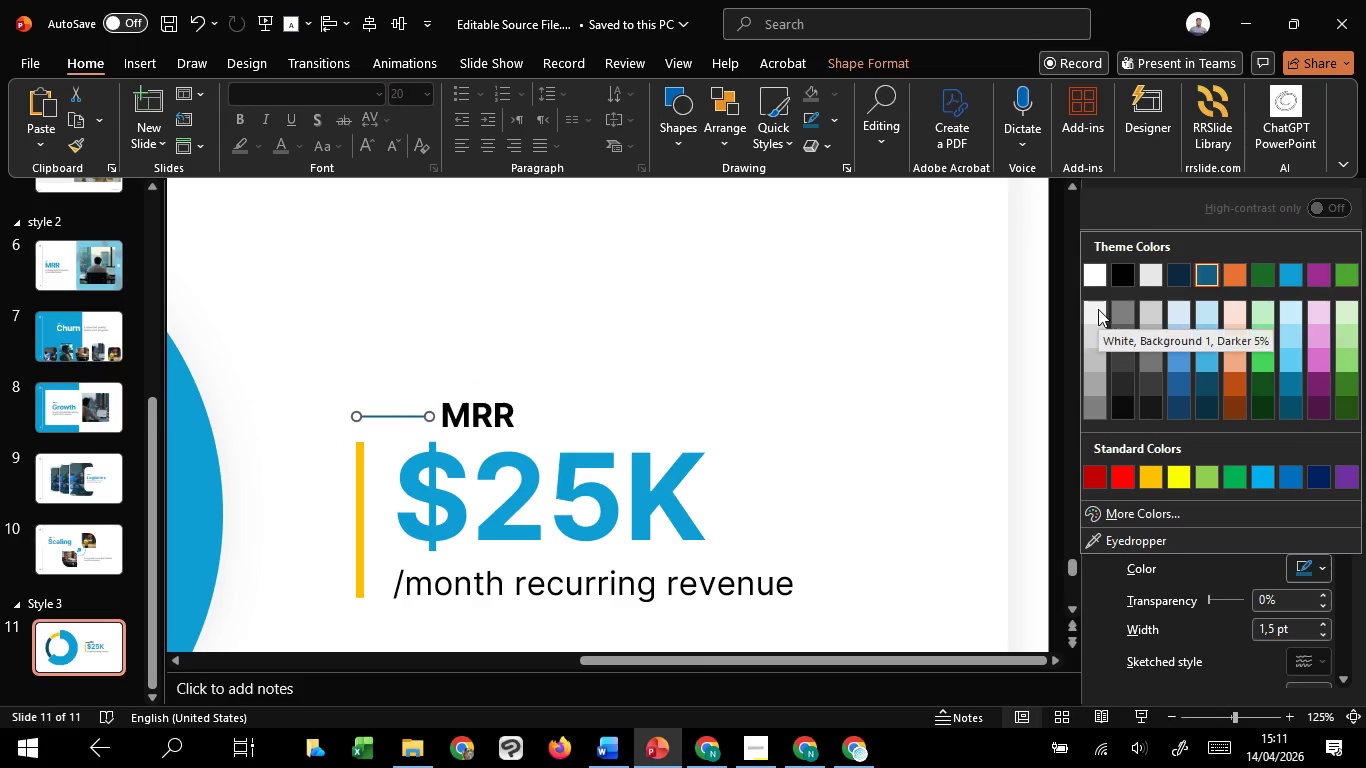 
left_click([1098, 309])
 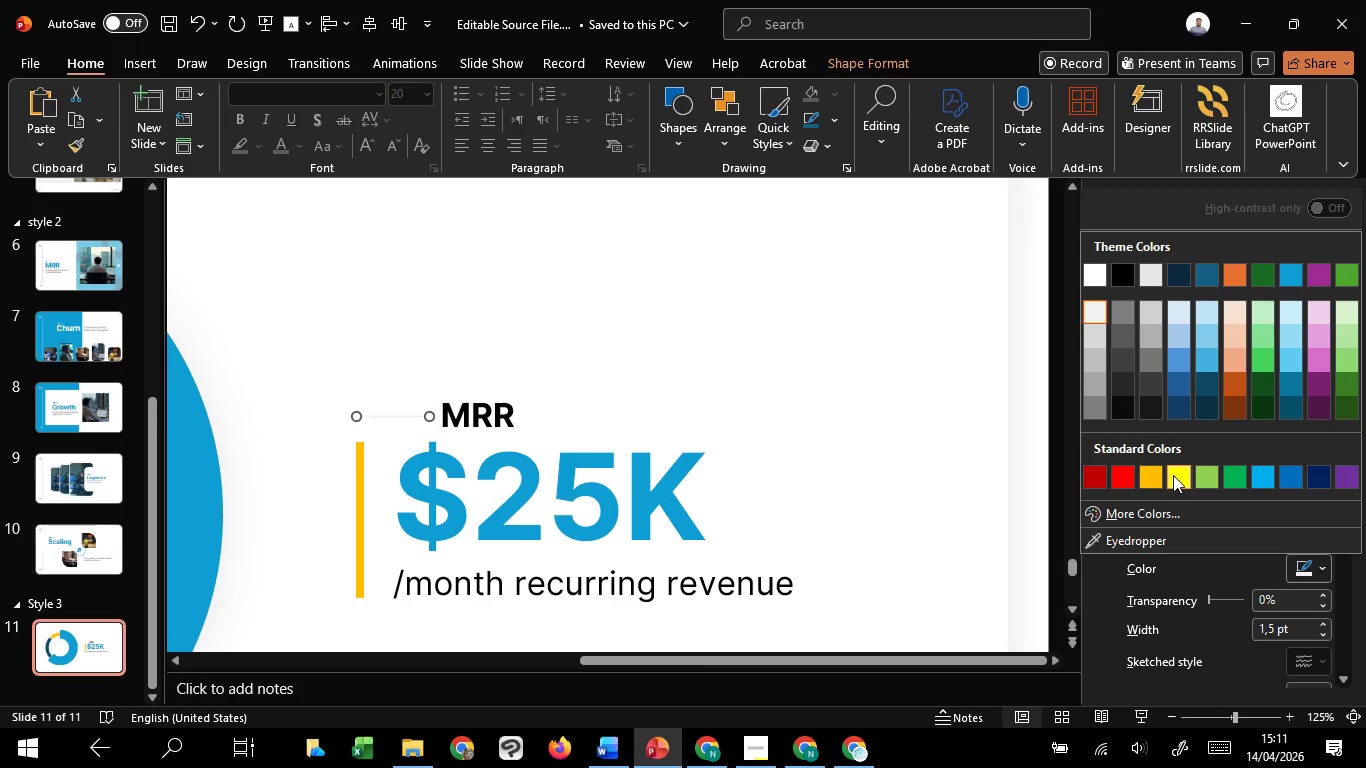 
left_click([1152, 483])
 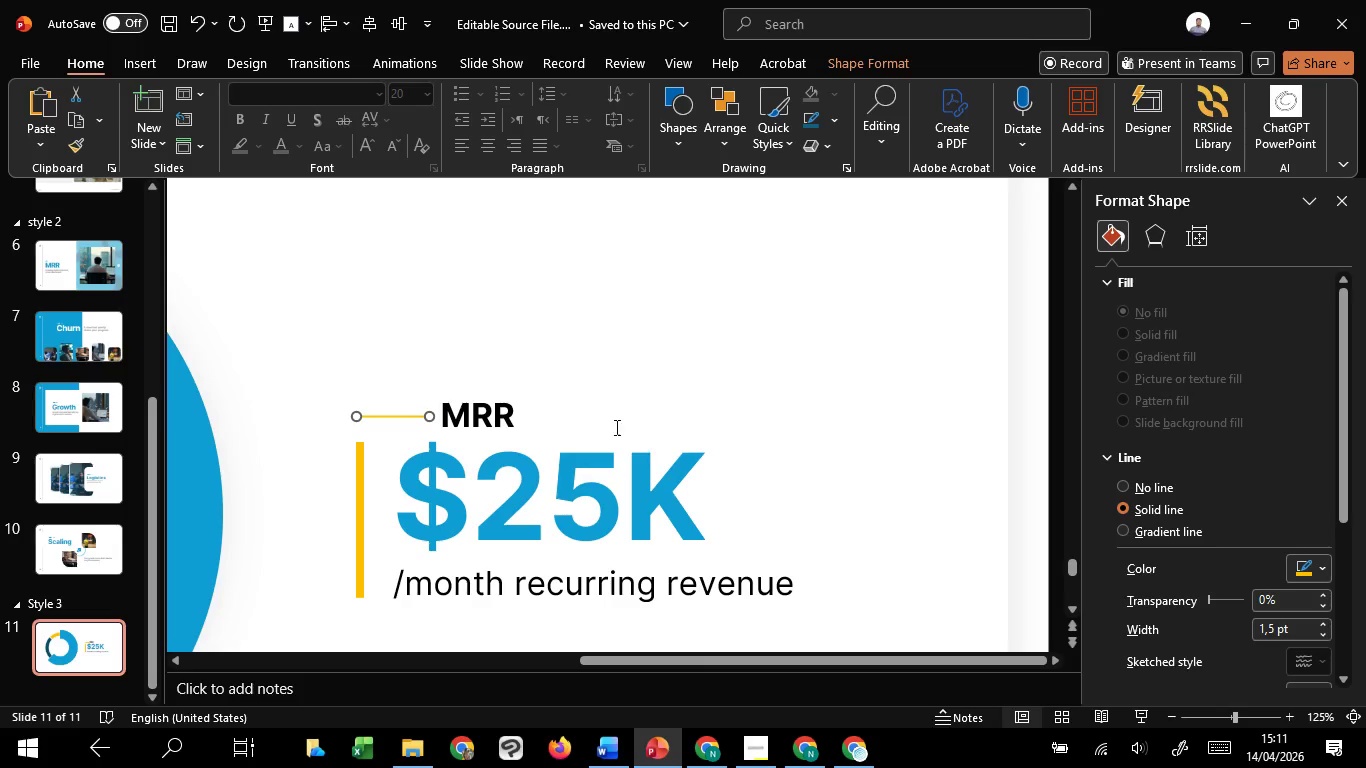 
left_click([441, 417])
 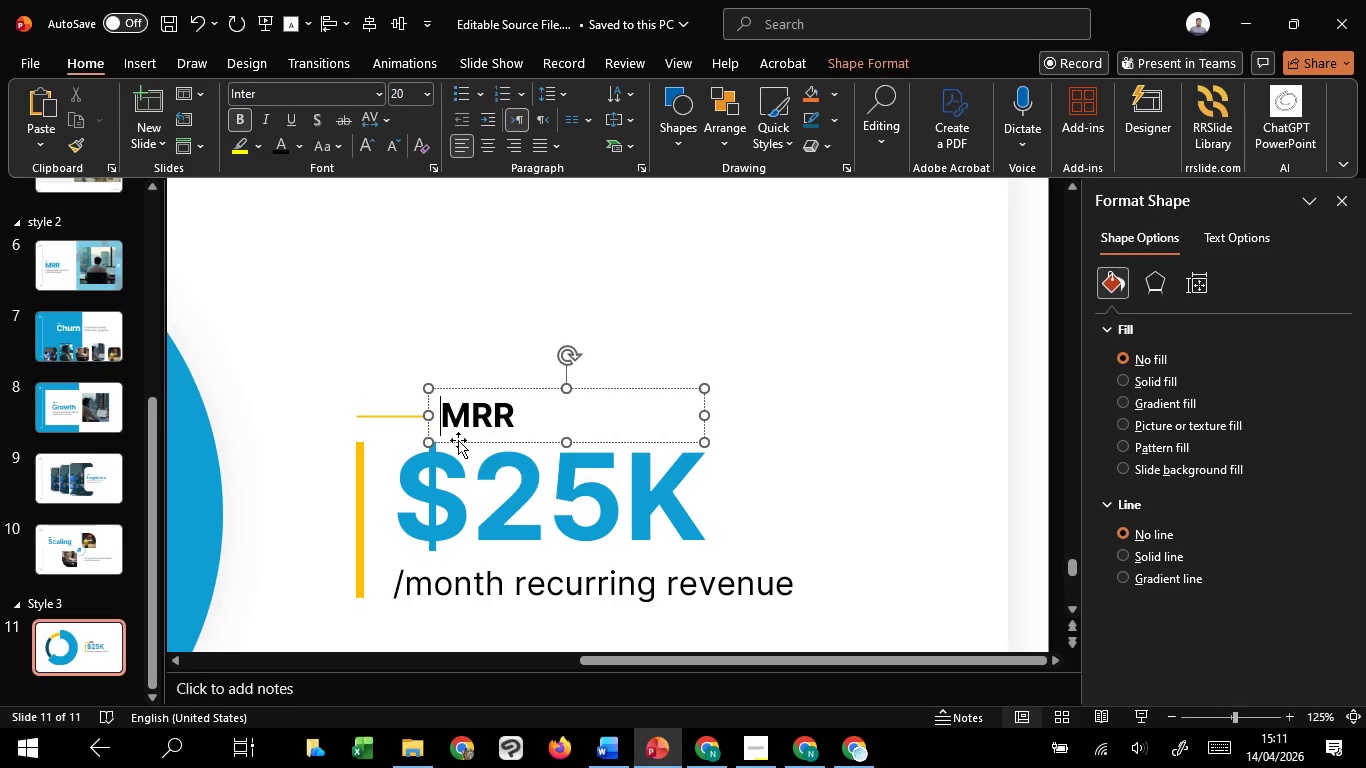 
left_click([458, 440])
 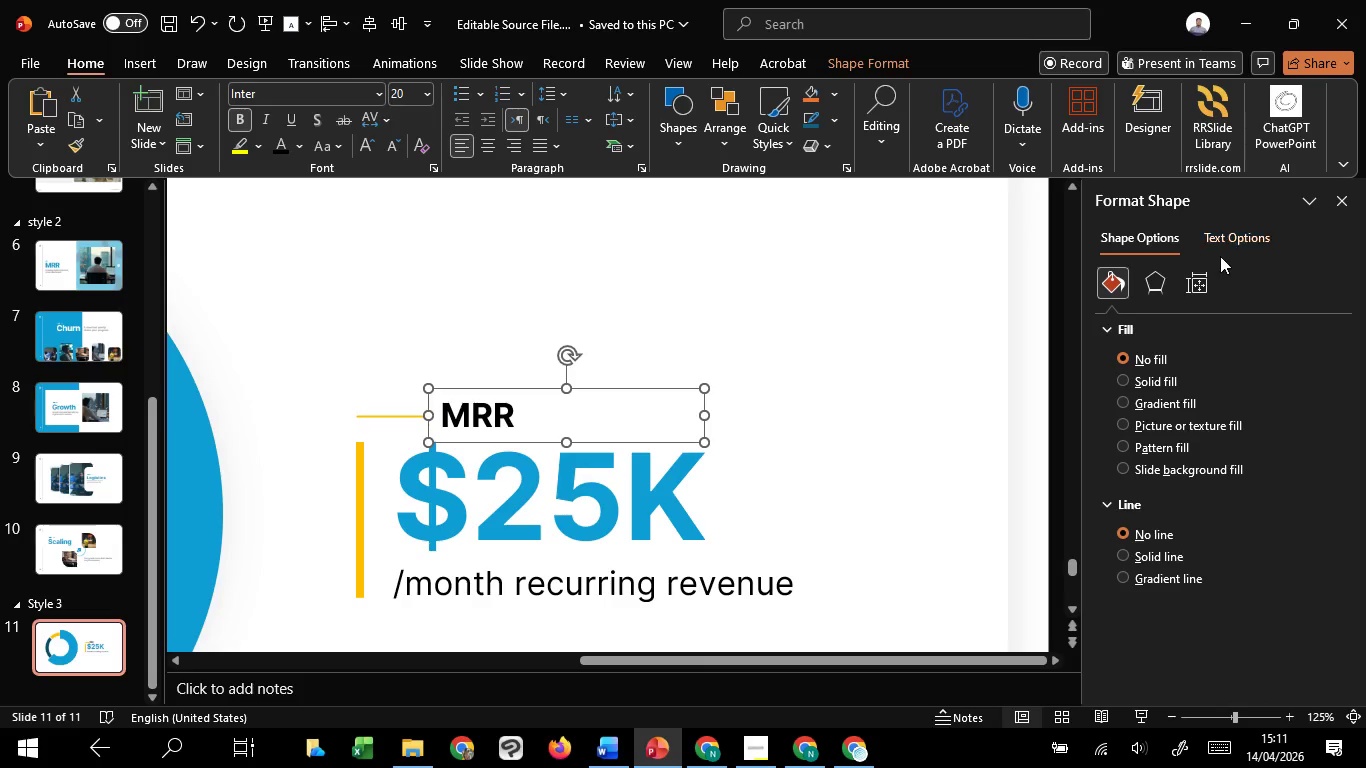 
left_click([1237, 229])
 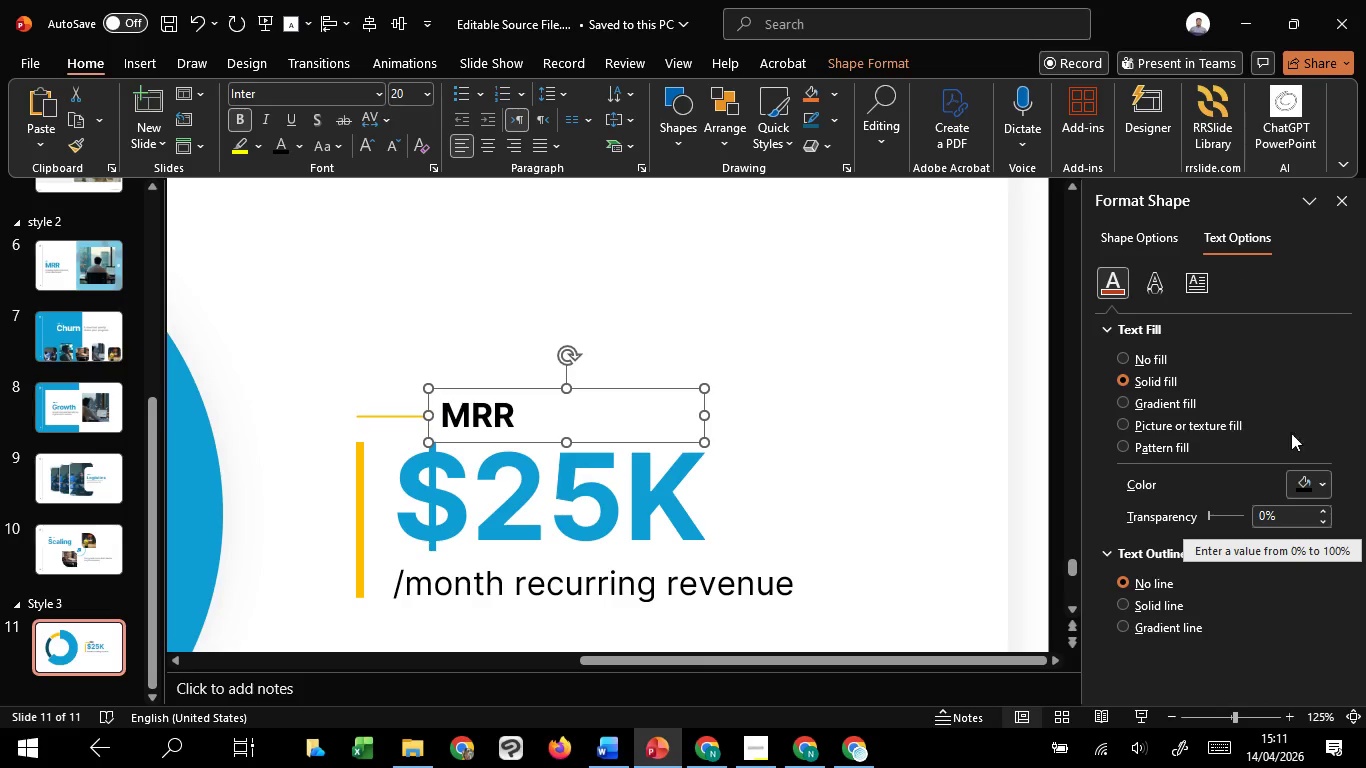 
left_click([1309, 477])
 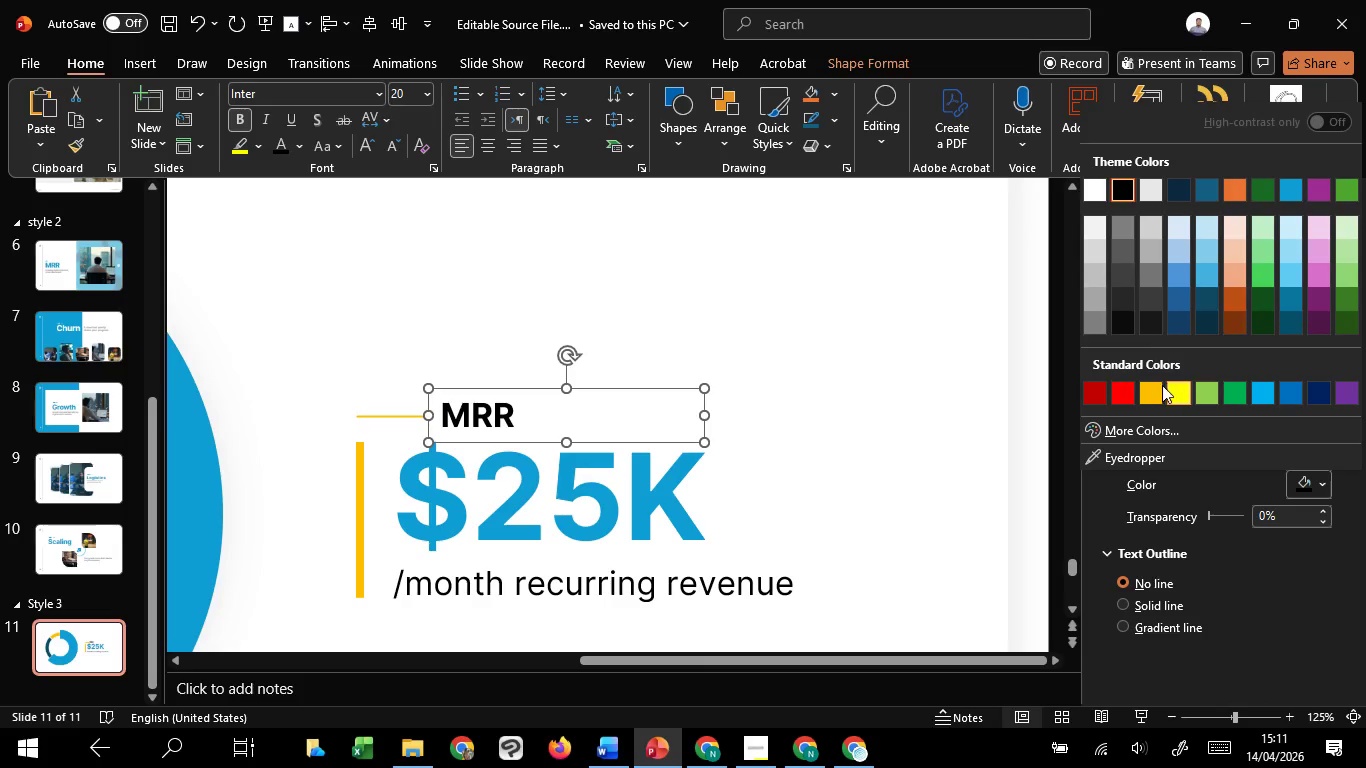 
left_click([1157, 390])
 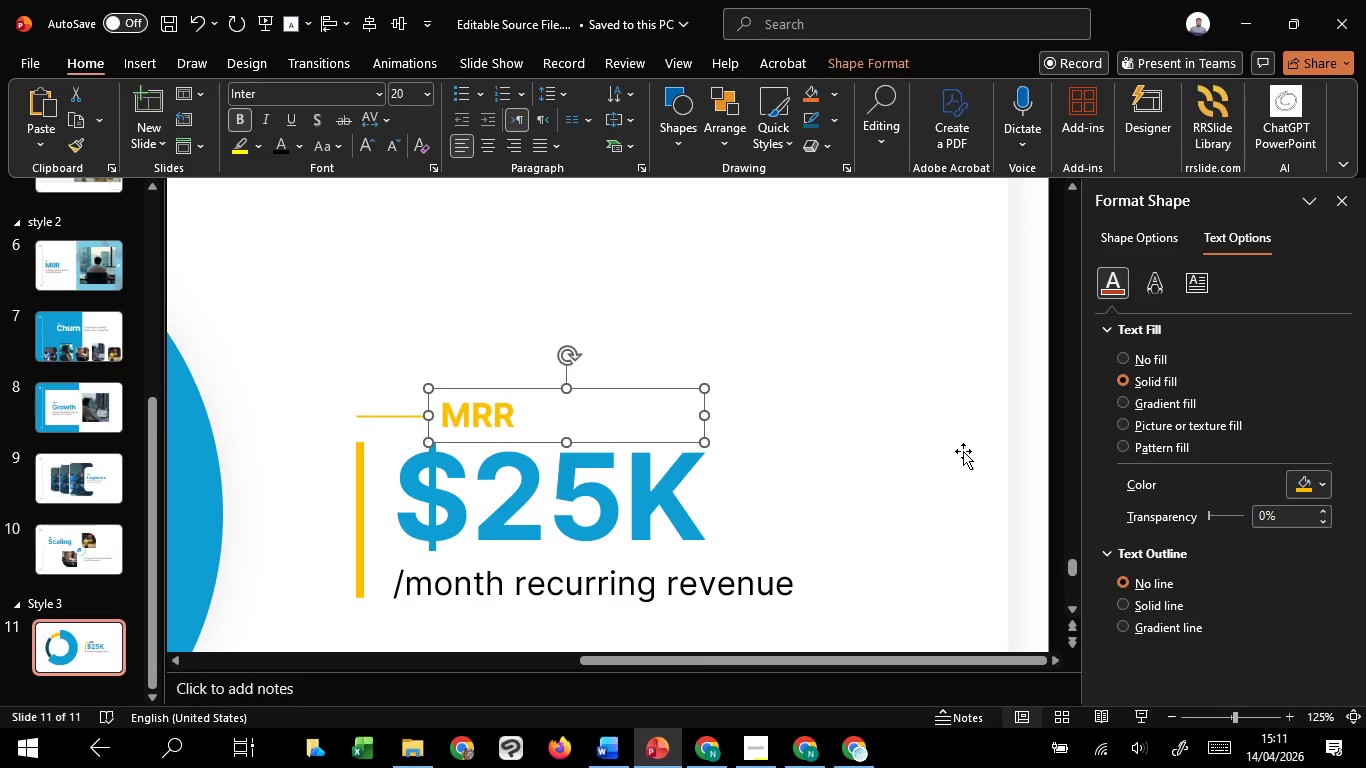 
hold_key(key=ControlLeft, duration=1.51)
scroll: coordinate [911, 481], scroll_direction: down, amount: 9.0
 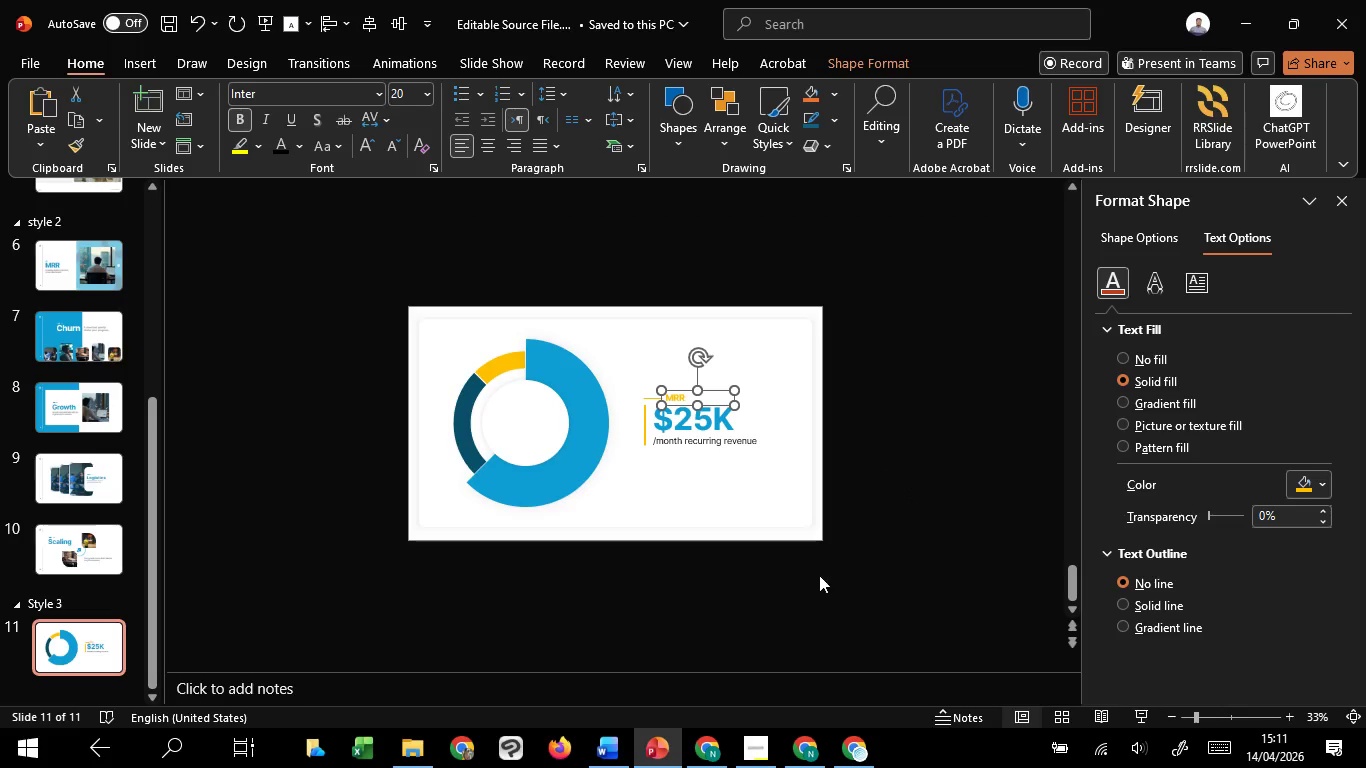 
hold_key(key=ControlLeft, duration=0.86)
scroll: coordinate [819, 492], scroll_direction: up, amount: 5.0
 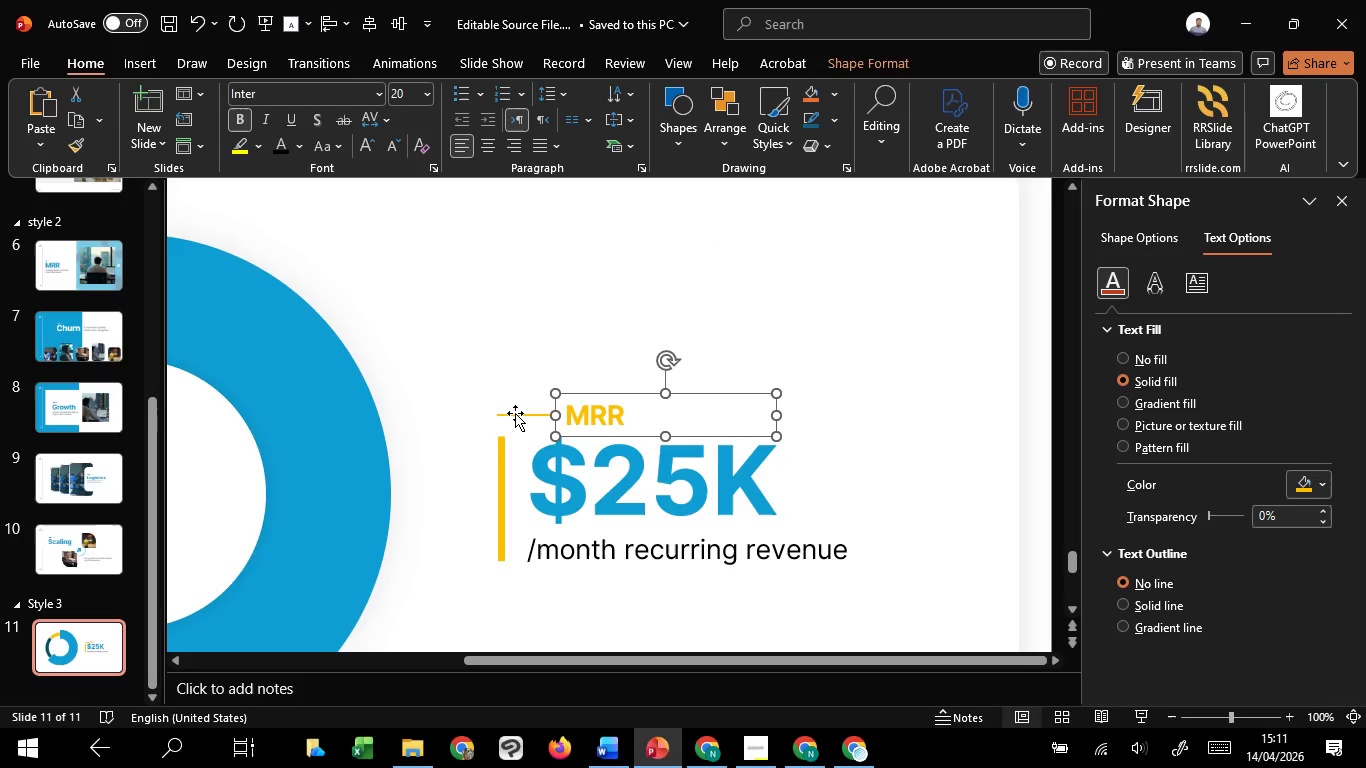 
left_click([515, 414])
 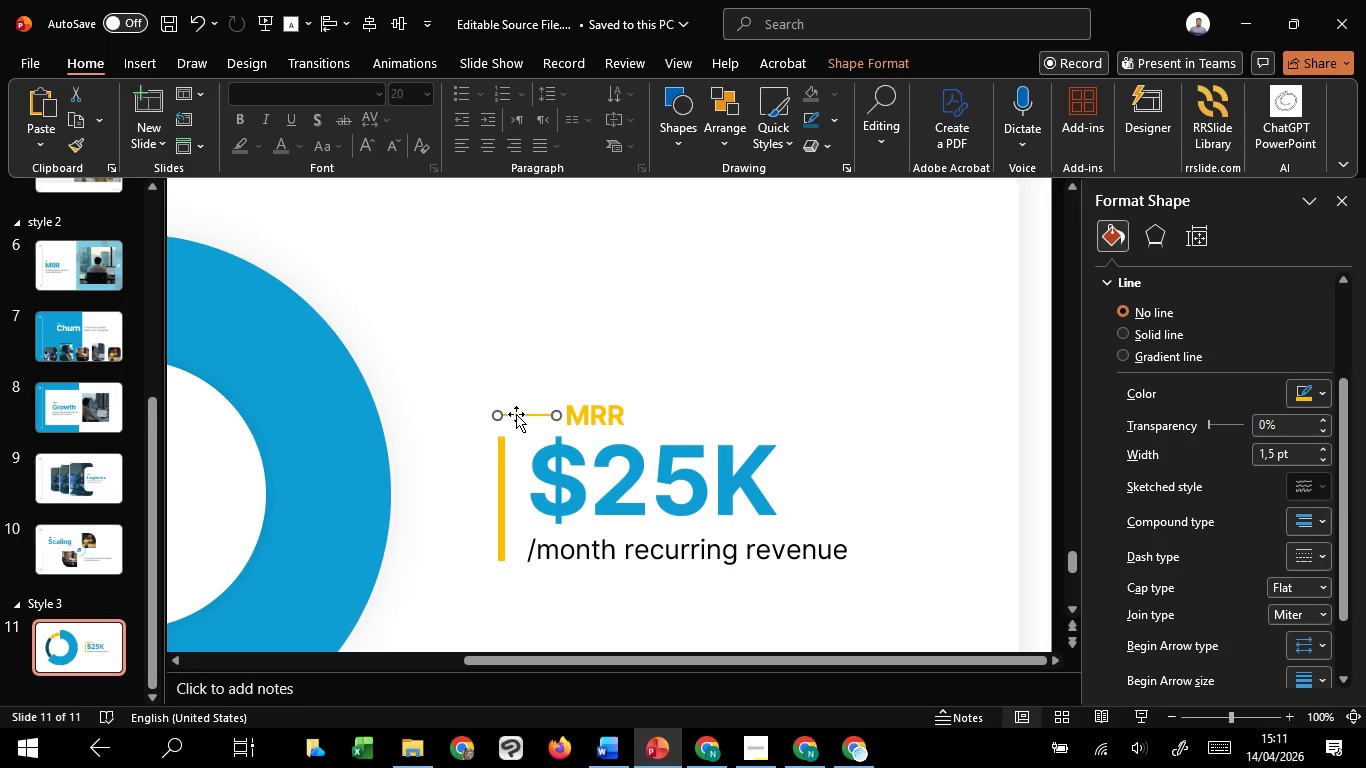 
key(Delete)
 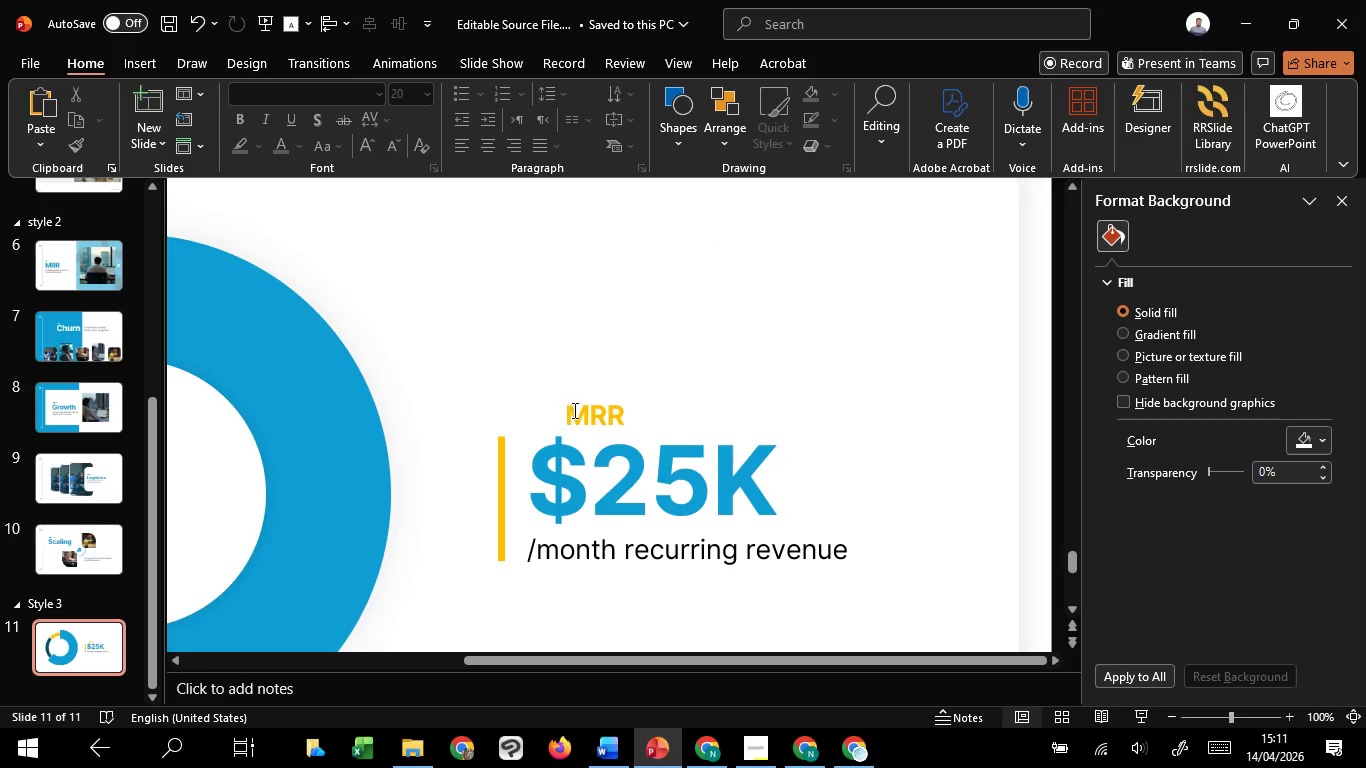 
left_click([579, 412])
 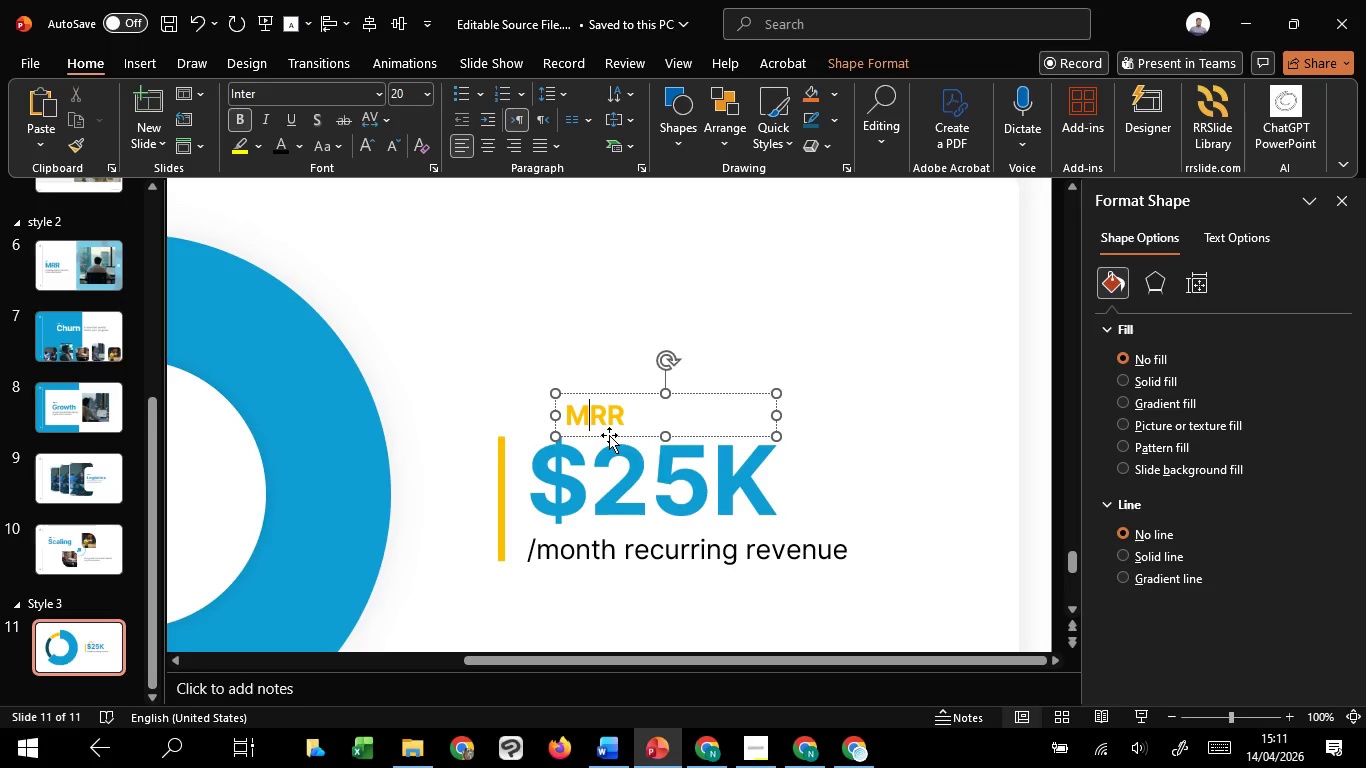 
left_click_drag(start_coordinate=[609, 435], to_coordinate=[570, 428])
 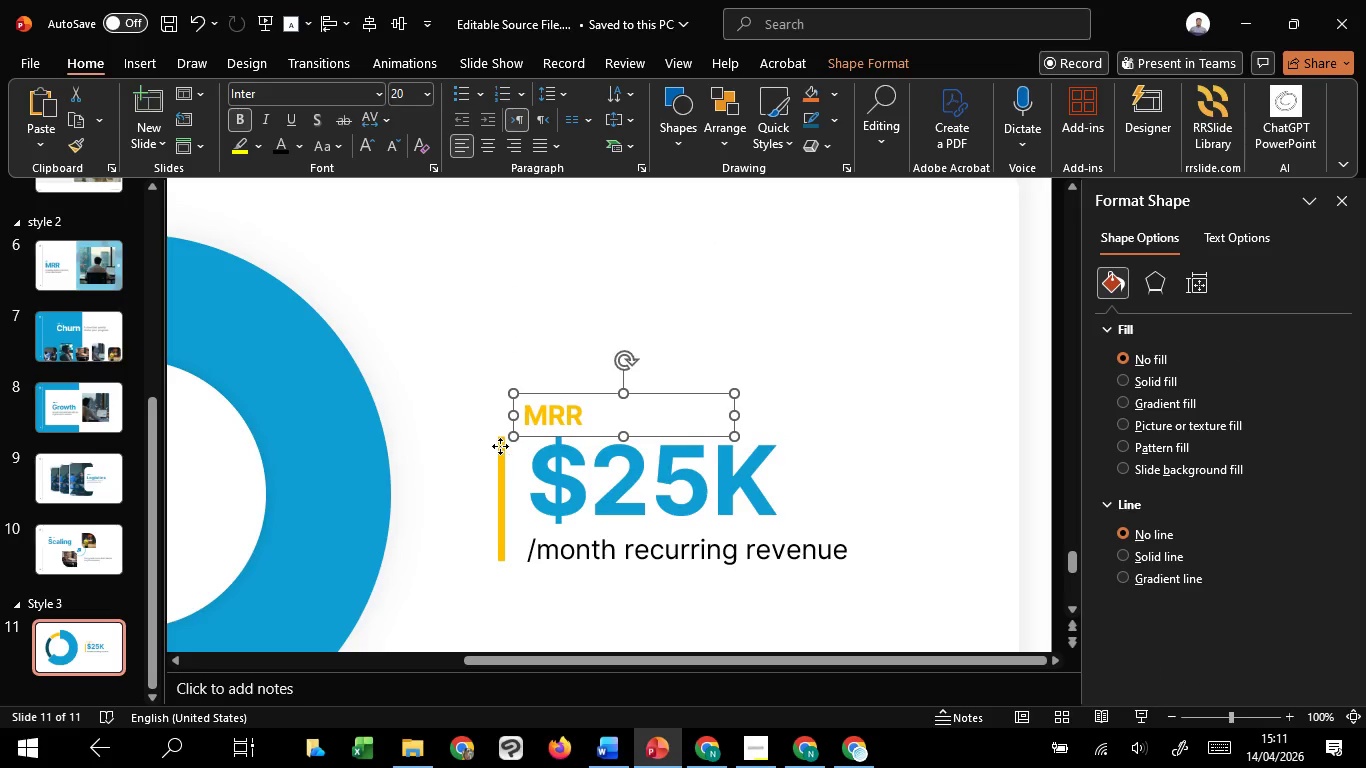 
hold_key(key=ShiftLeft, duration=1.52)
 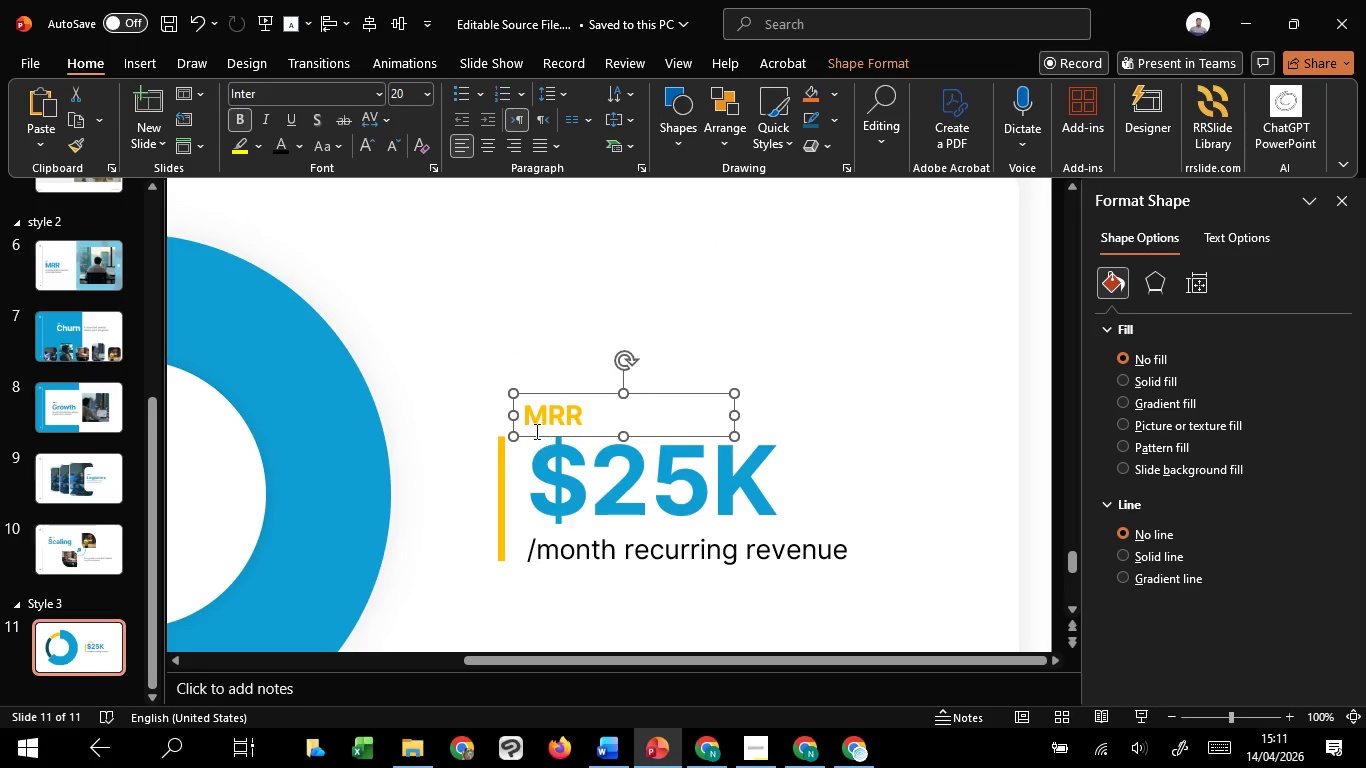 
hold_key(key=ShiftLeft, duration=0.58)
 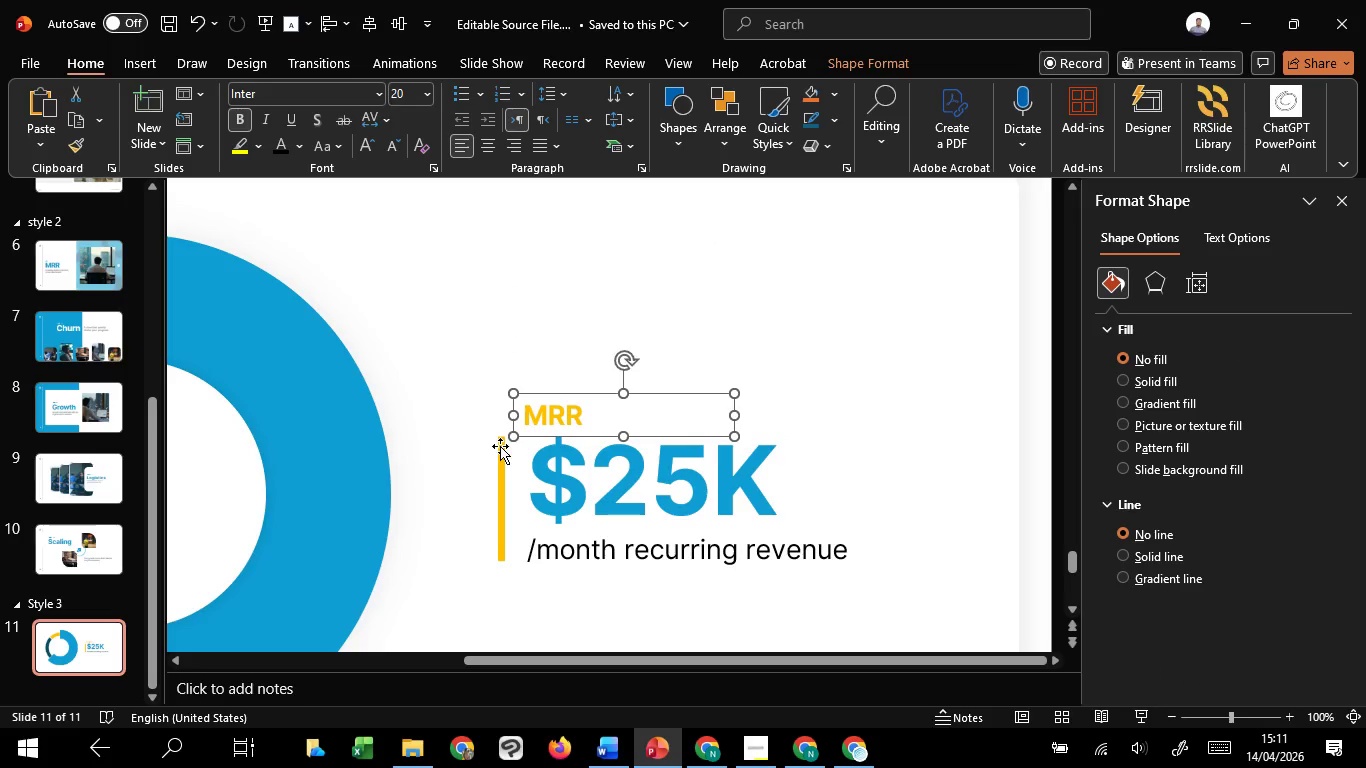 
left_click([500, 446])
 